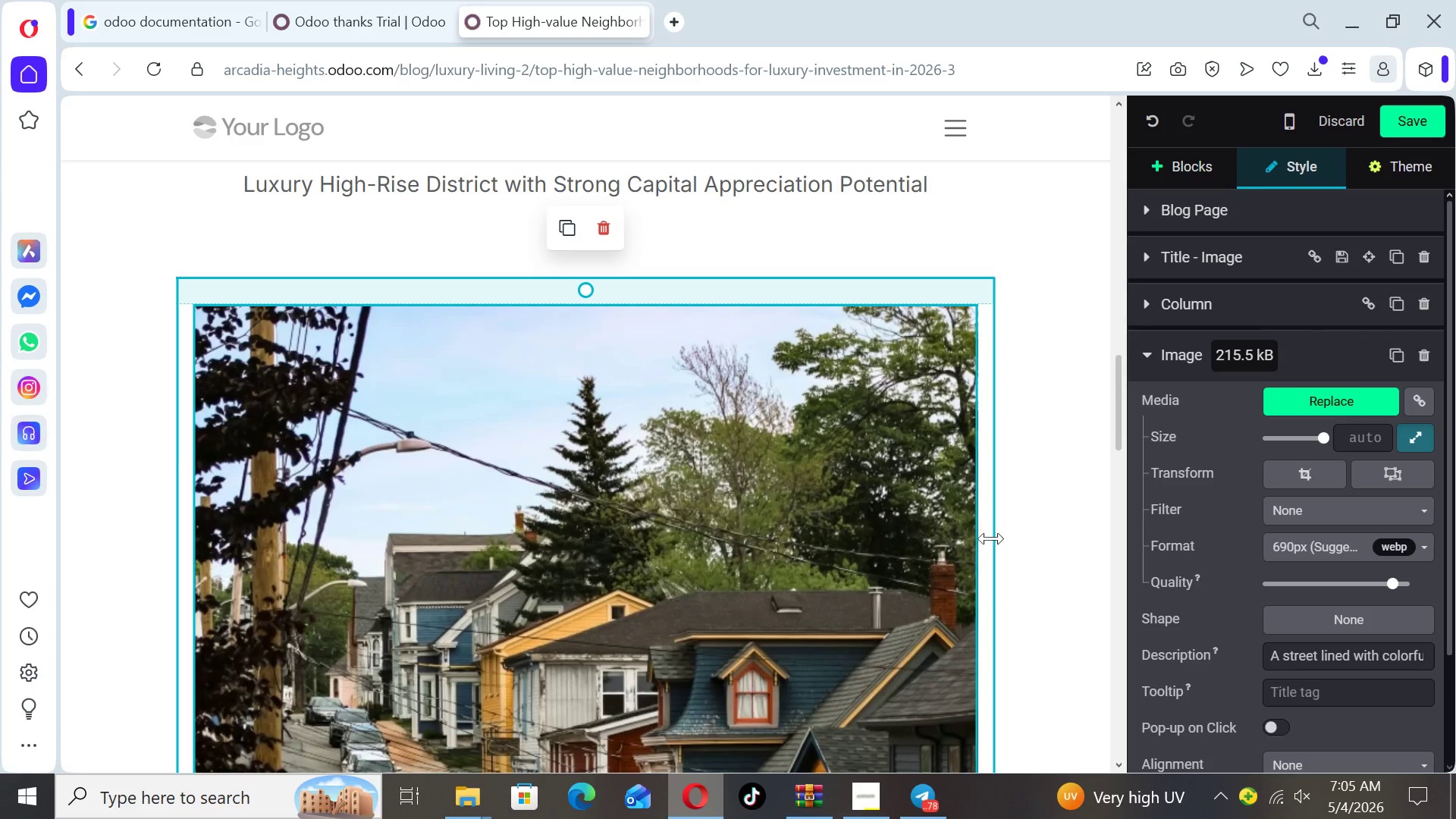 
wait(7.25)
 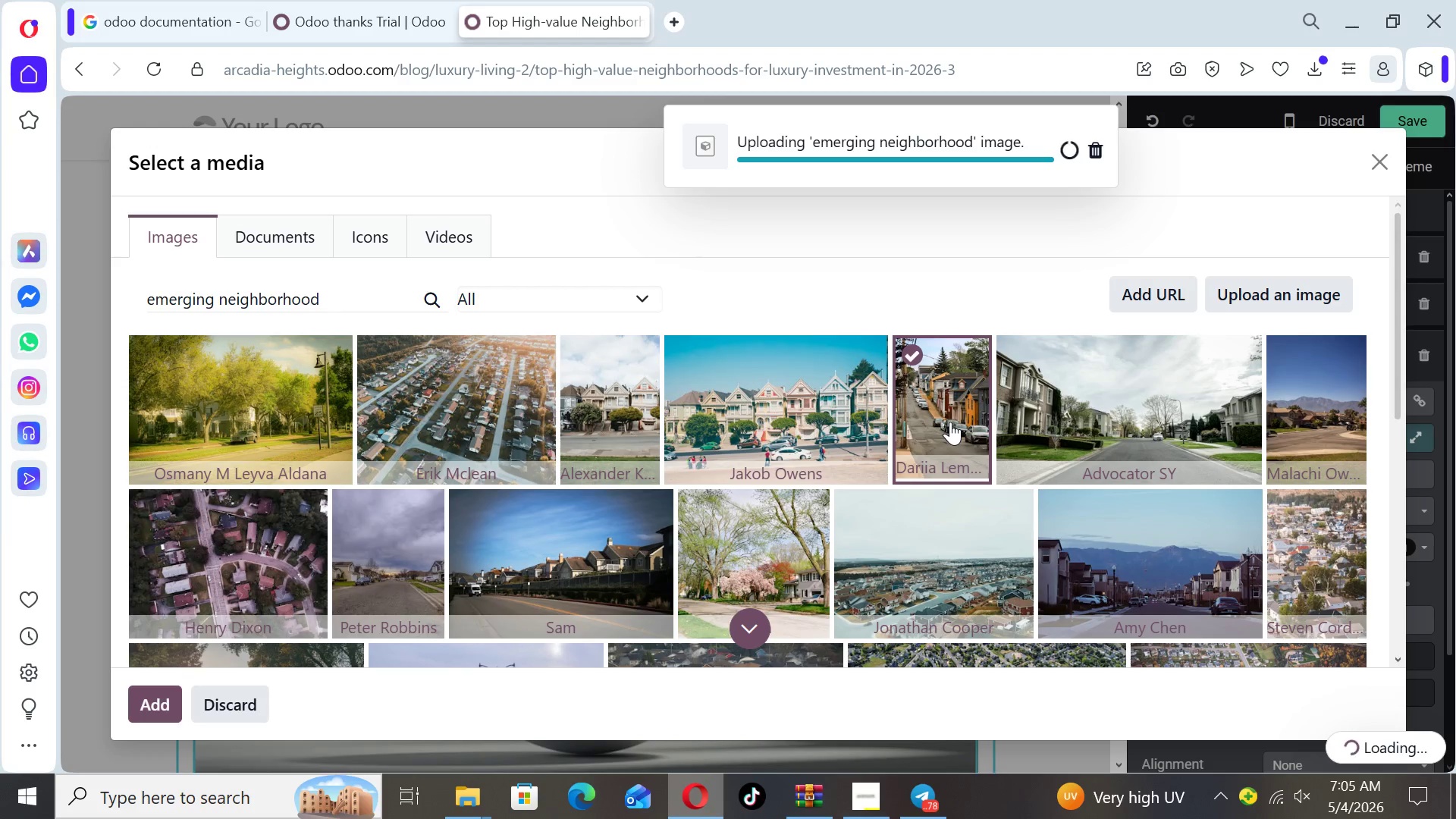 
left_click_drag(start_coordinate=[1122, 423], to_coordinate=[1124, 566])
 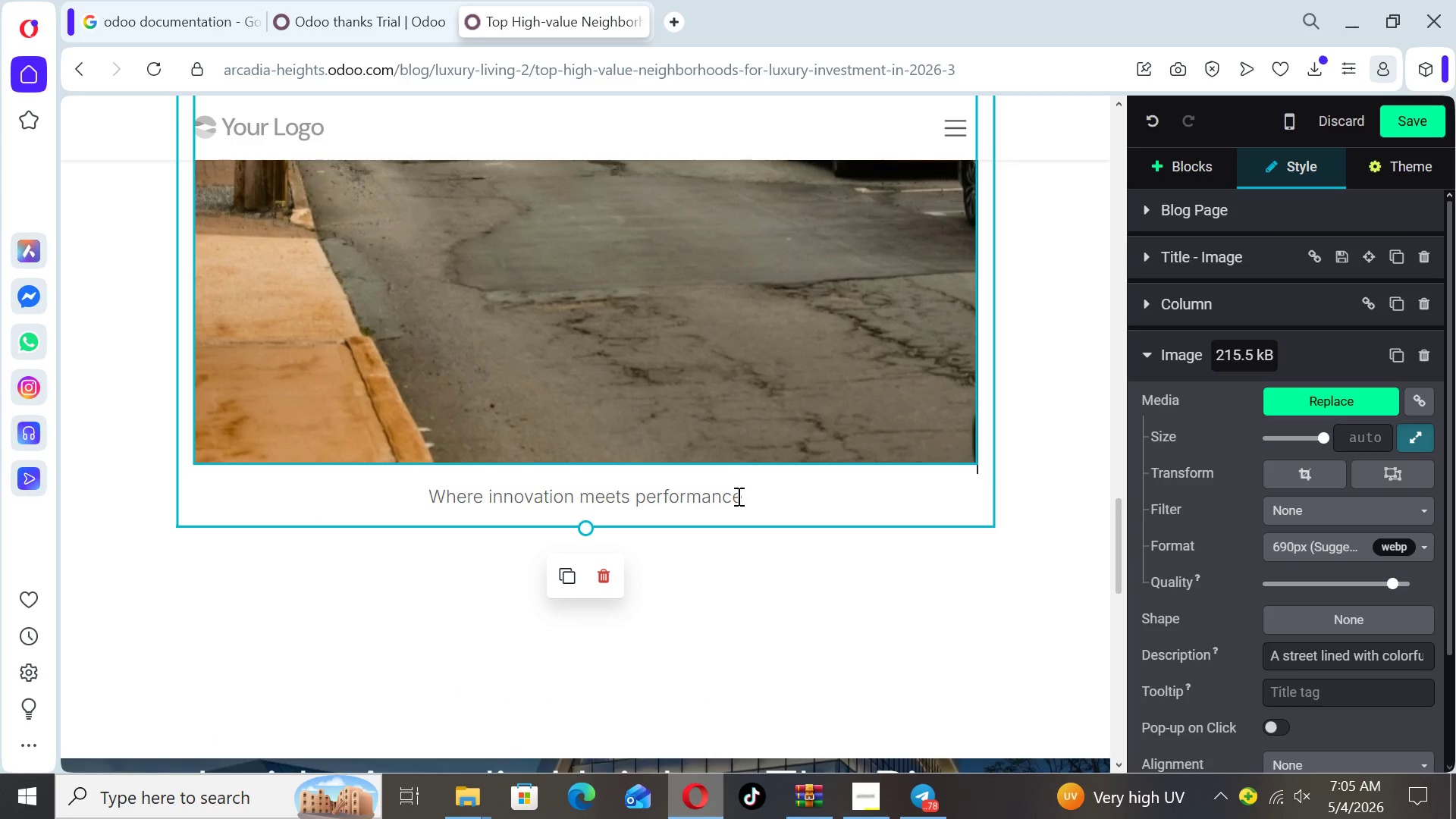 
left_click_drag(start_coordinate=[736, 496], to_coordinate=[745, 496])
 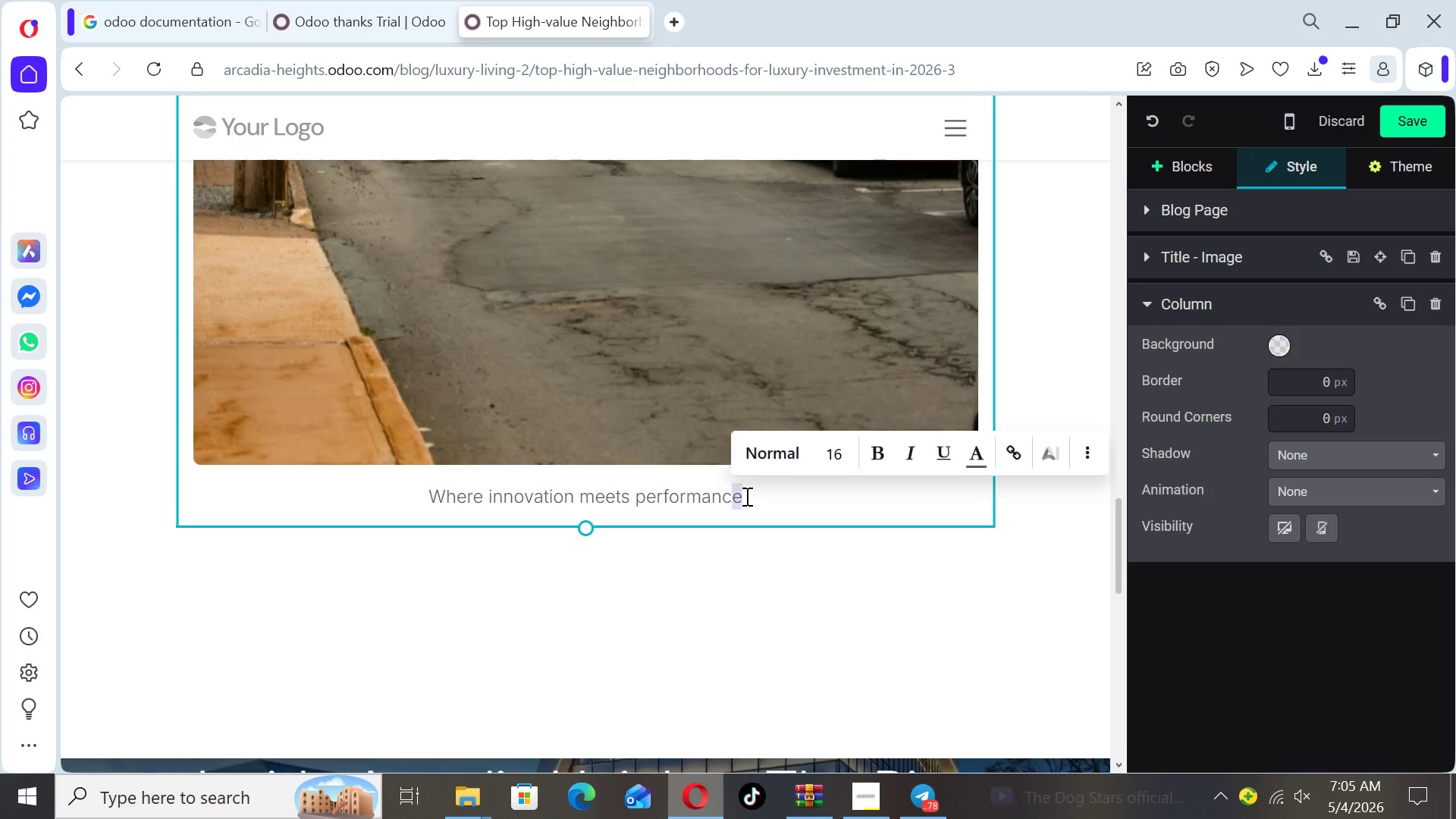 
left_click([745, 496])
 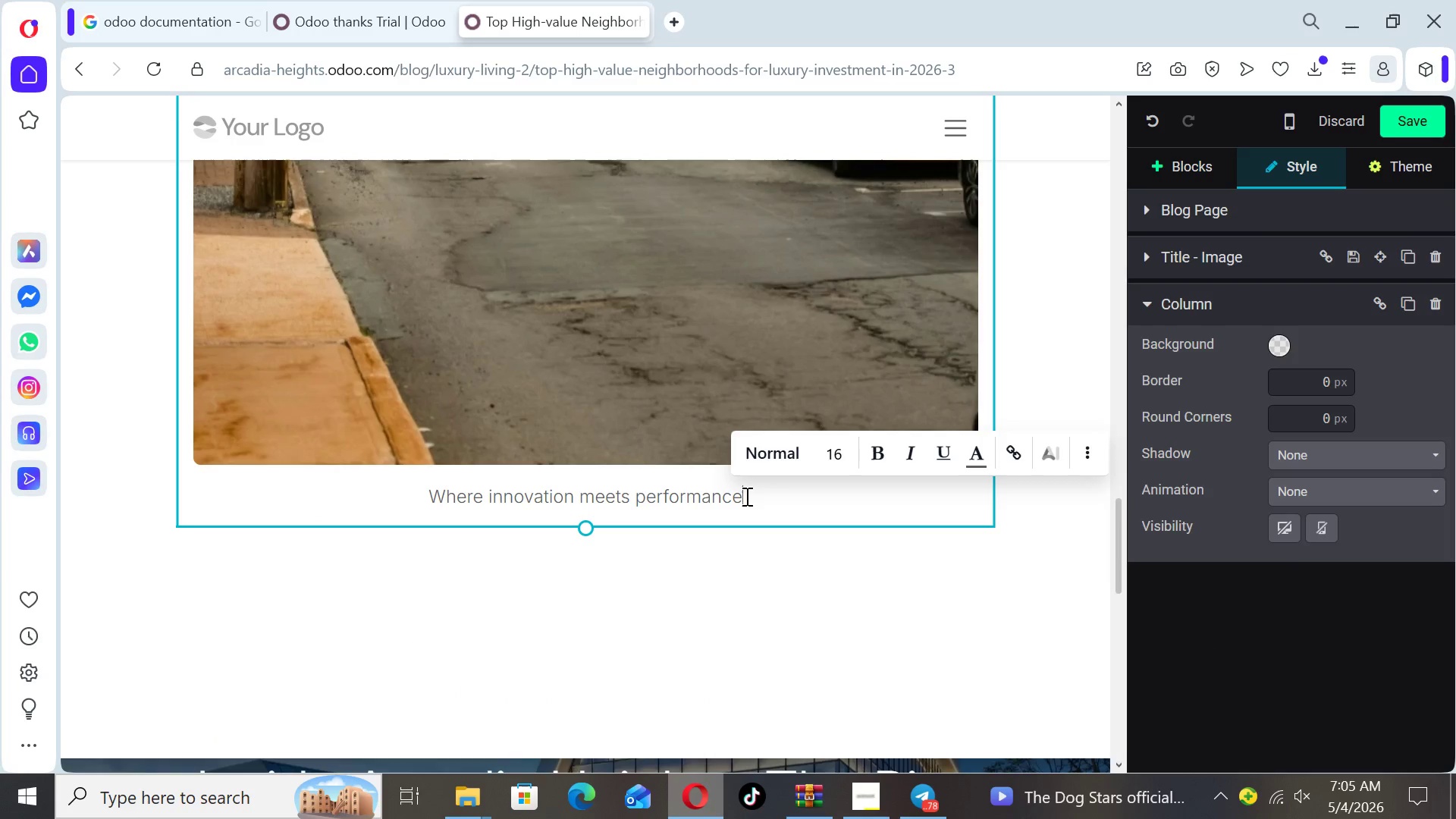 
left_click_drag(start_coordinate=[745, 496], to_coordinate=[416, 503])
 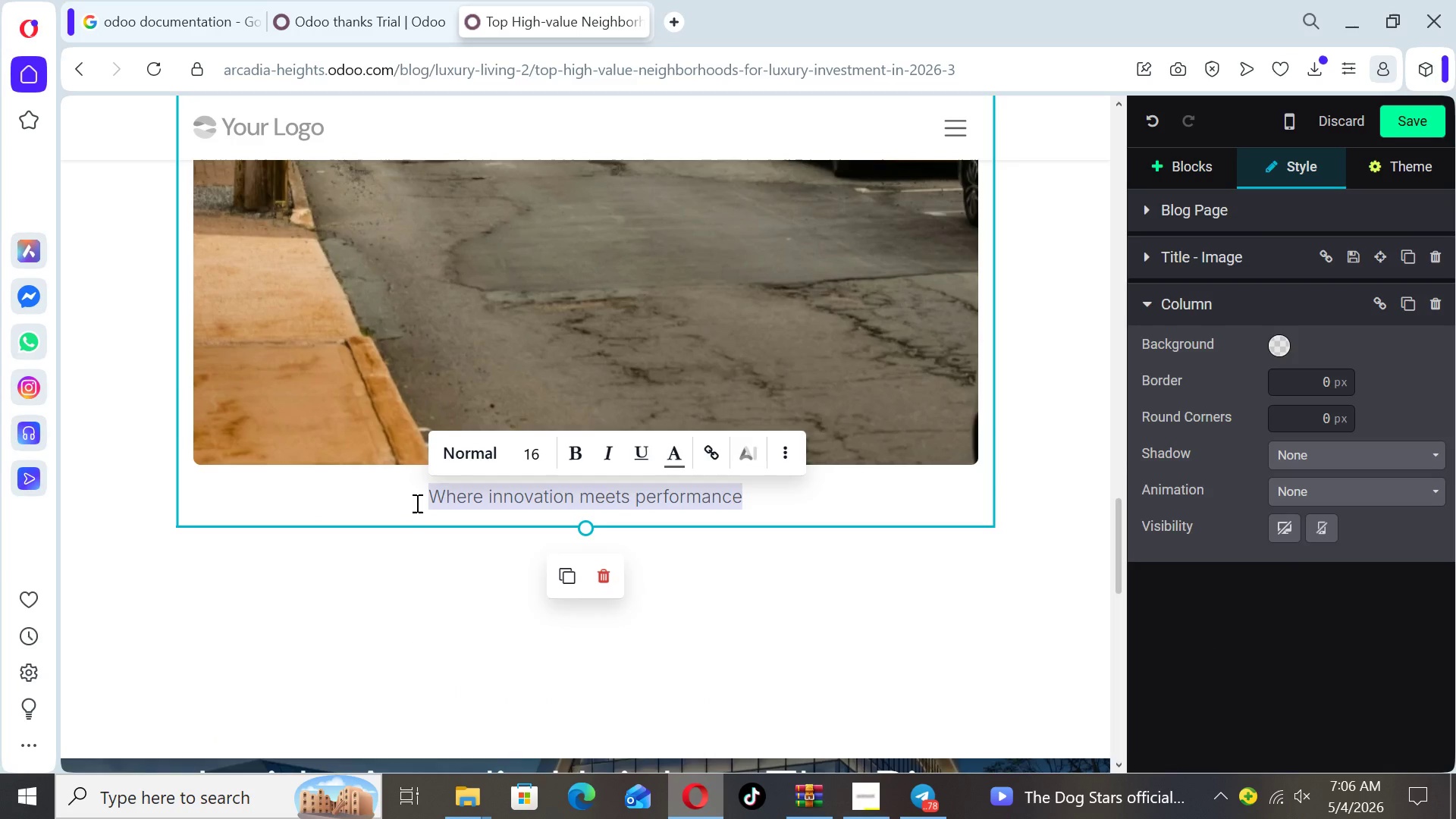 
type(Emerging Neighborhood wo)
key(Backspace)
type(ith)
 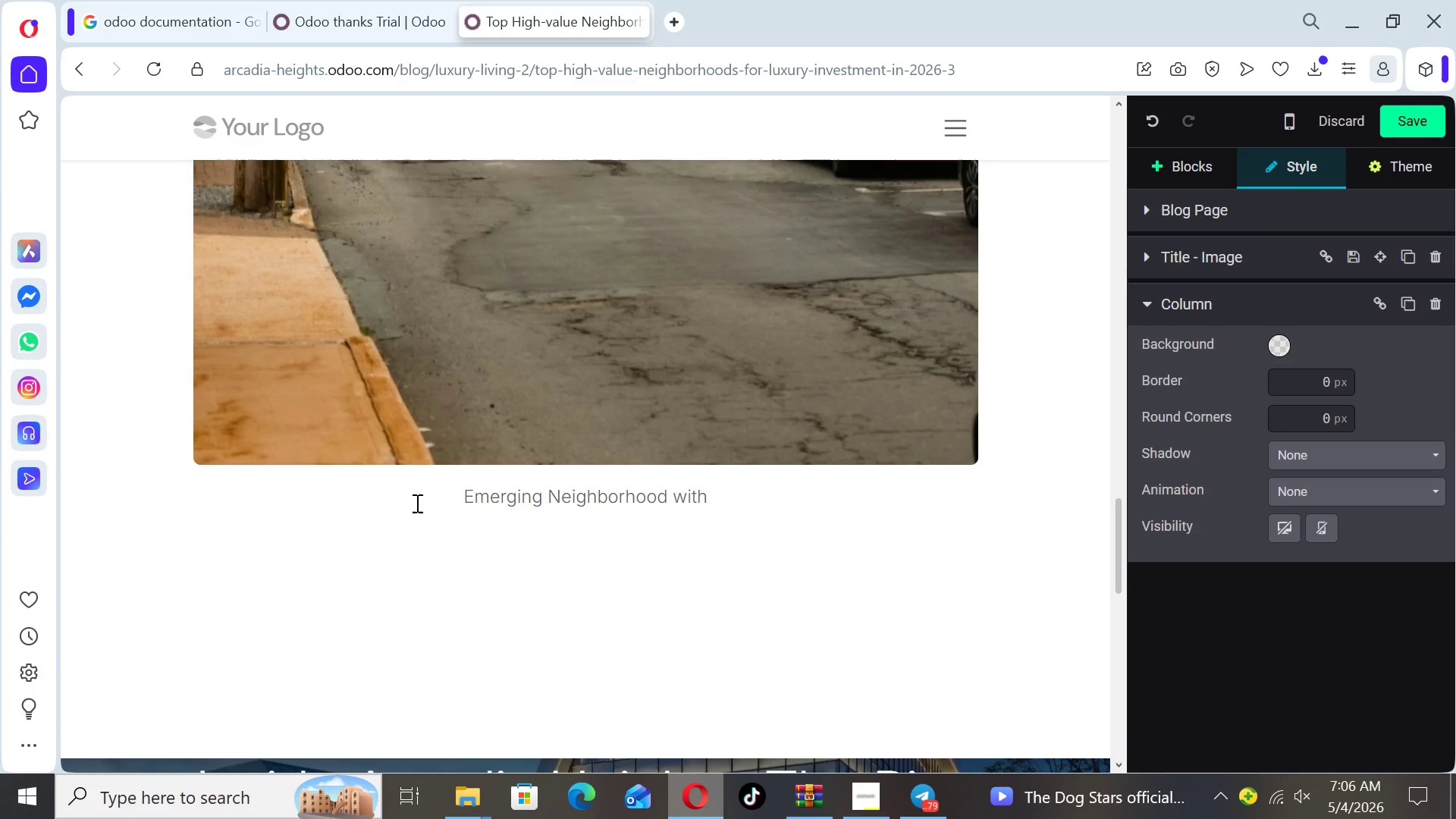 
key(Space)
 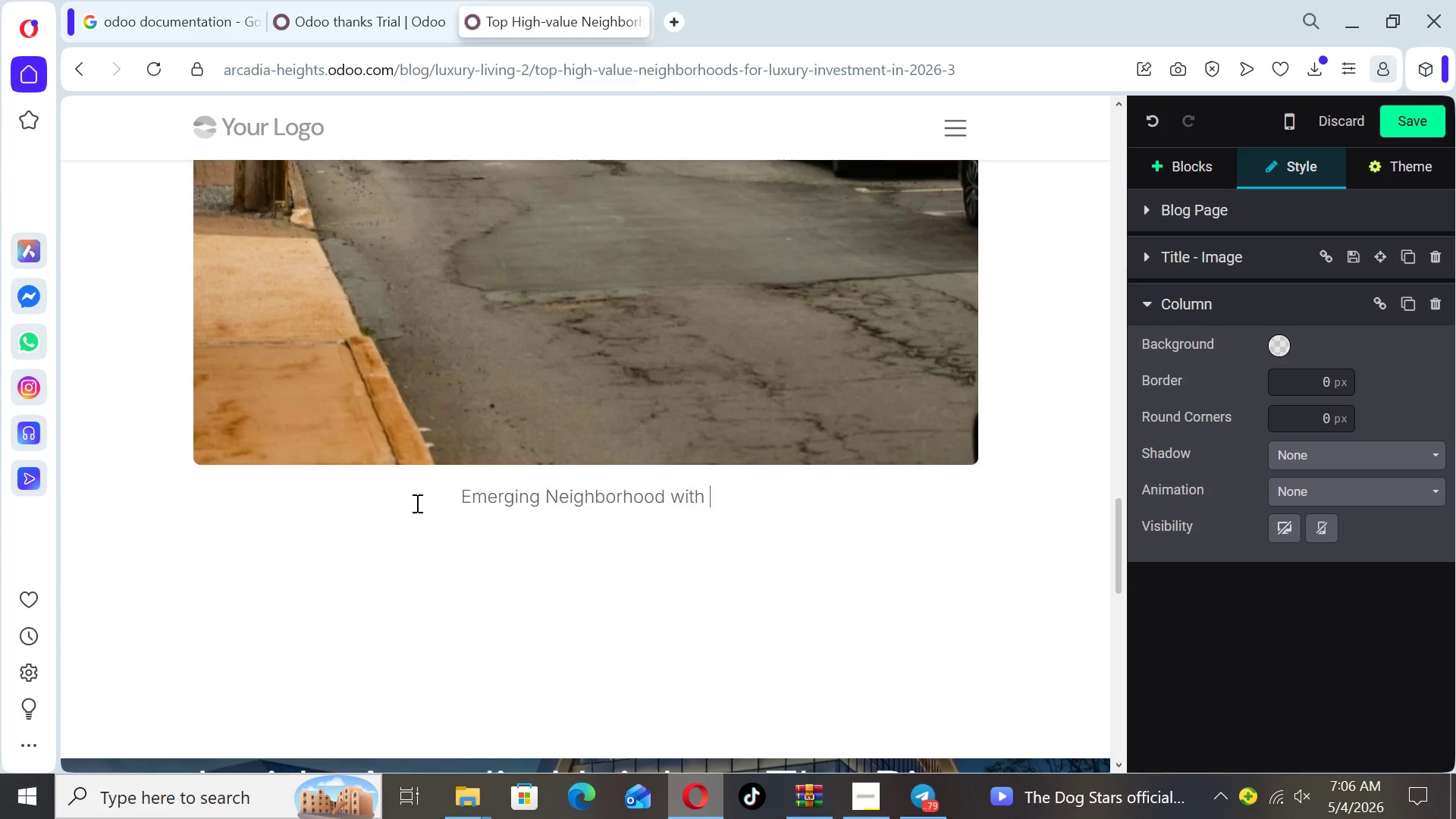 
key(CapsLock)
 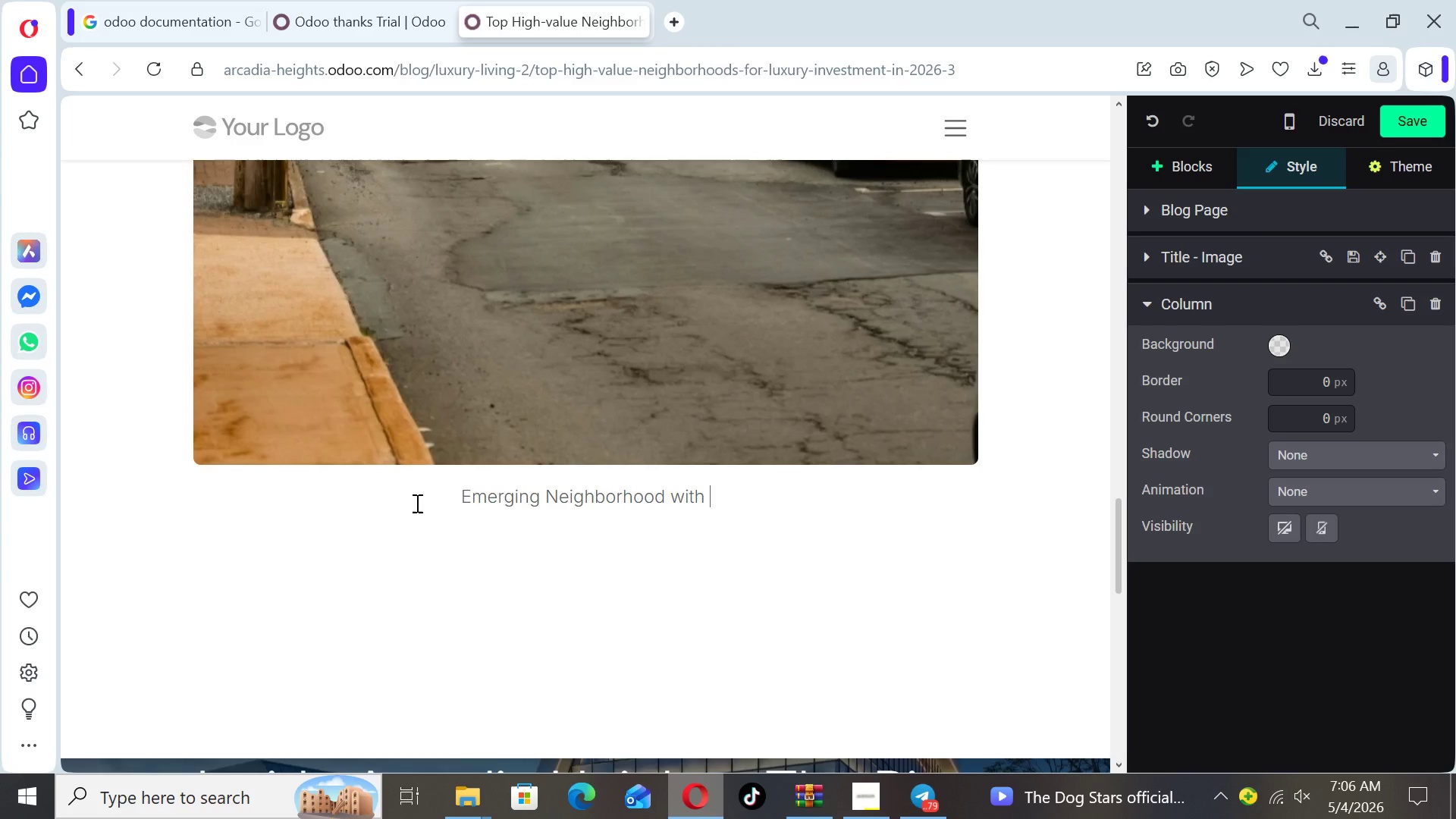 
wait(8.89)
 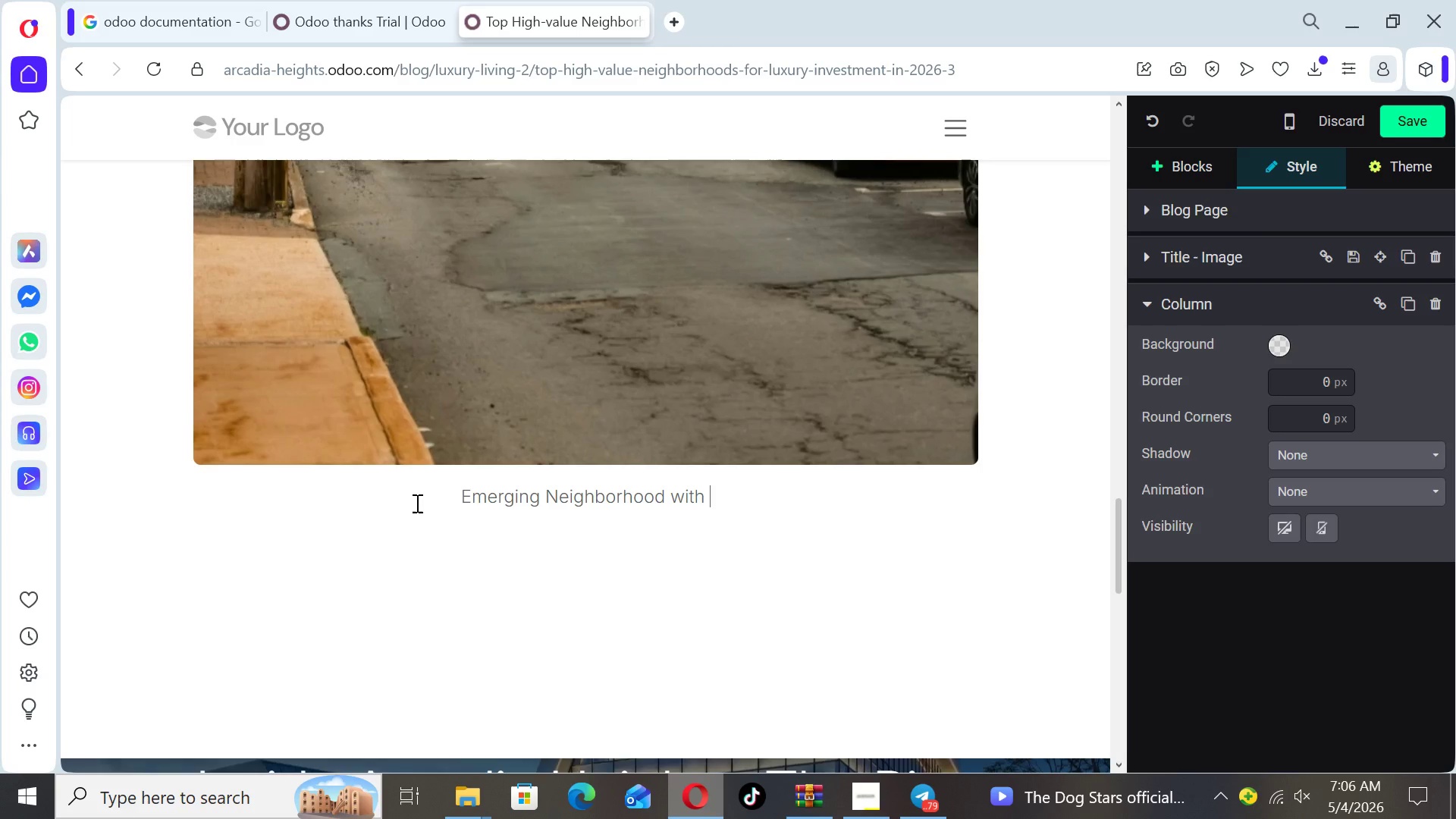 
type(New Developmens)
 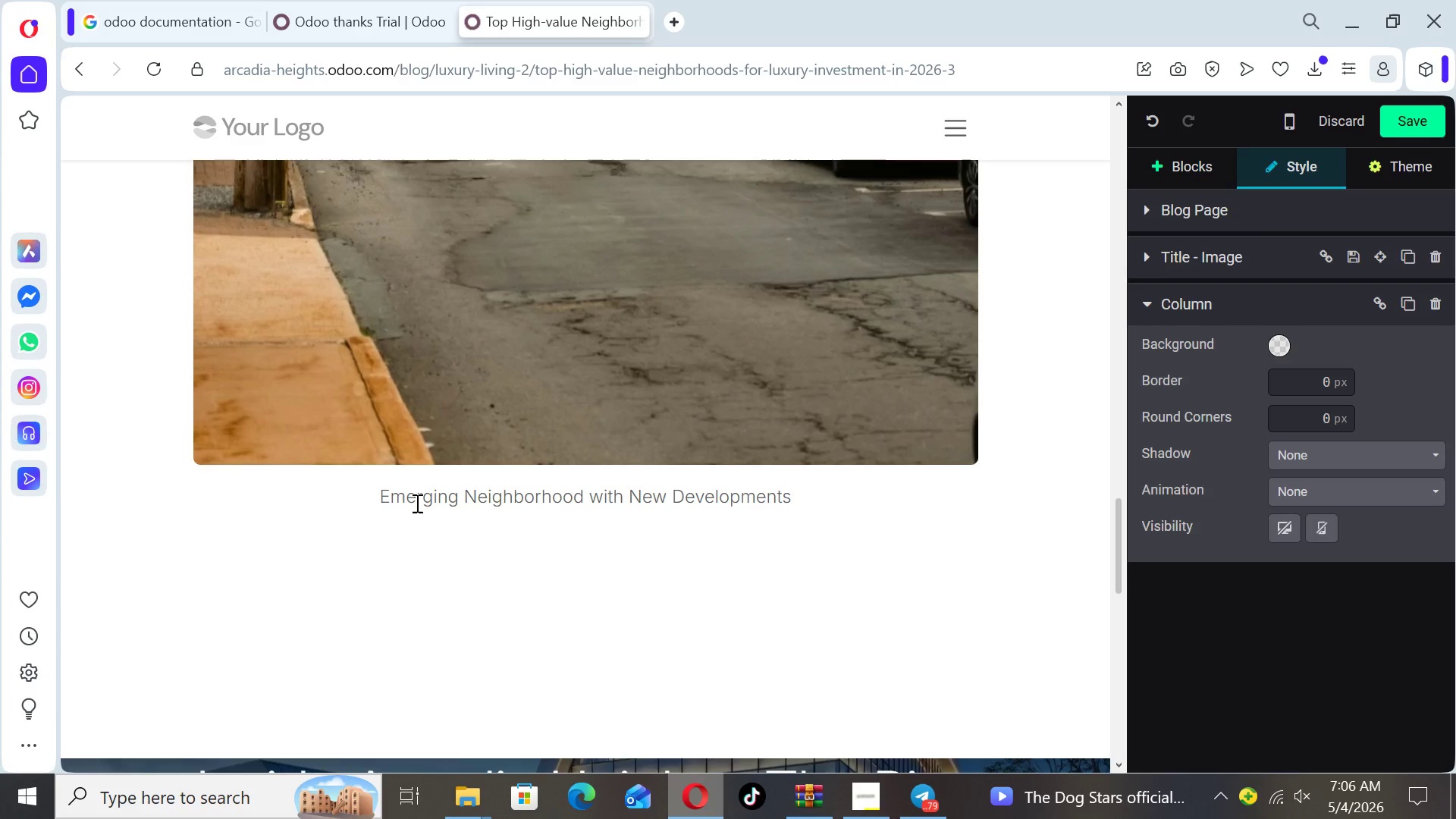 
hold_key(key=T, duration=0.33)
 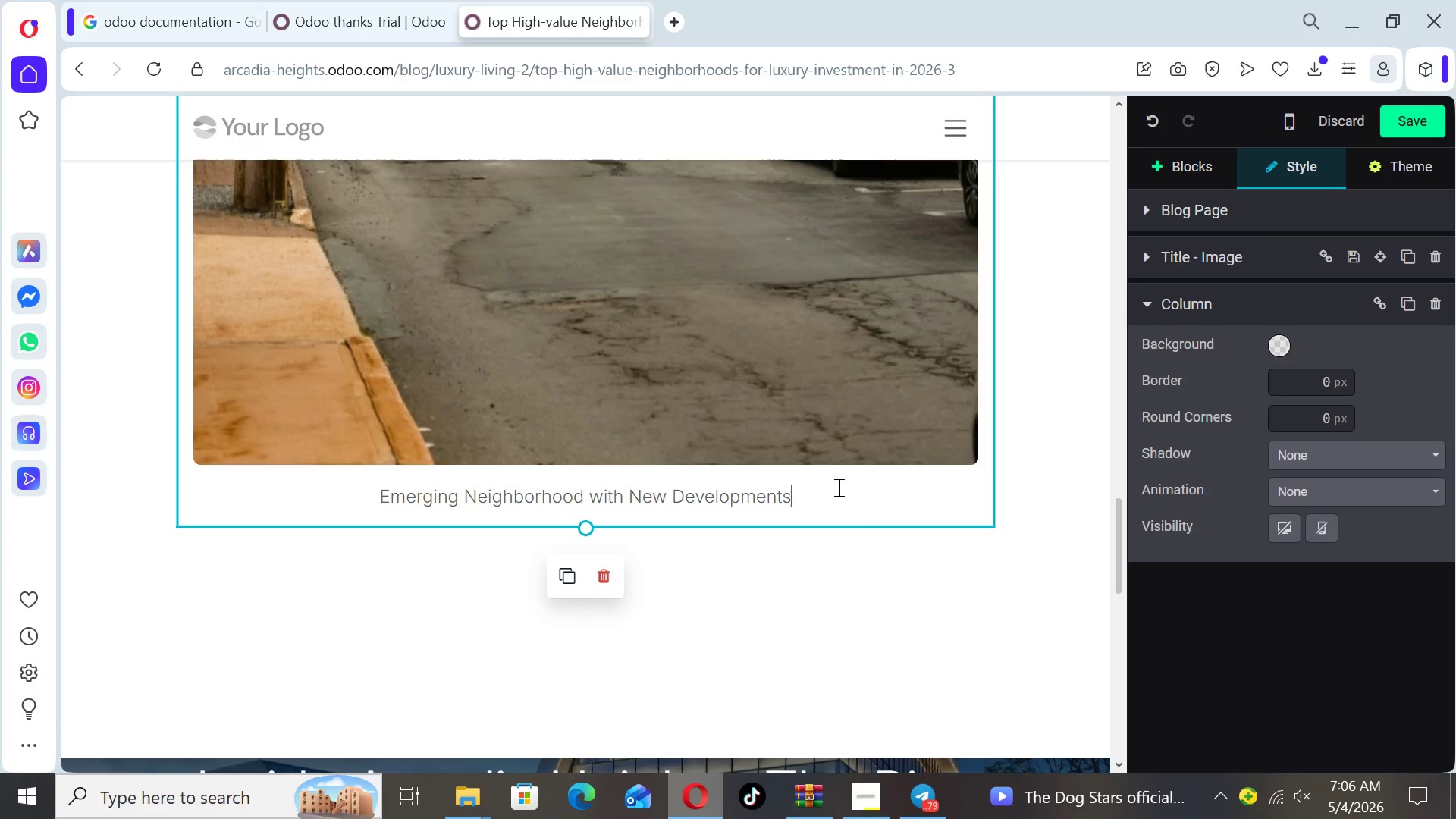 
left_click([843, 407])
 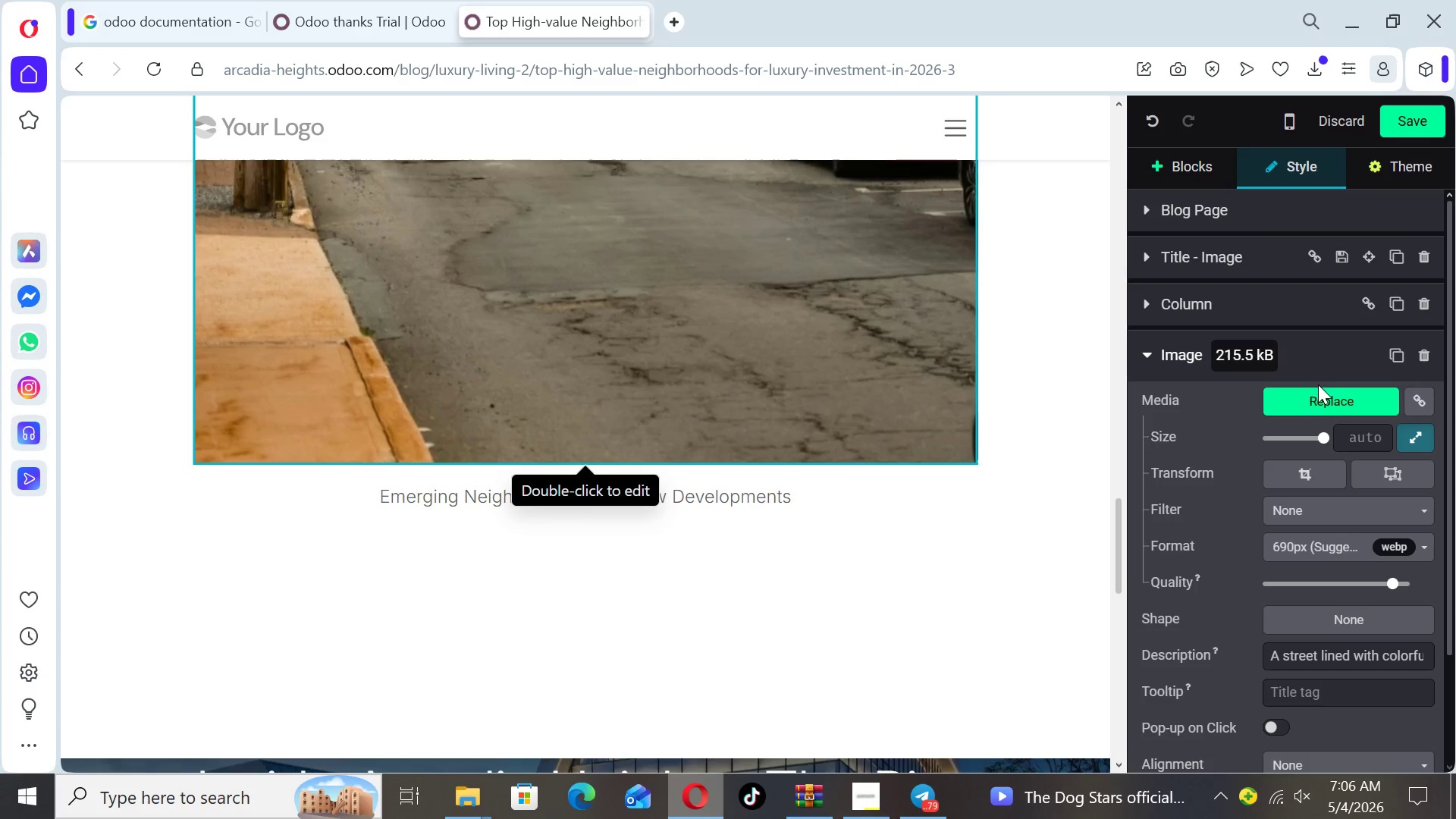 
left_click([1318, 395])
 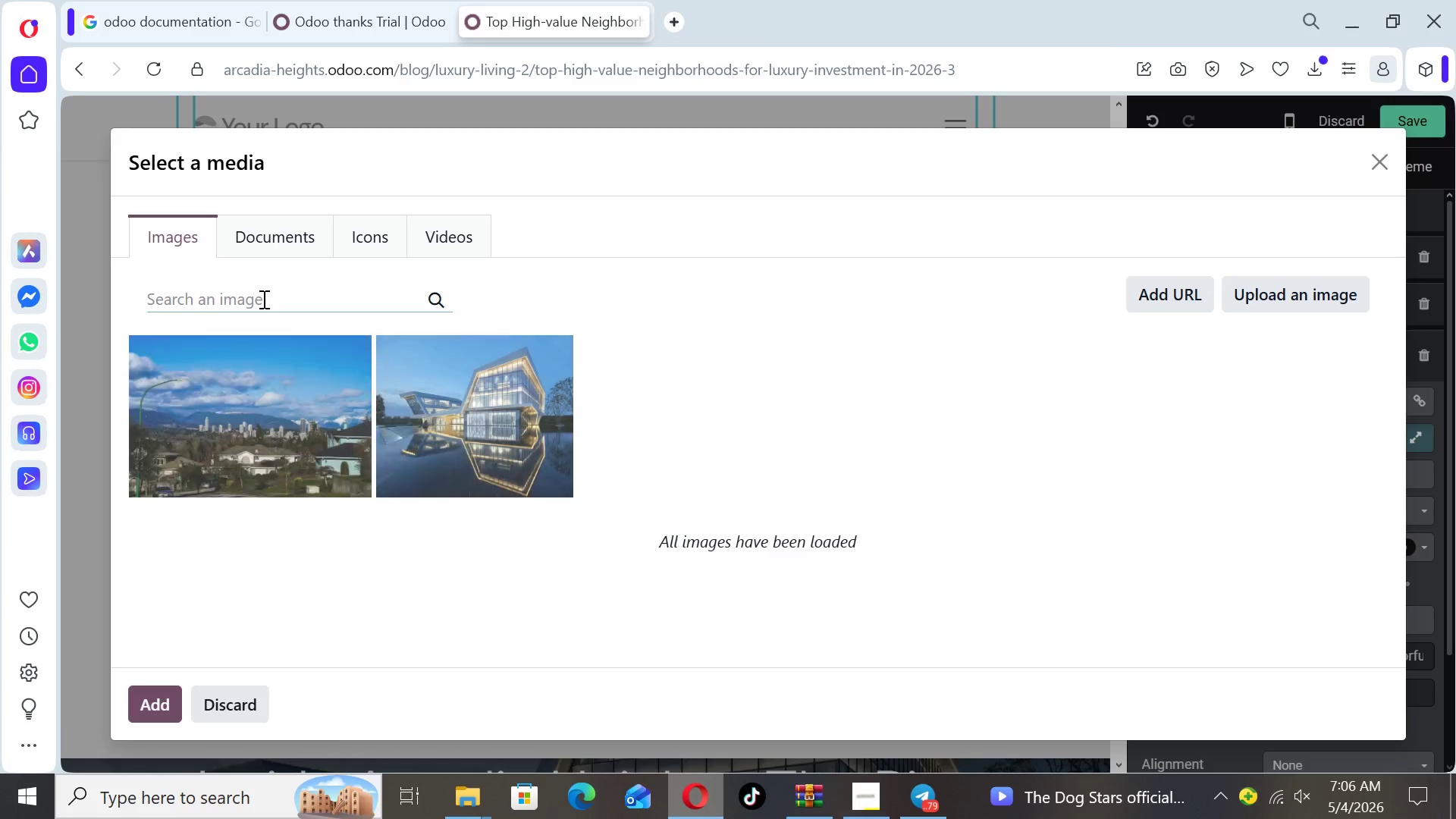 
left_click([238, 295])
 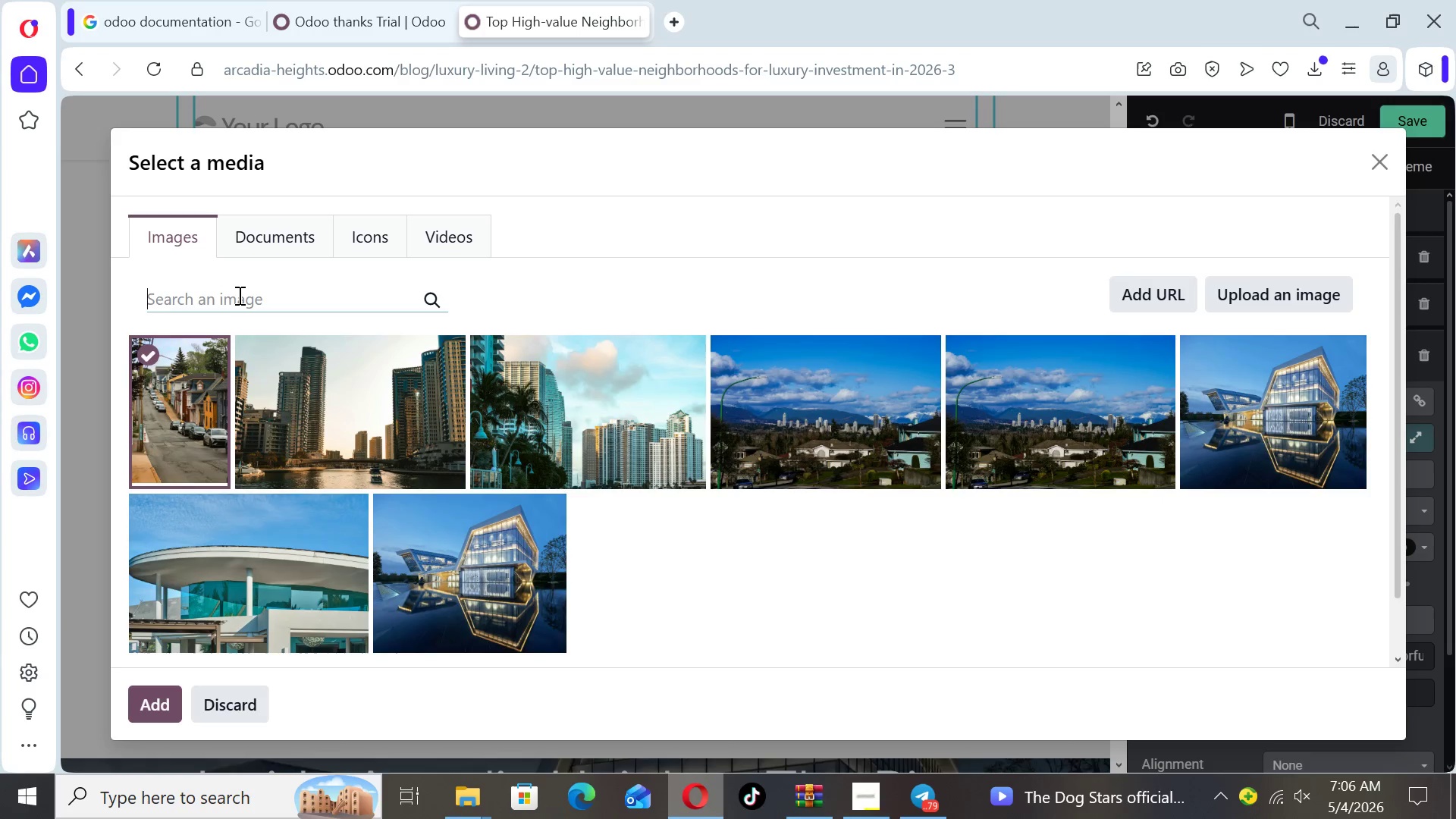 
type(emerg)
 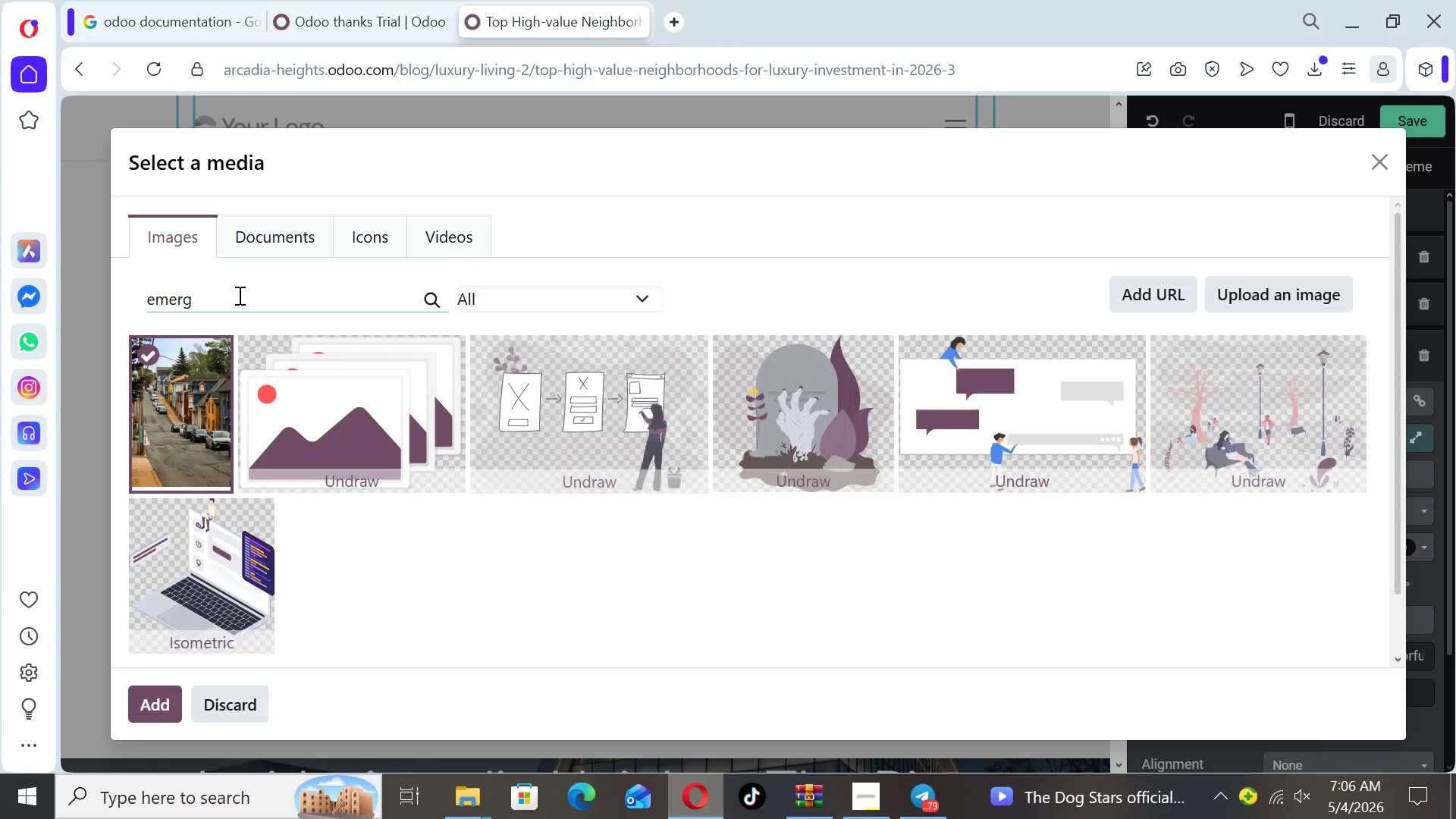 
wait(5.25)
 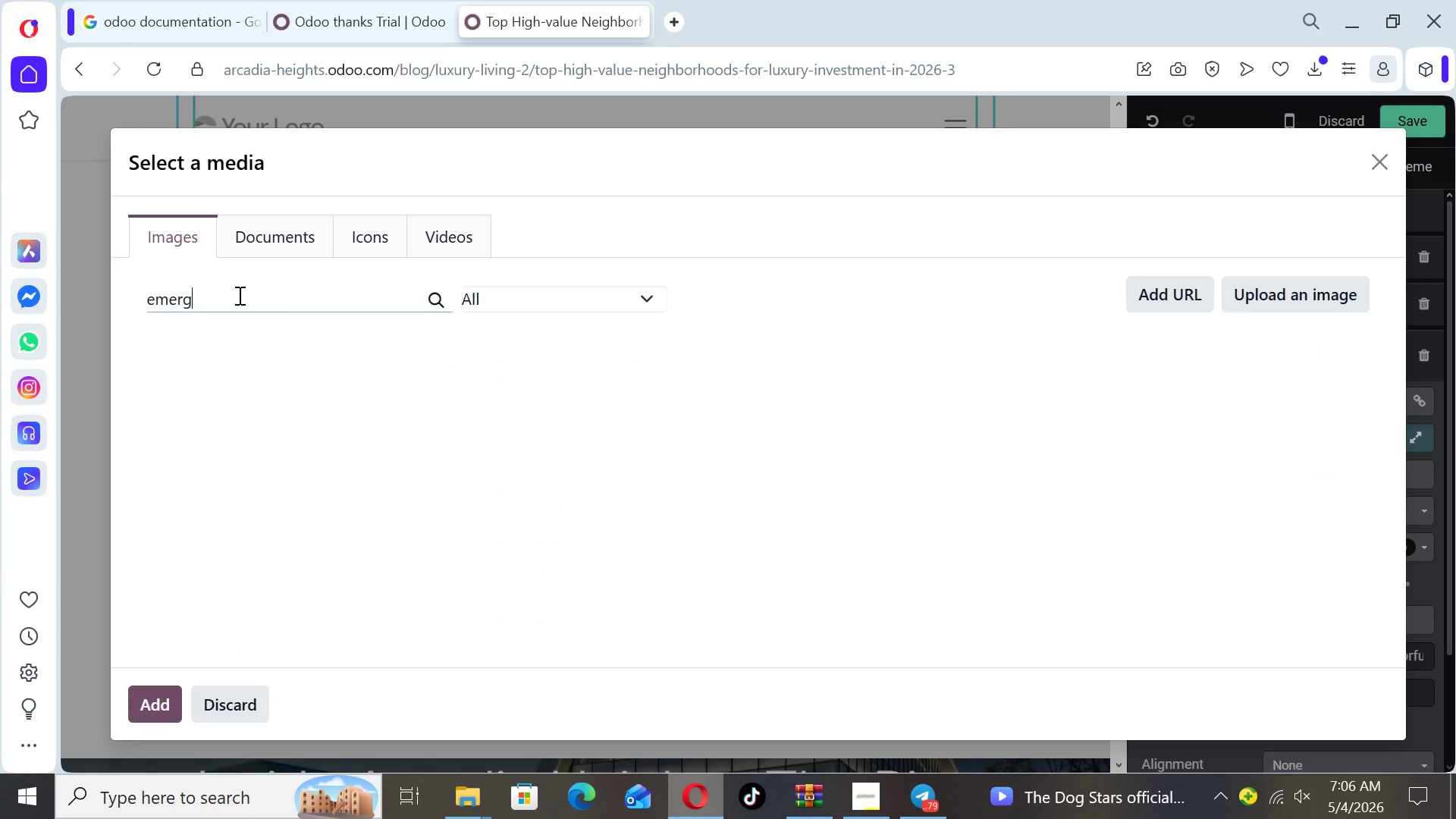 
key(Backspace)
key(Backspace)
key(Backspace)
key(Backspace)
key(Backspace)
type(developing neighborhoods)
 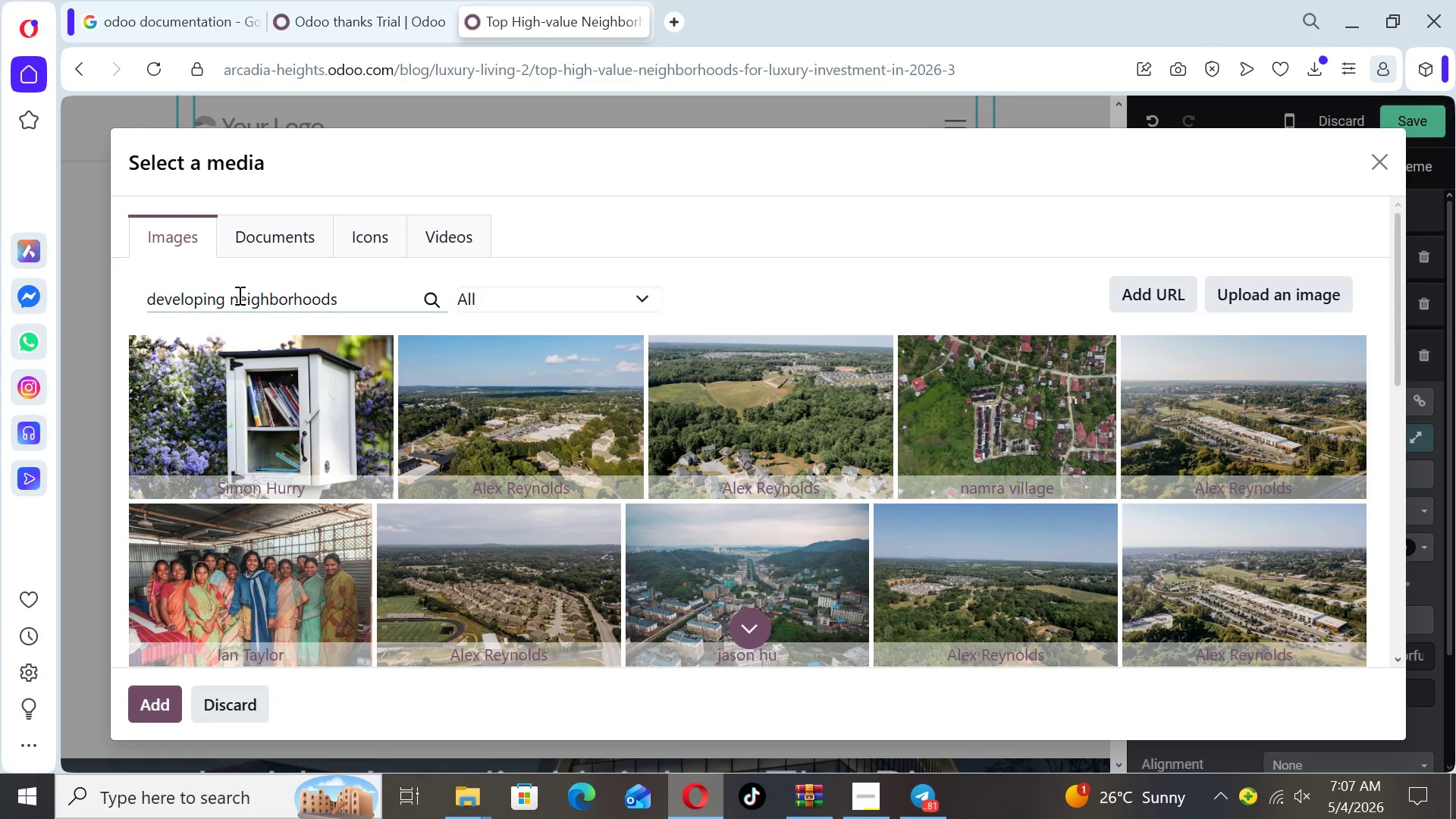 
wait(14.45)
 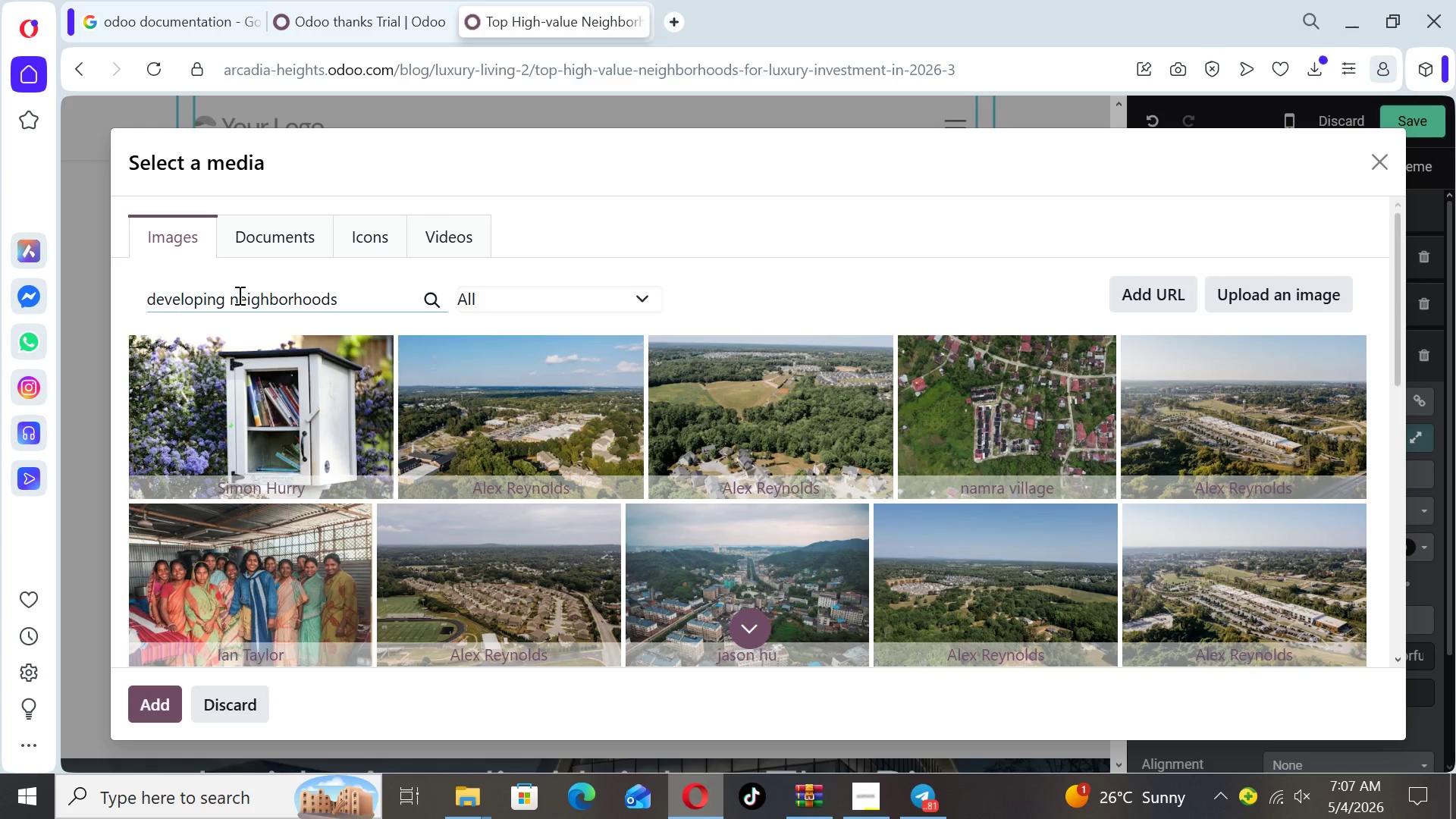 
left_click_drag(start_coordinate=[224, 297], to_coordinate=[13, 309])
 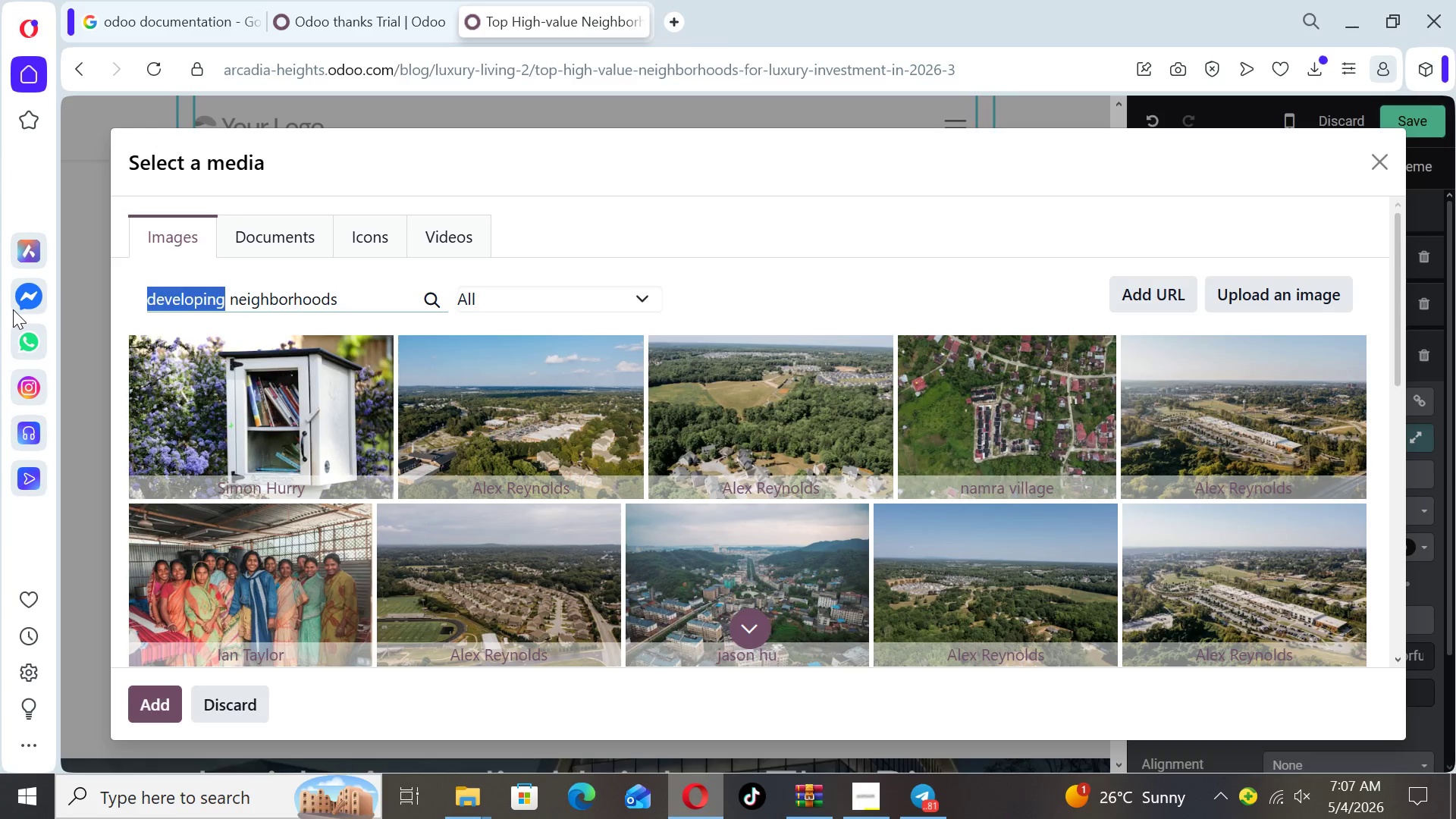 
type(emerging)
 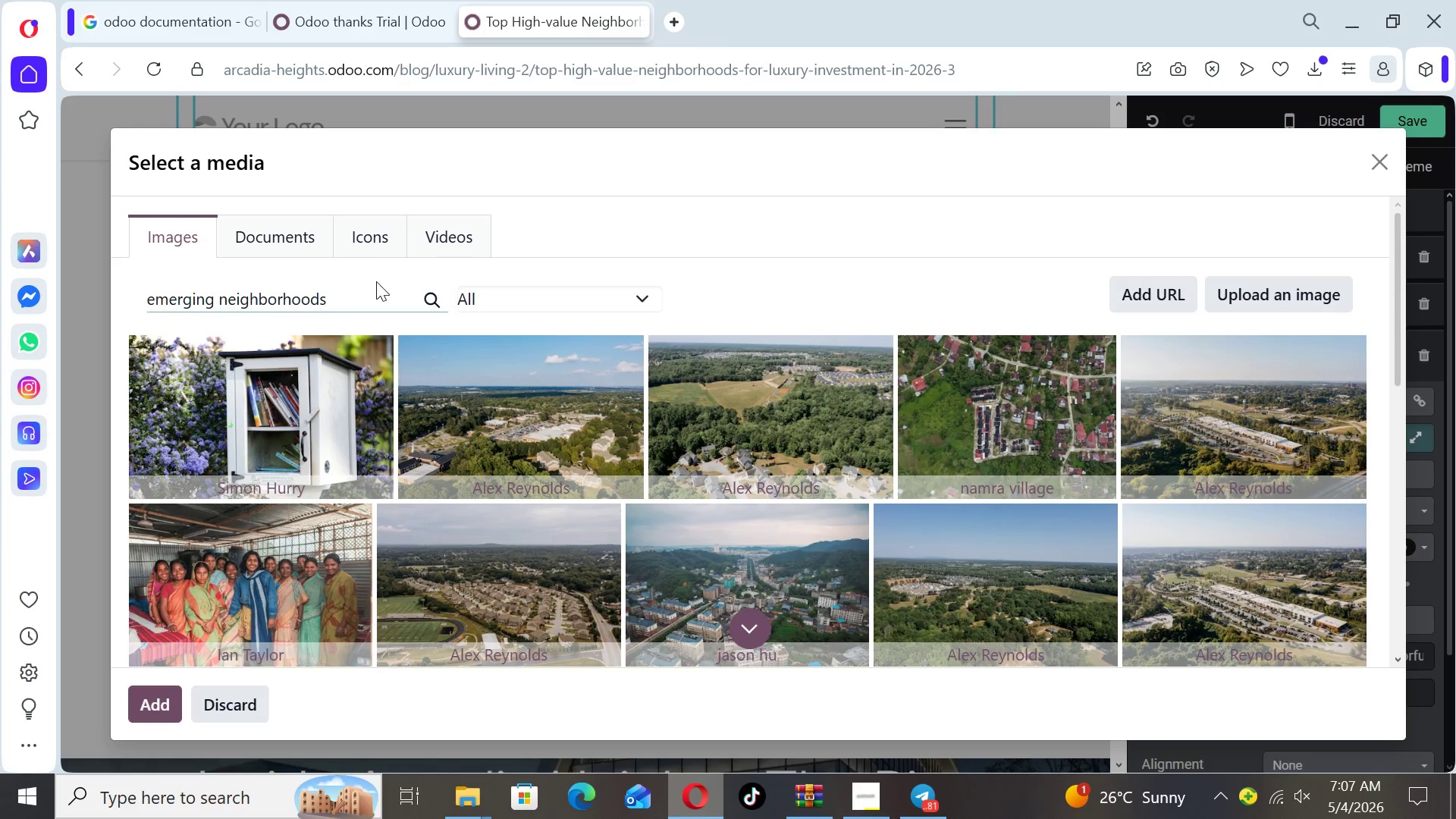 
left_click([348, 292])
 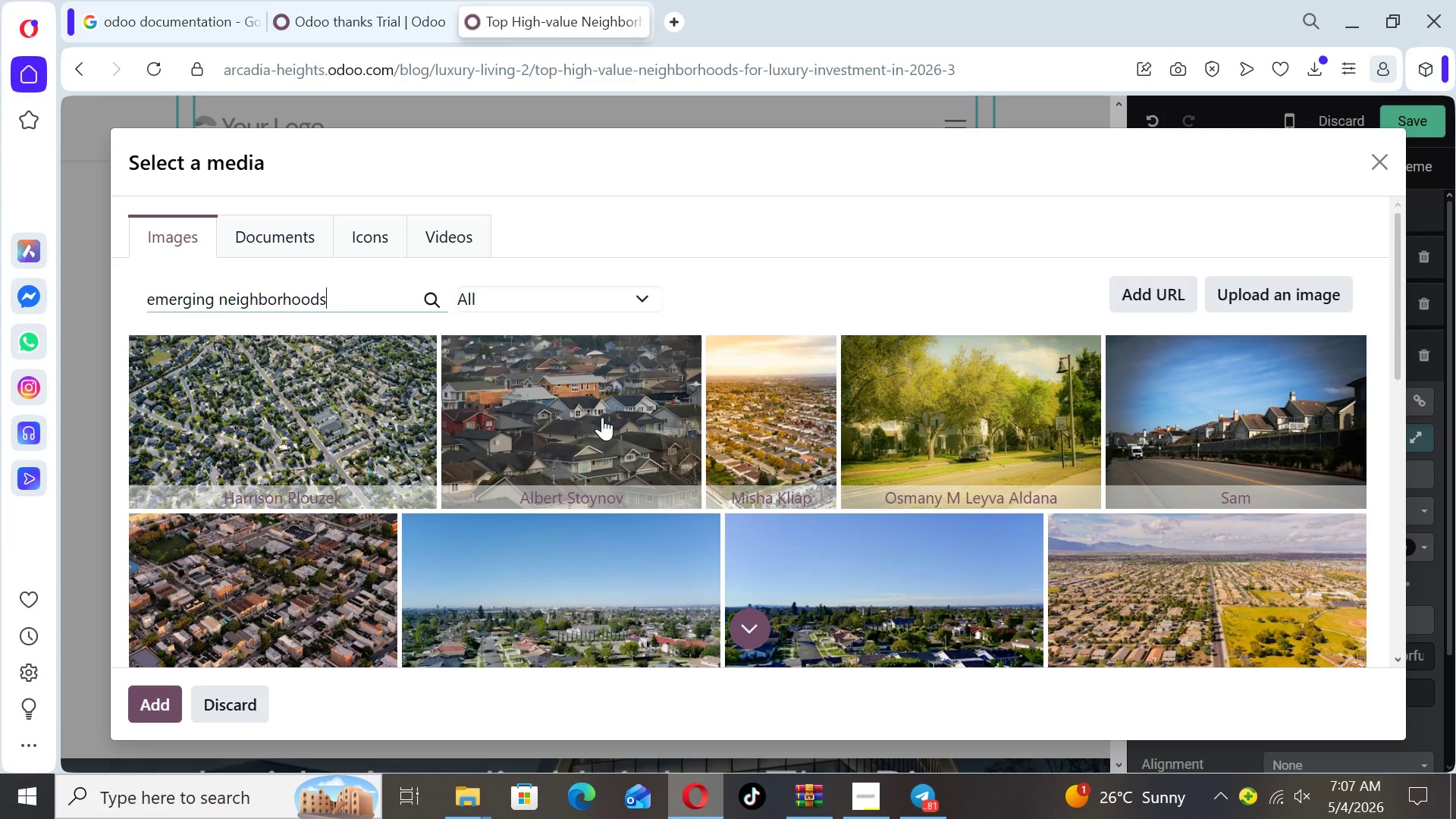 
wait(5.83)
 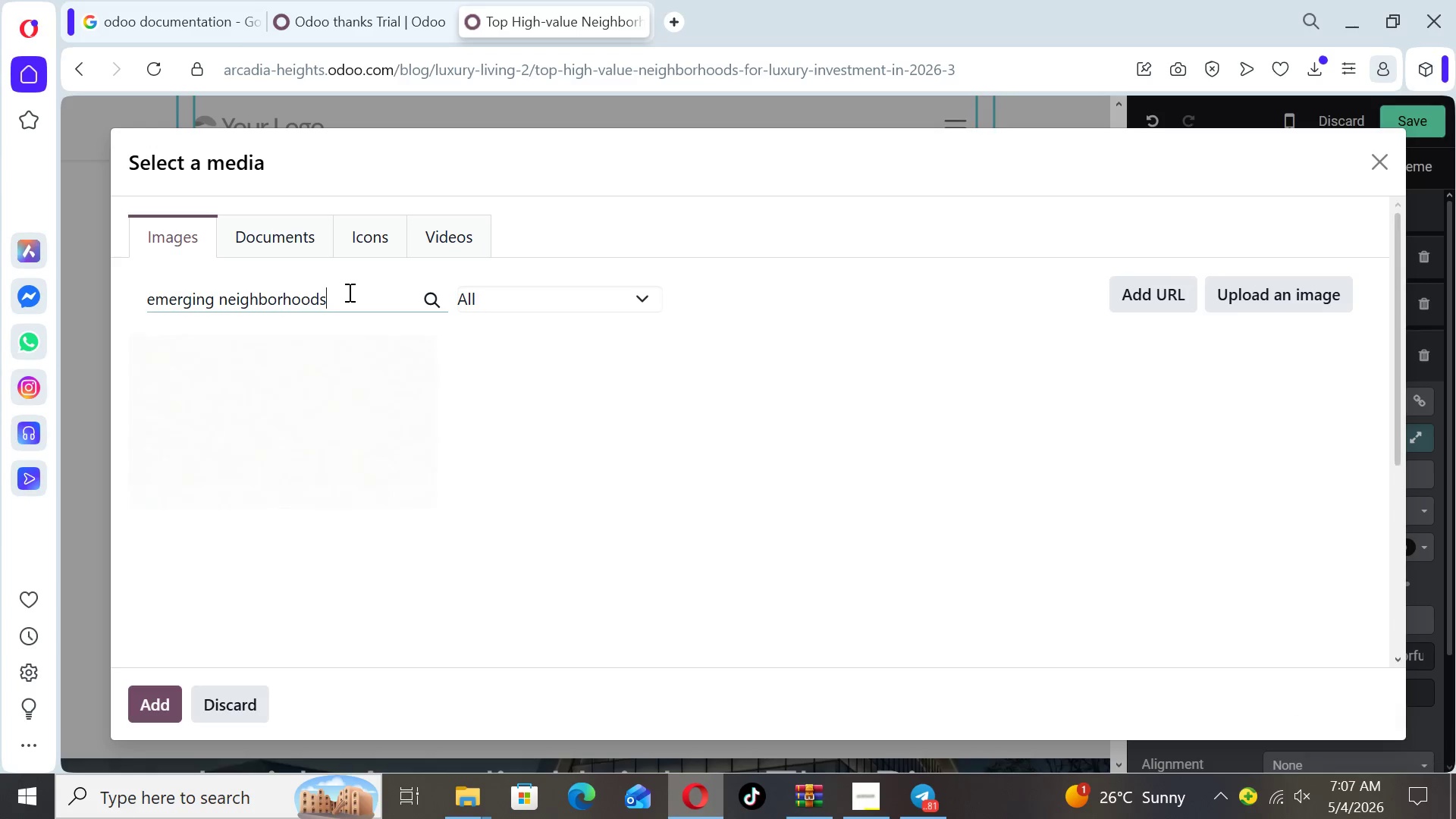 
left_click([602, 417])
 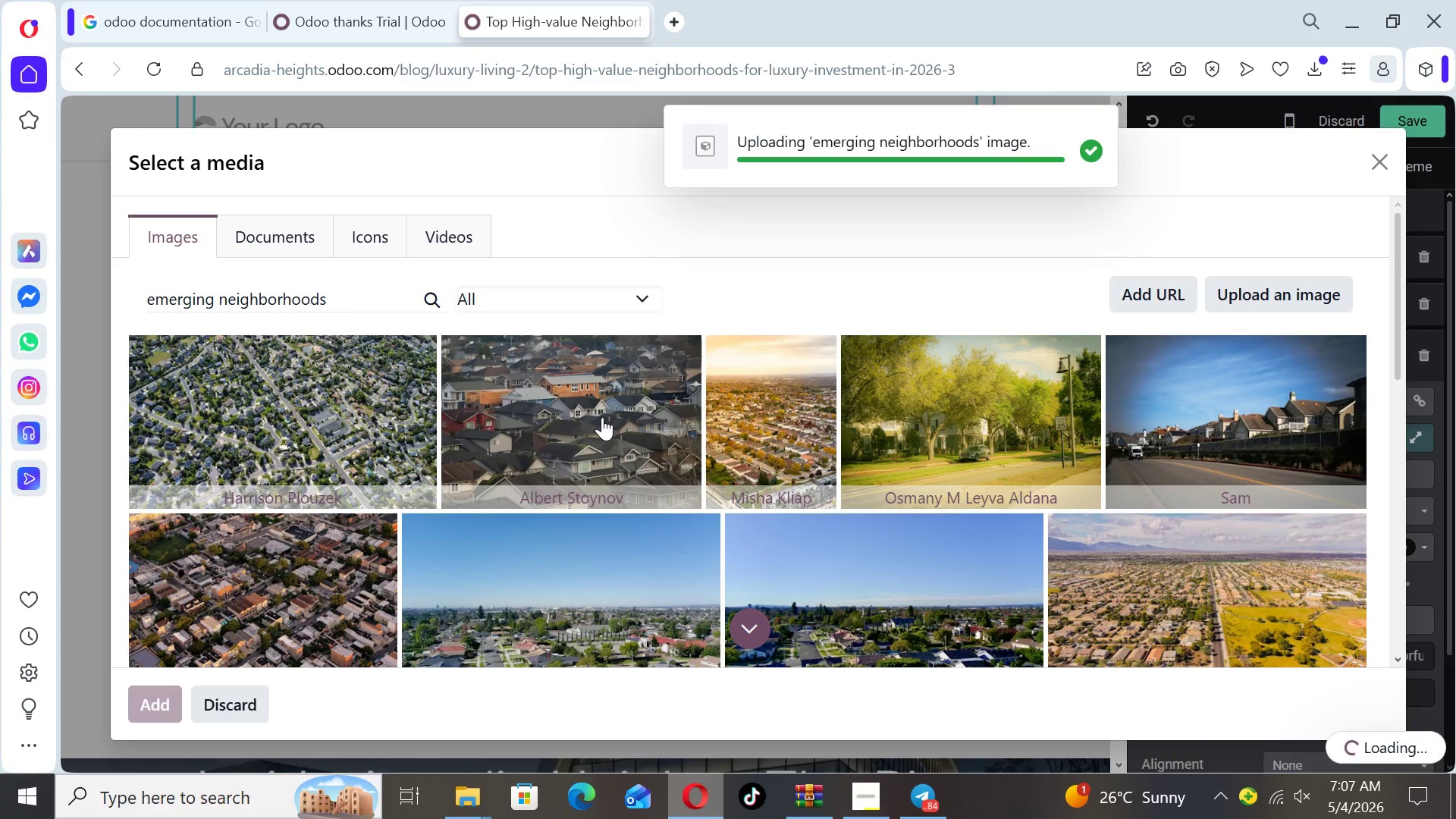 
wait(9.33)
 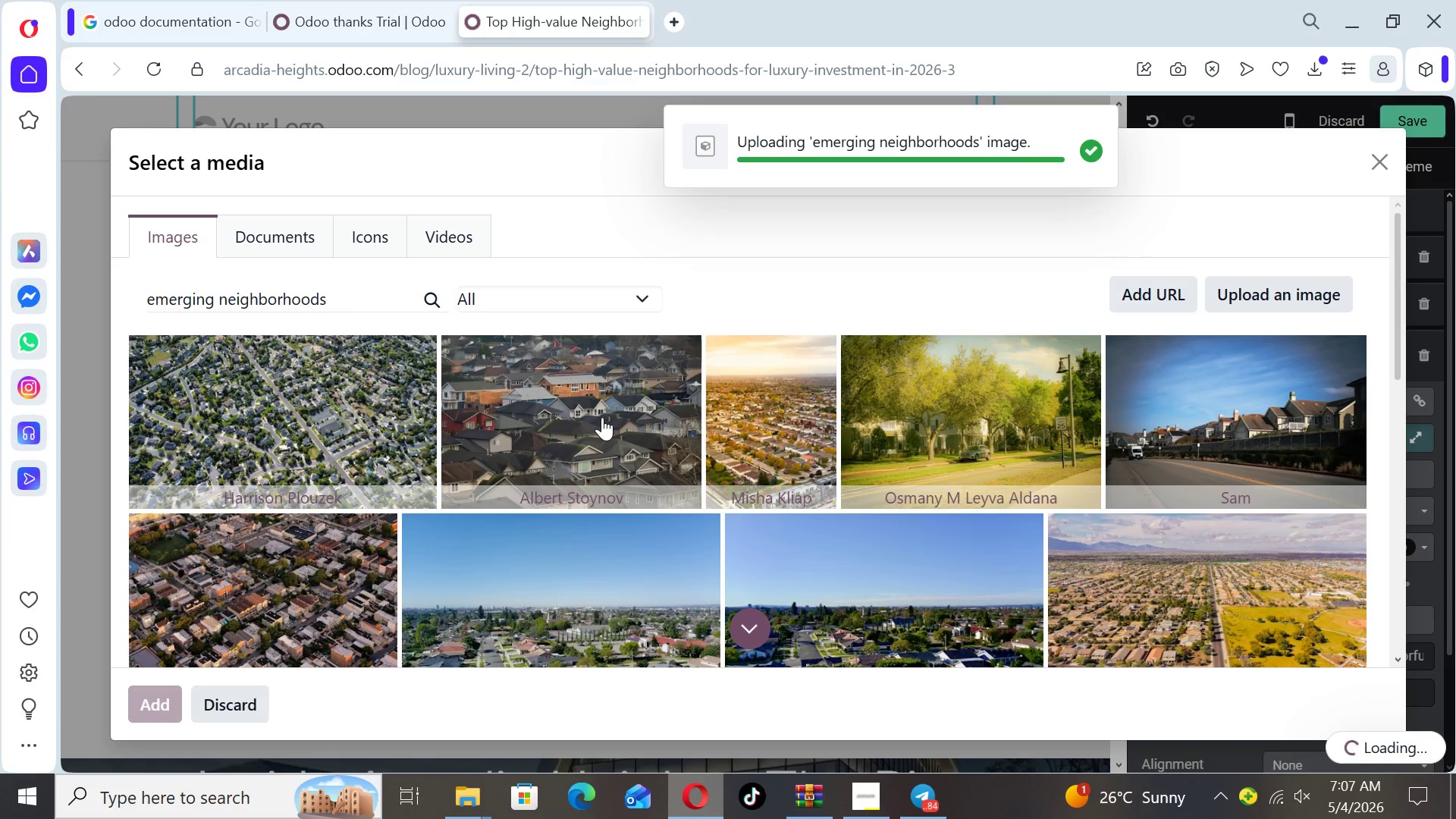 
left_click_drag(start_coordinate=[796, 497], to_coordinate=[376, 494])
 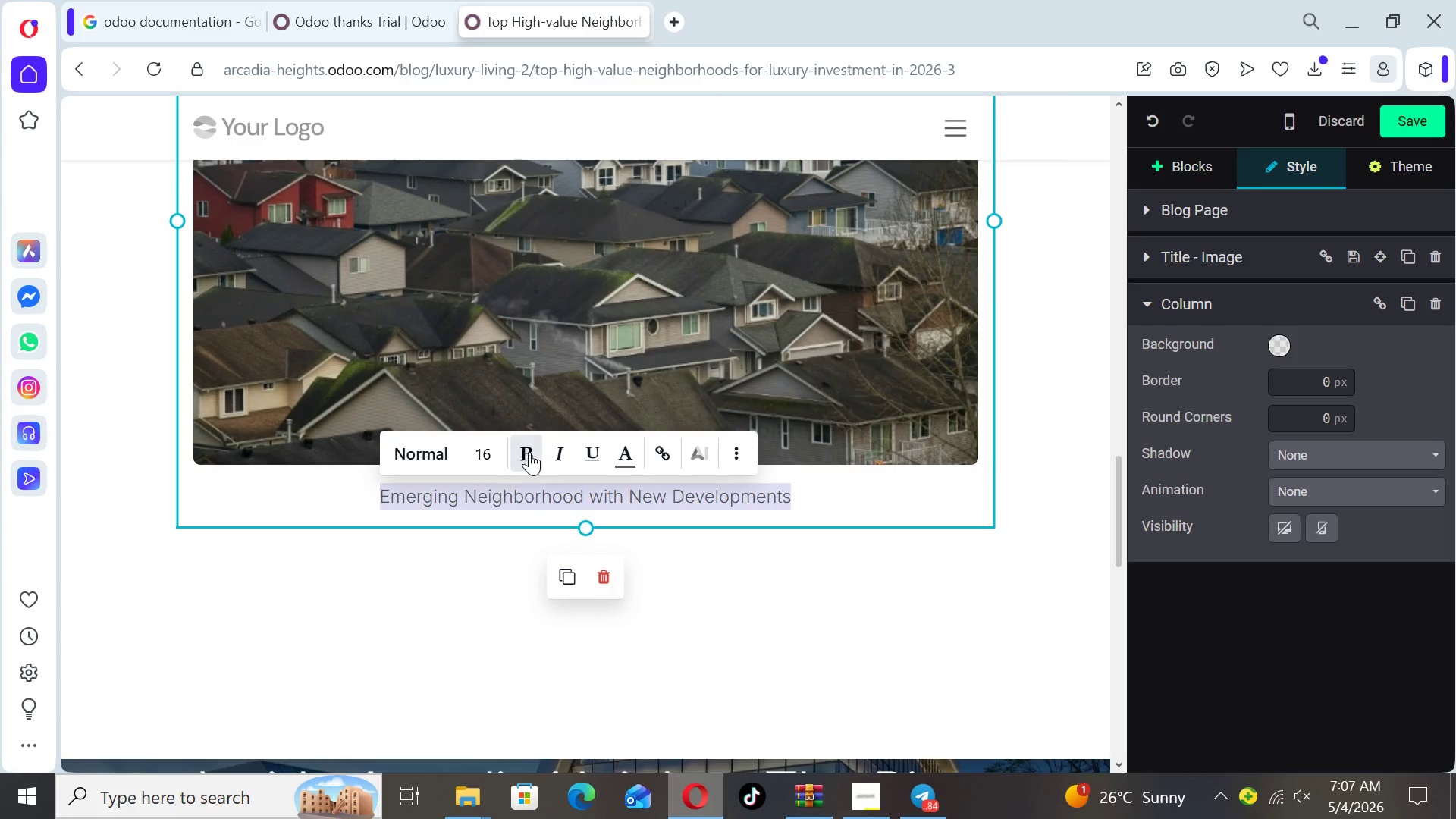 
left_click([492, 446])
 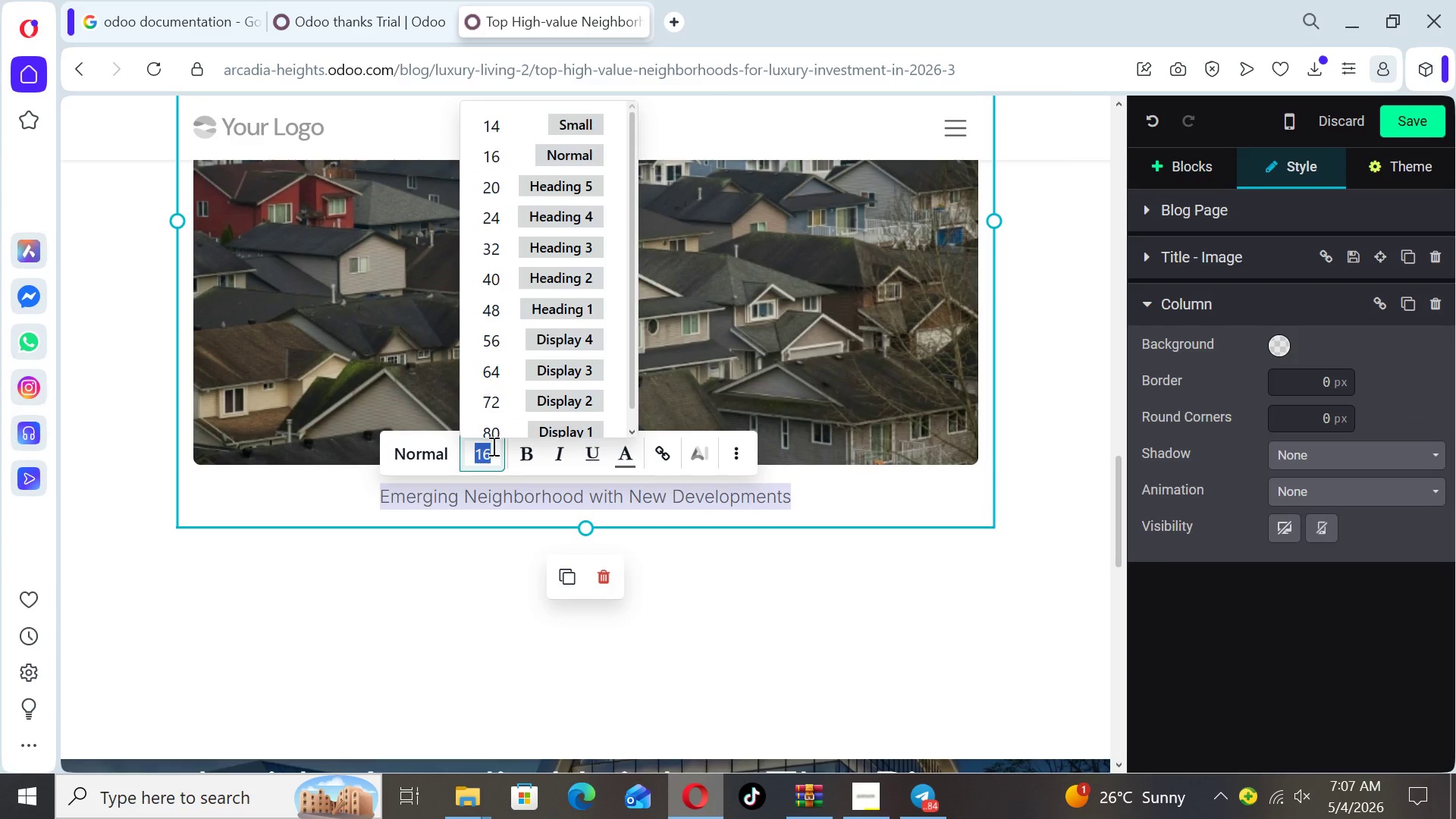 
type(19)
 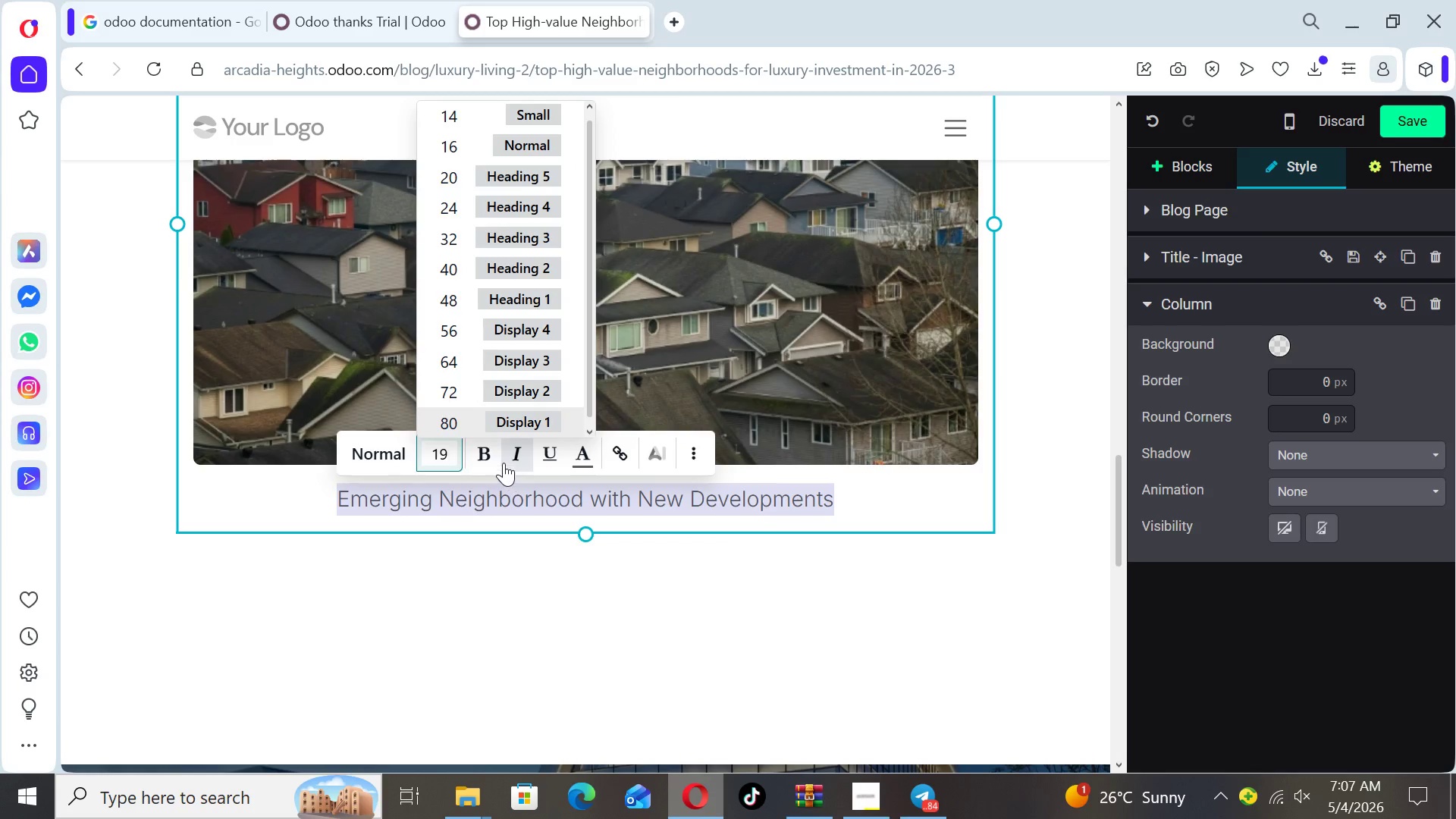 
left_click([486, 452])
 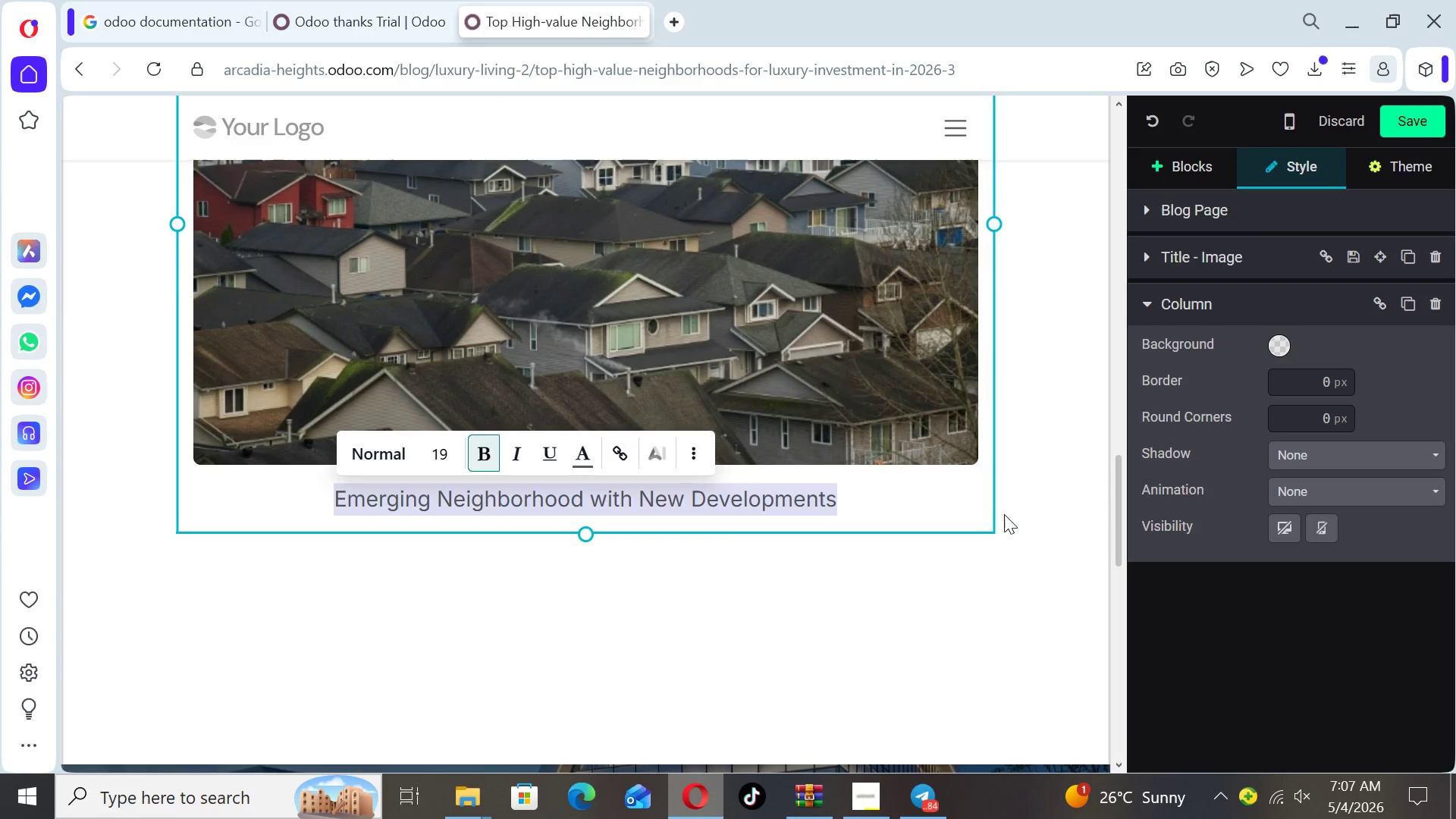 
left_click([1039, 544])
 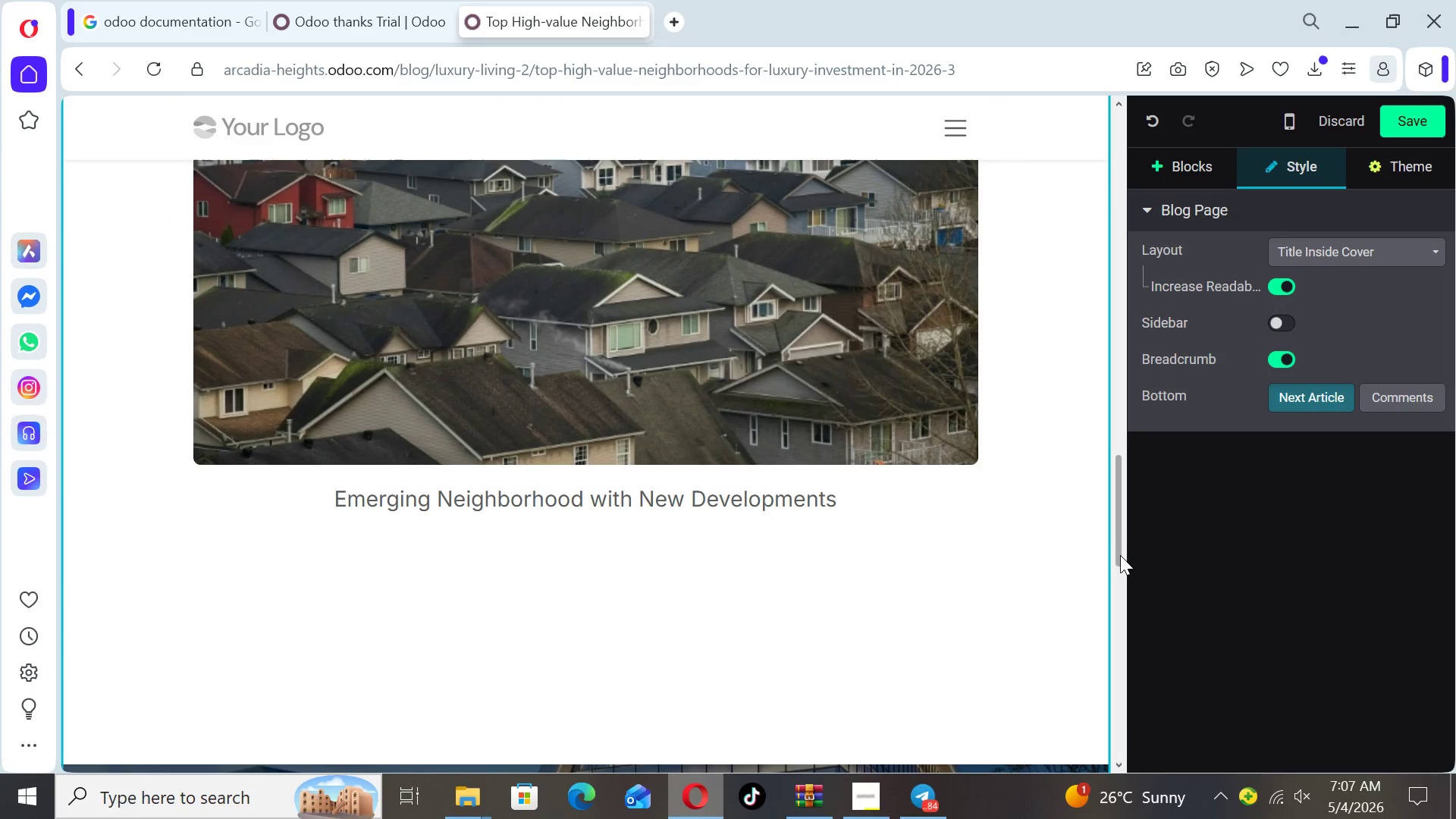 
left_click_drag(start_coordinate=[1120, 556], to_coordinate=[1127, 551])
 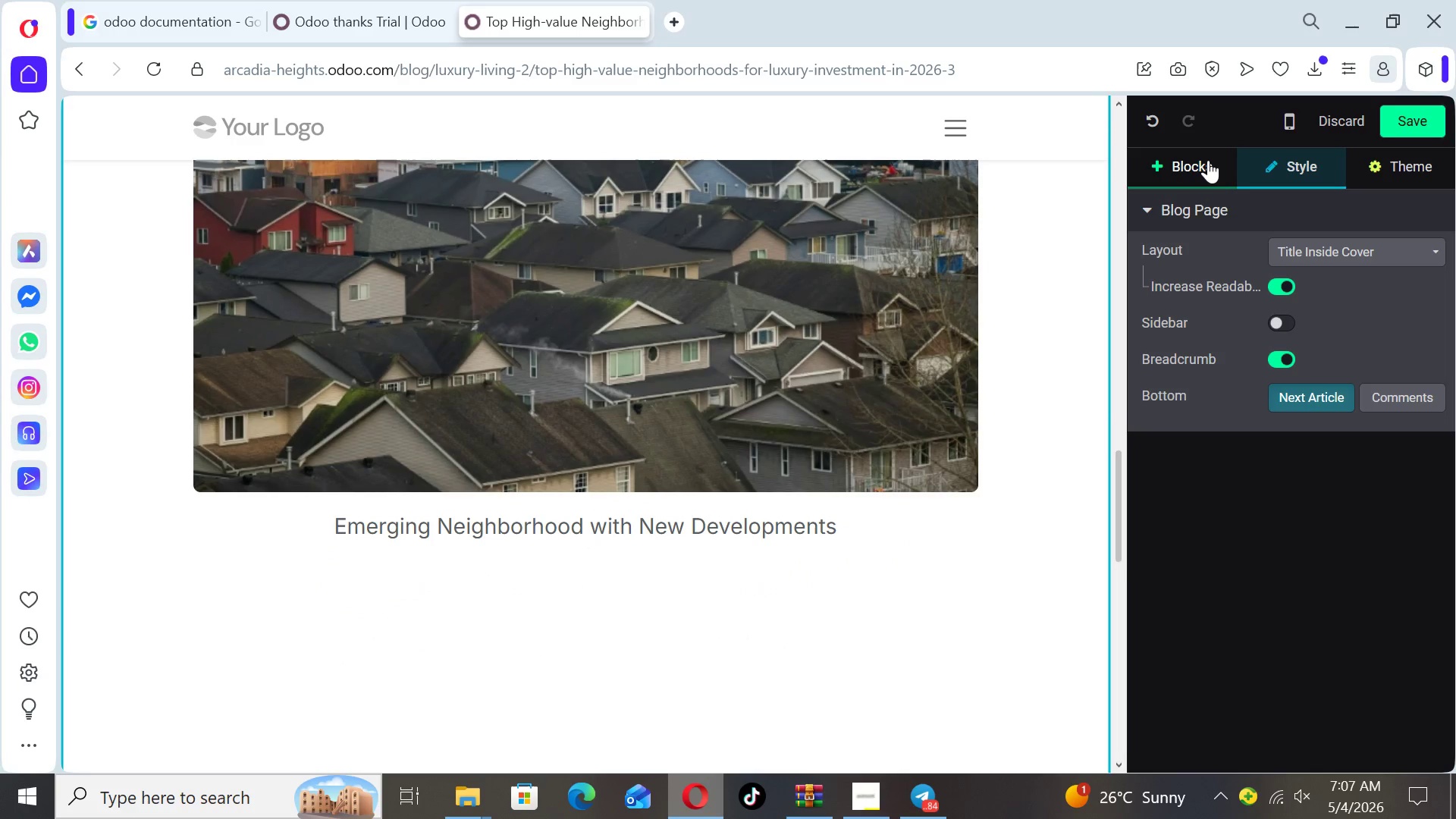 
left_click([1207, 161])
 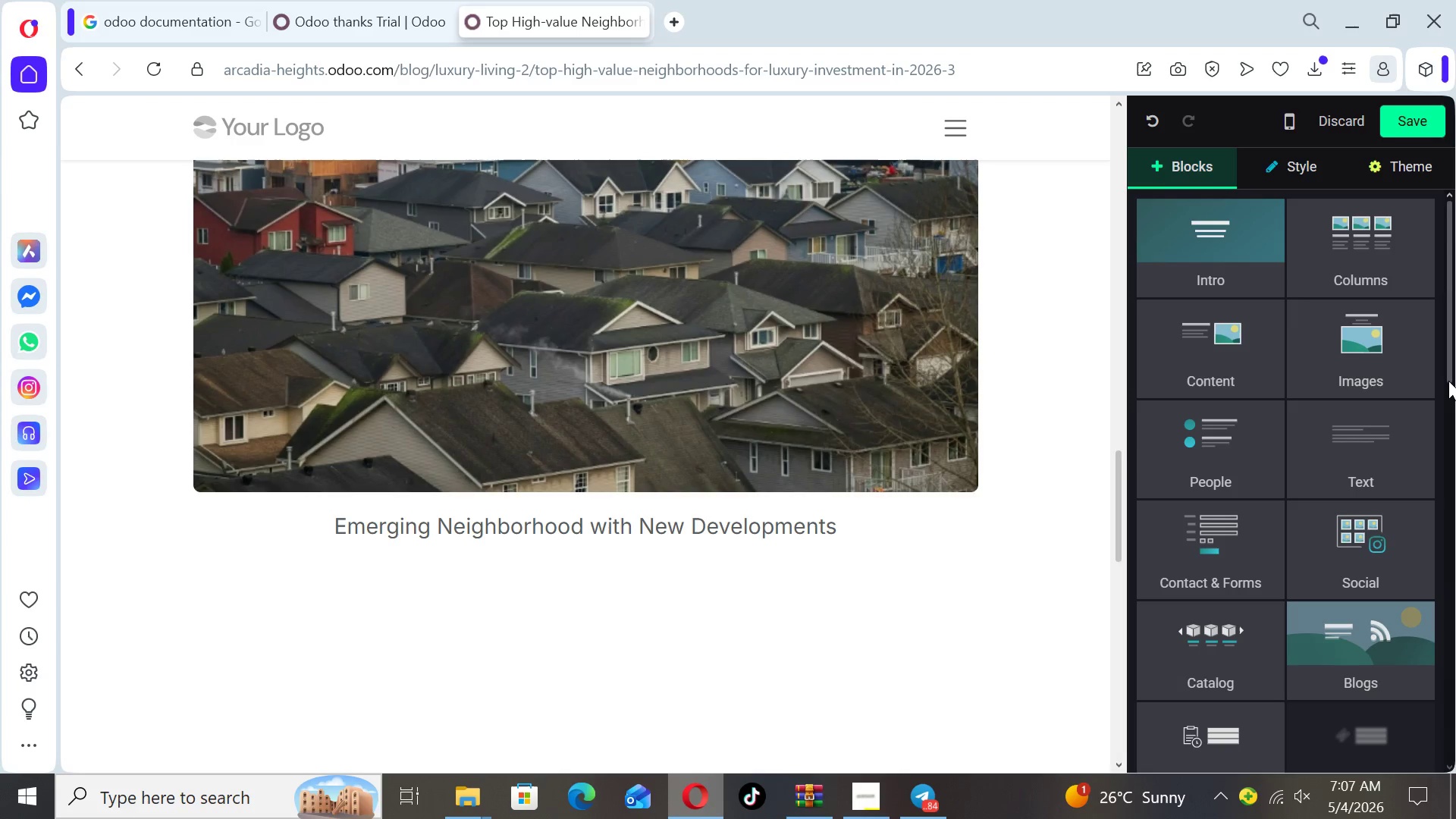 
left_click_drag(start_coordinate=[1450, 378], to_coordinate=[1454, 526])
 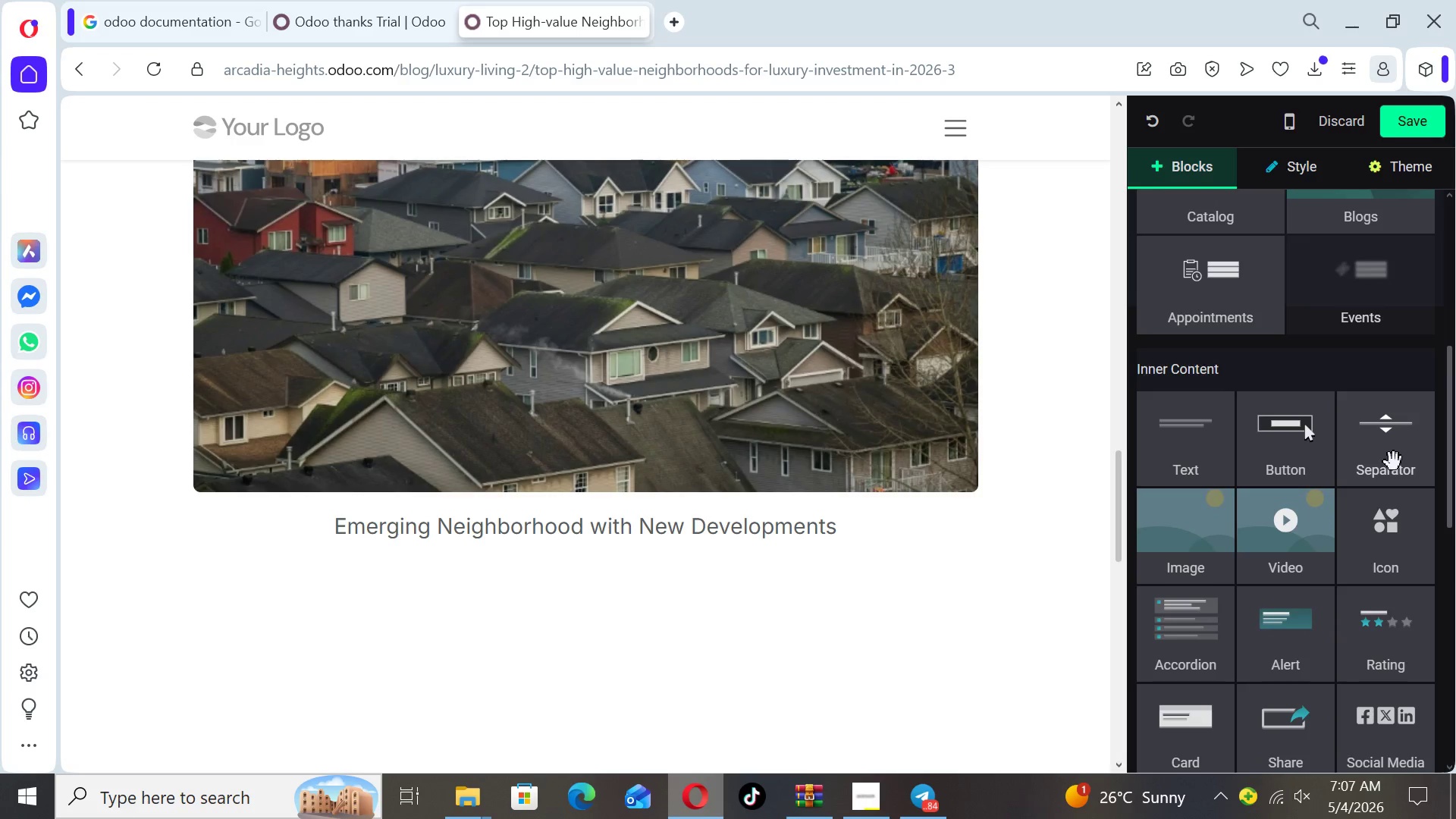 
left_click_drag(start_coordinate=[1394, 462], to_coordinate=[805, 576])
 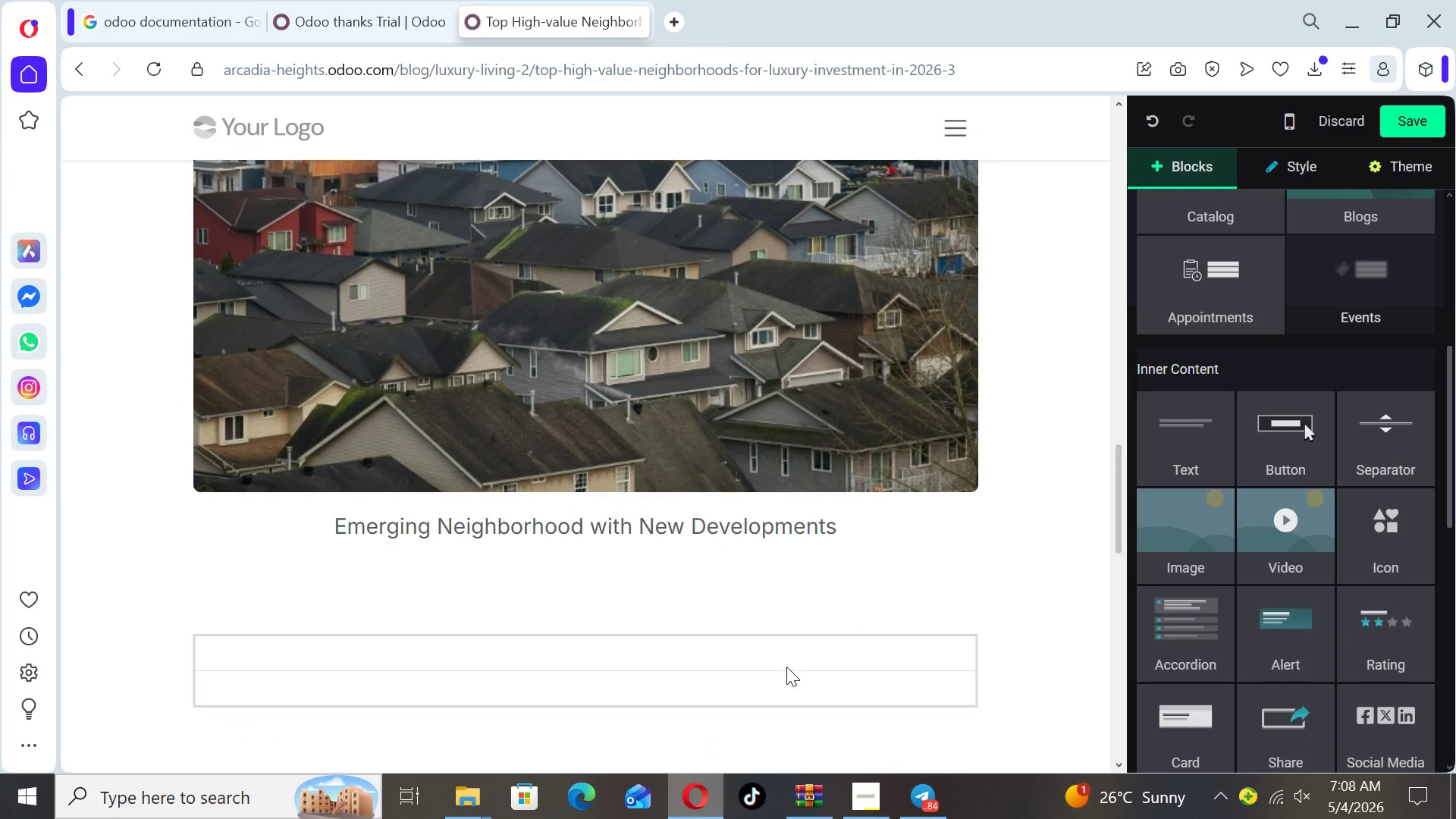 
left_click([786, 665])
 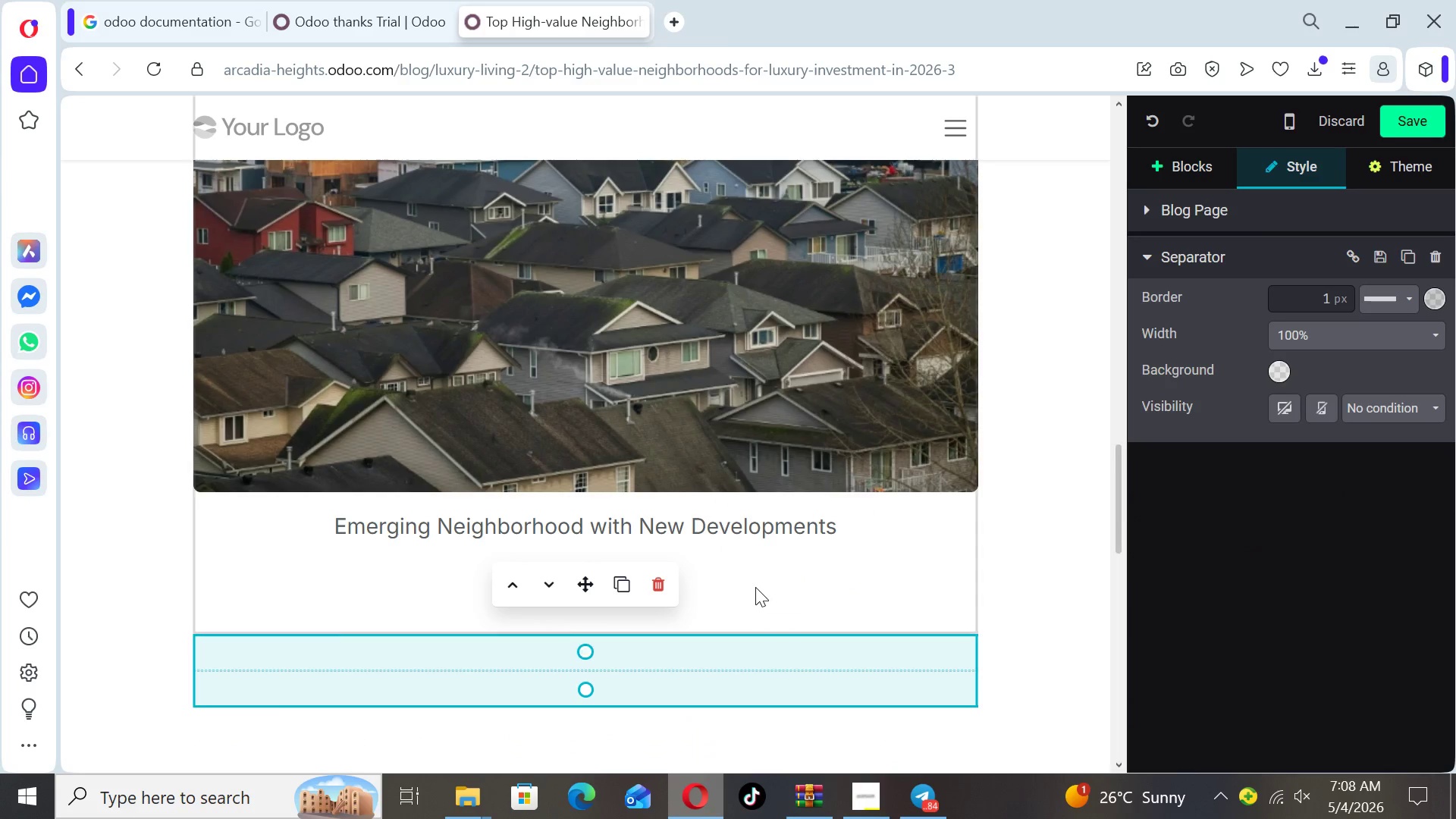 
left_click([755, 586])
 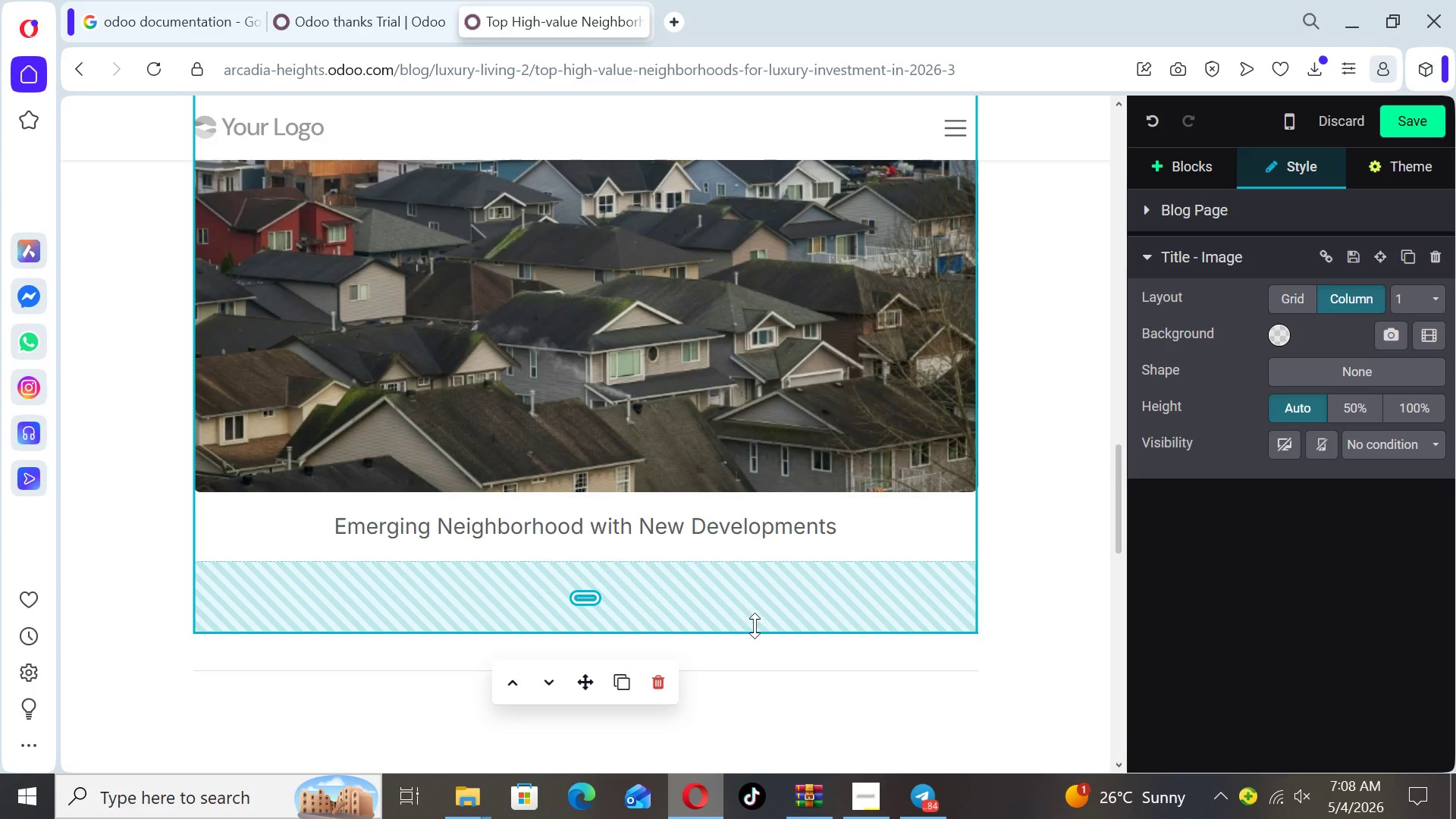 
left_click_drag(start_coordinate=[755, 628], to_coordinate=[741, 563])
 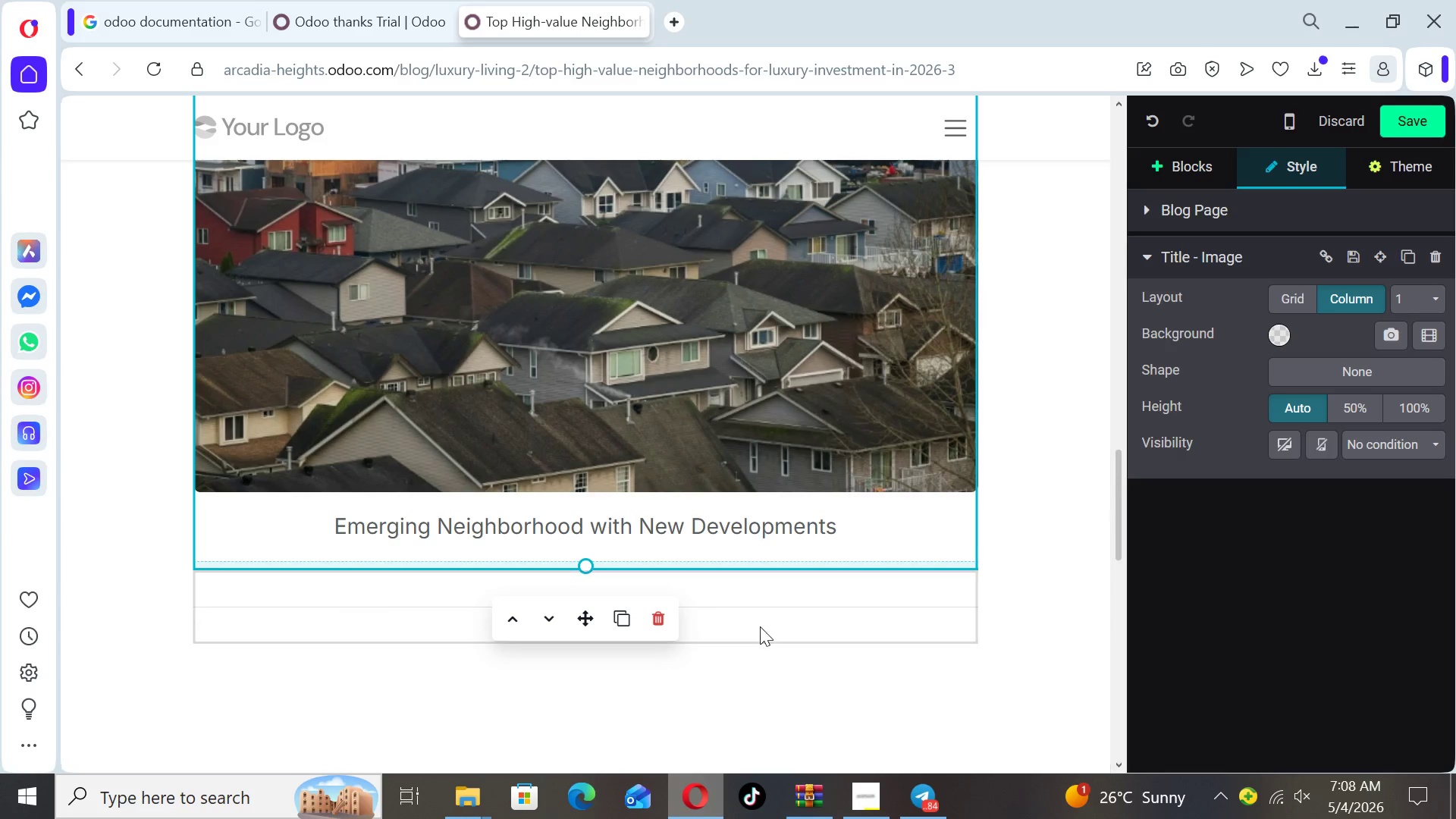 
left_click([760, 626])
 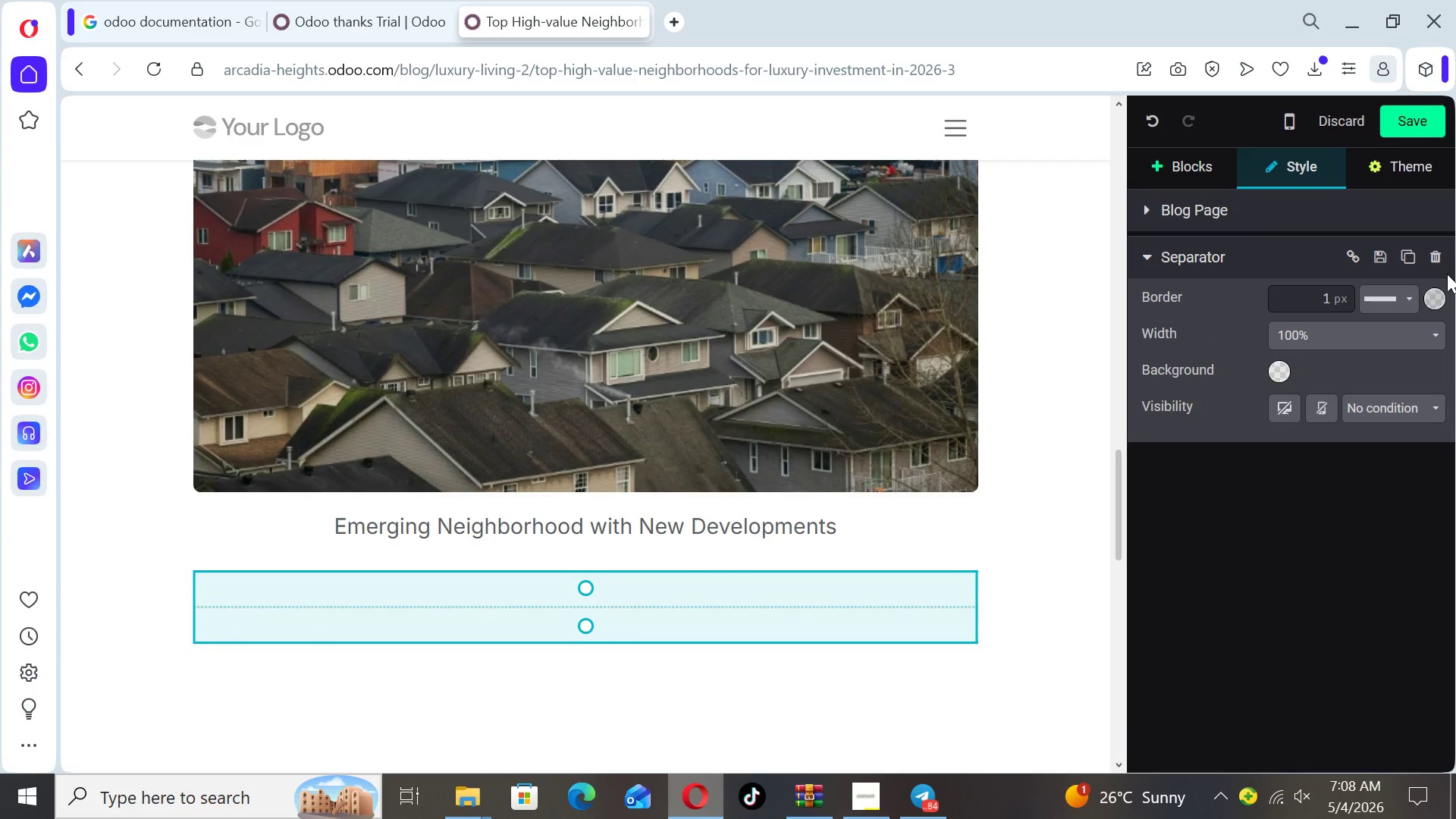 
left_click([1432, 300])
 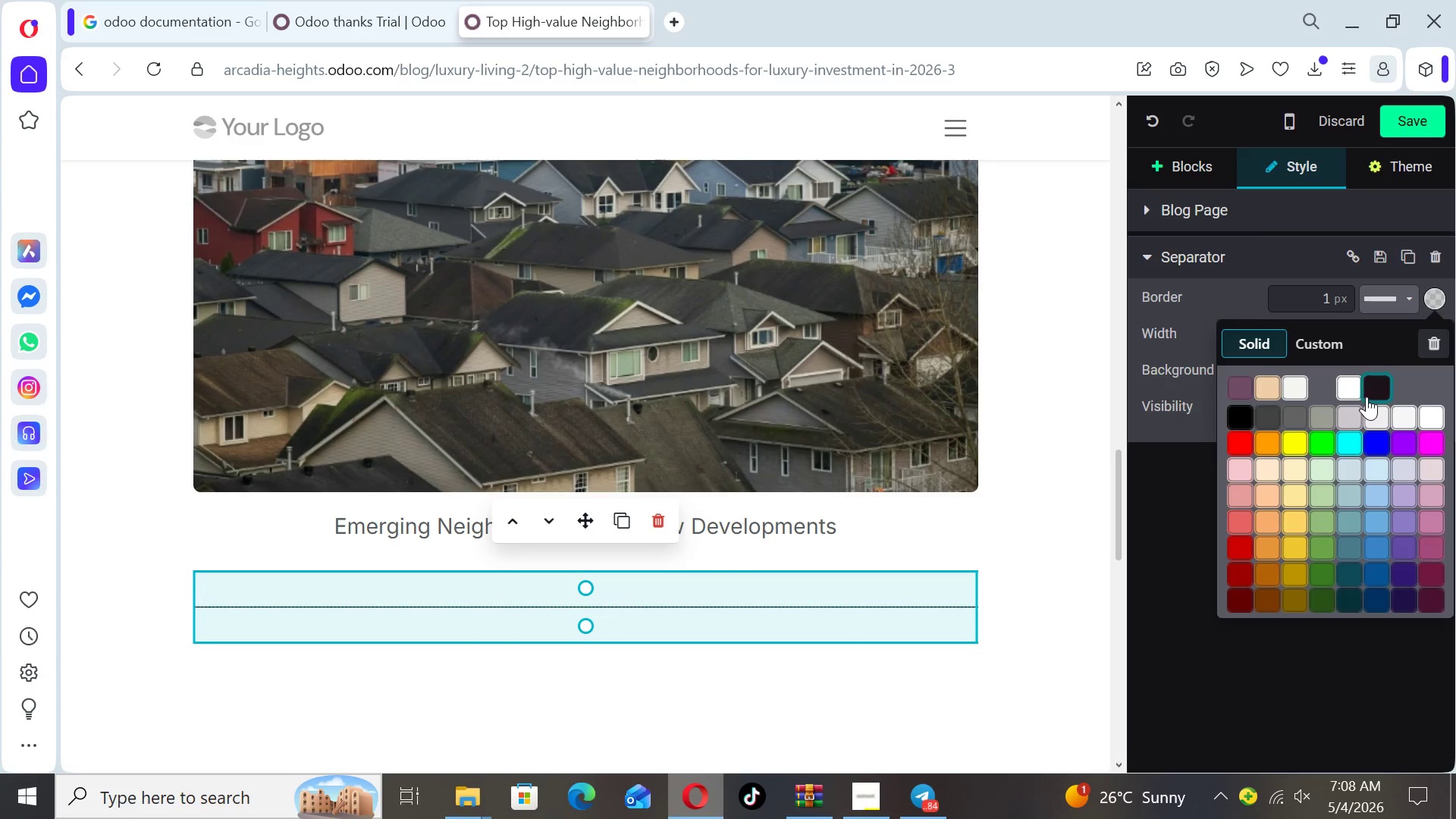 
left_click([1370, 392])
 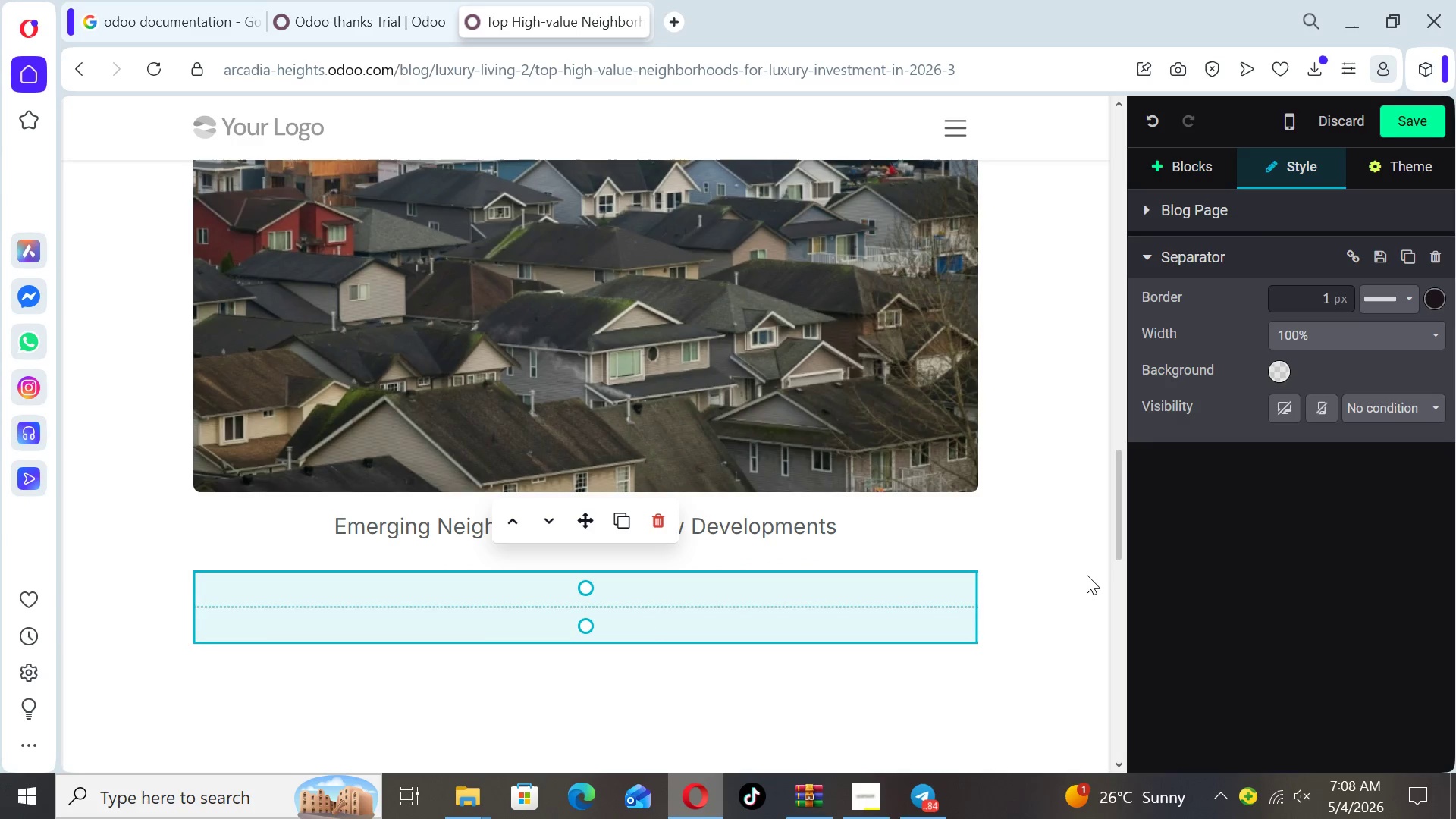 
left_click([1084, 575])
 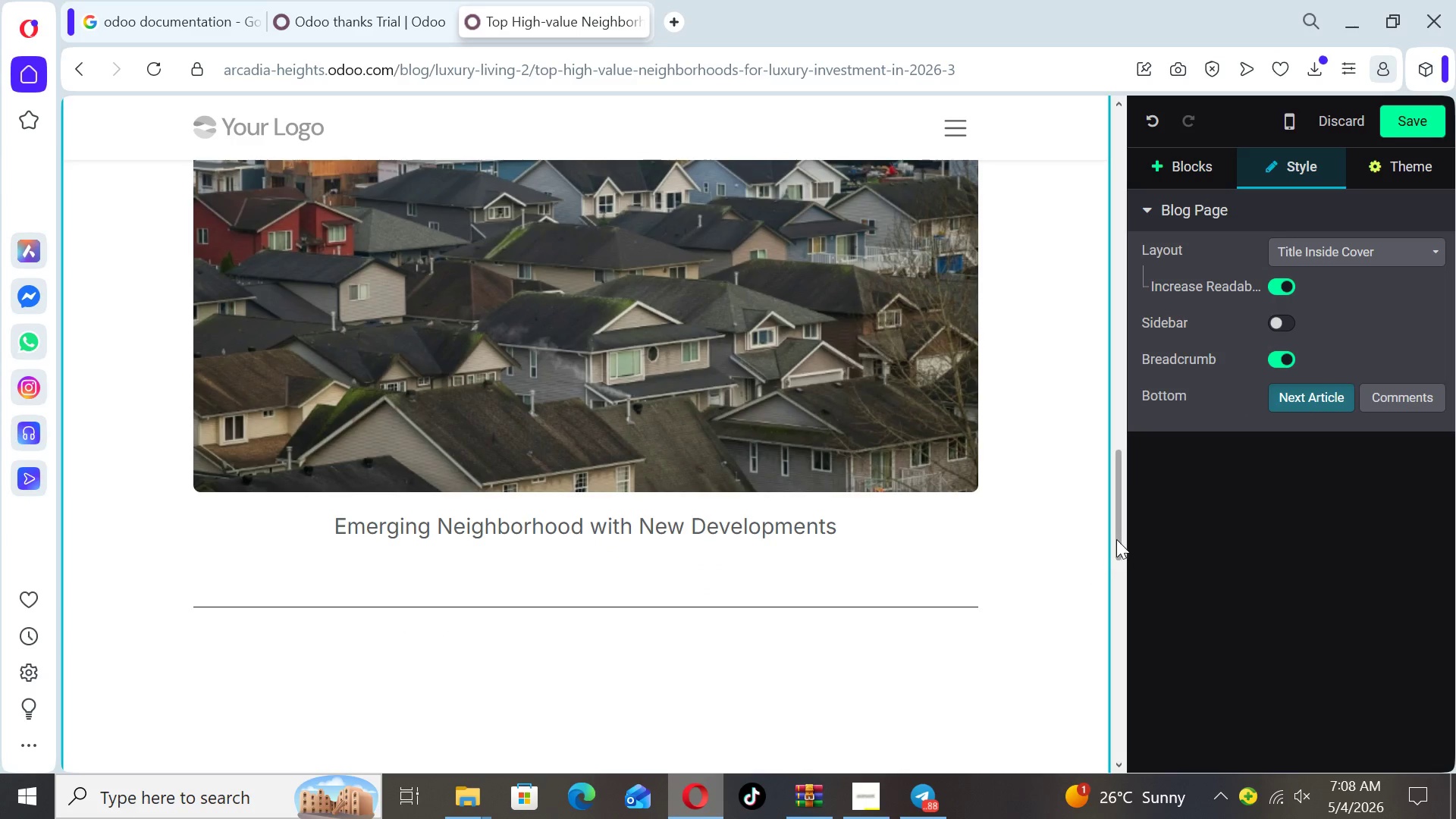 
left_click_drag(start_coordinate=[1116, 539], to_coordinate=[1116, 514])
 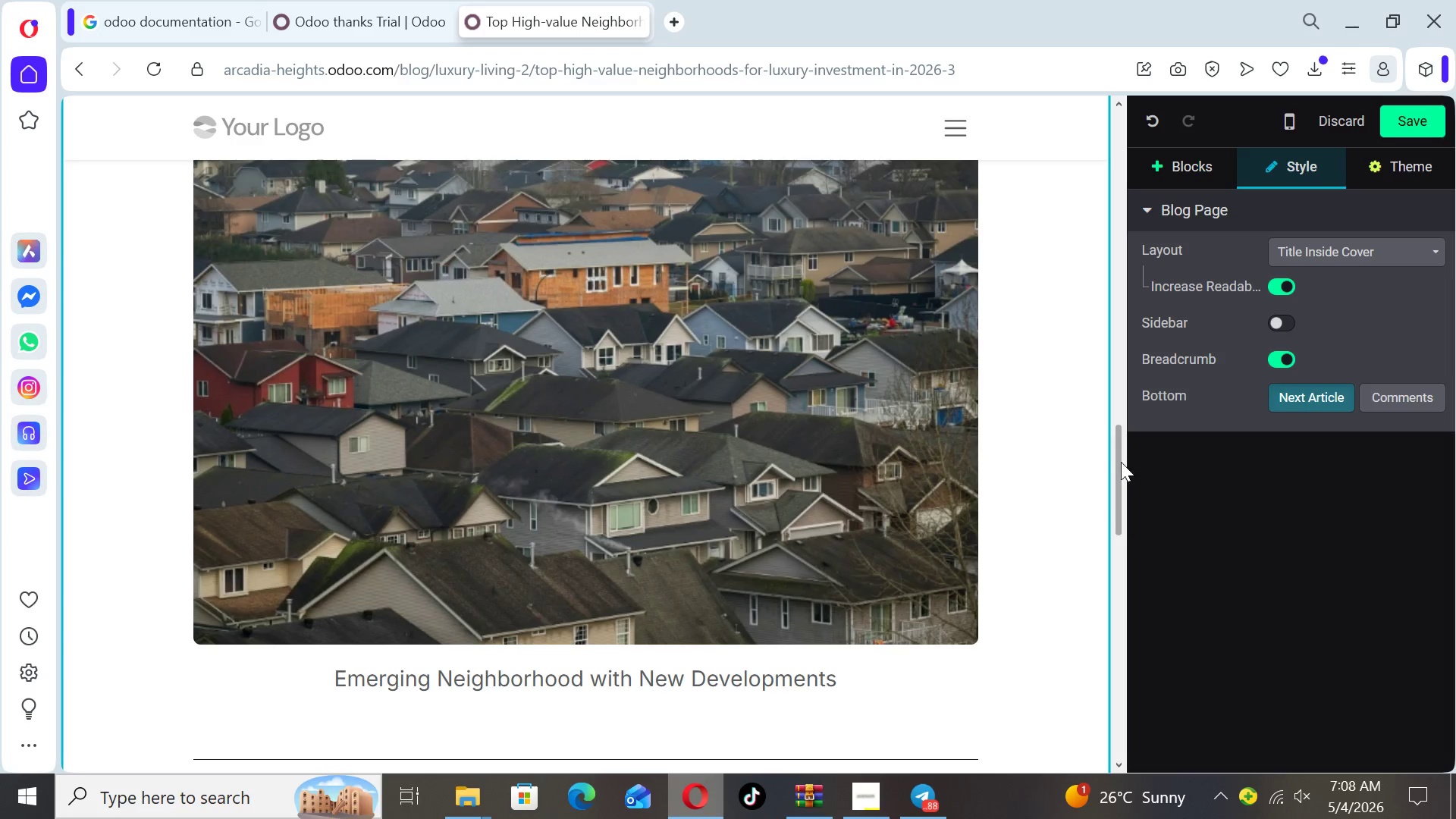 
left_click_drag(start_coordinate=[1120, 464], to_coordinate=[1120, 489])
 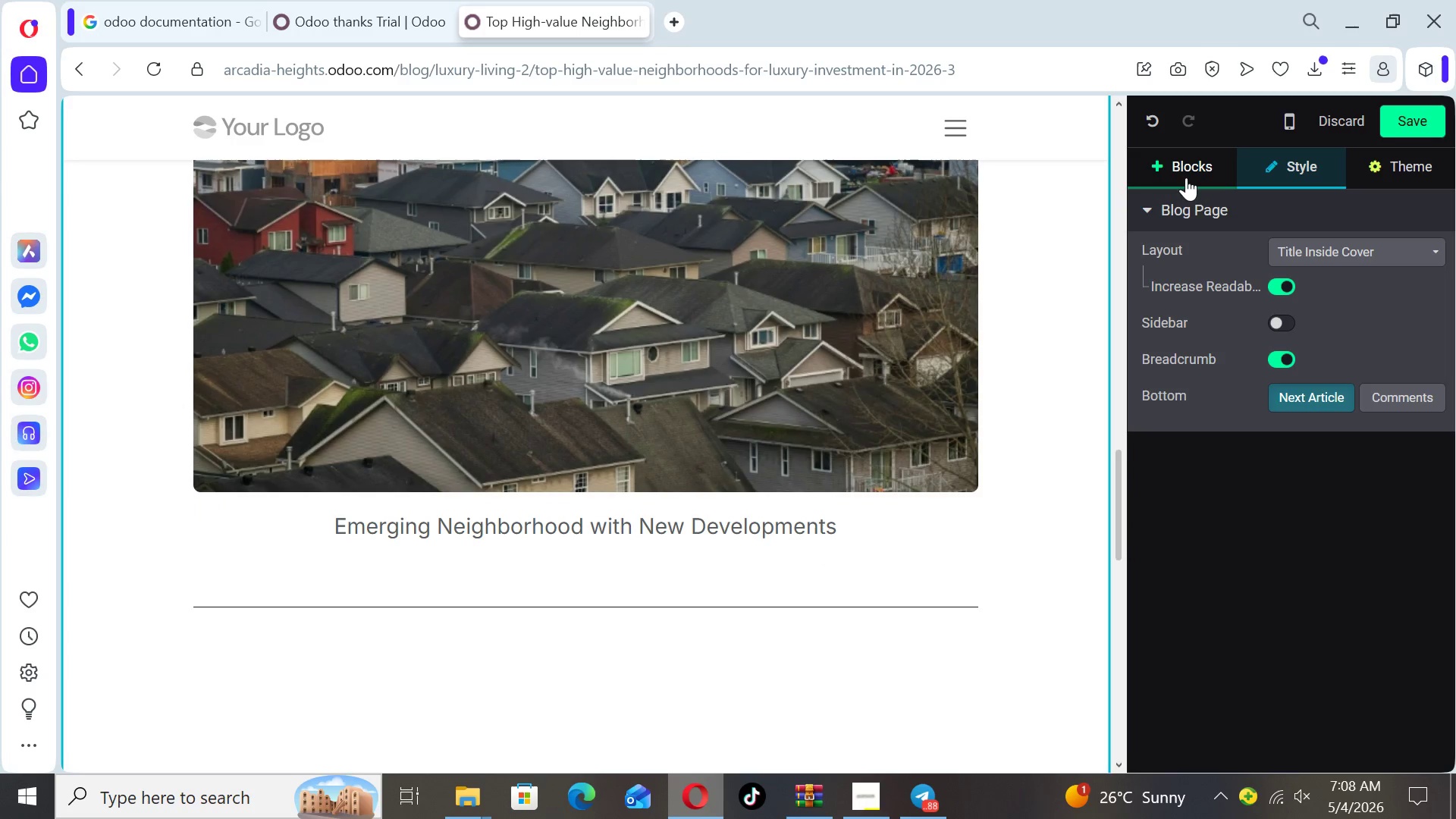 
left_click([1186, 176])
 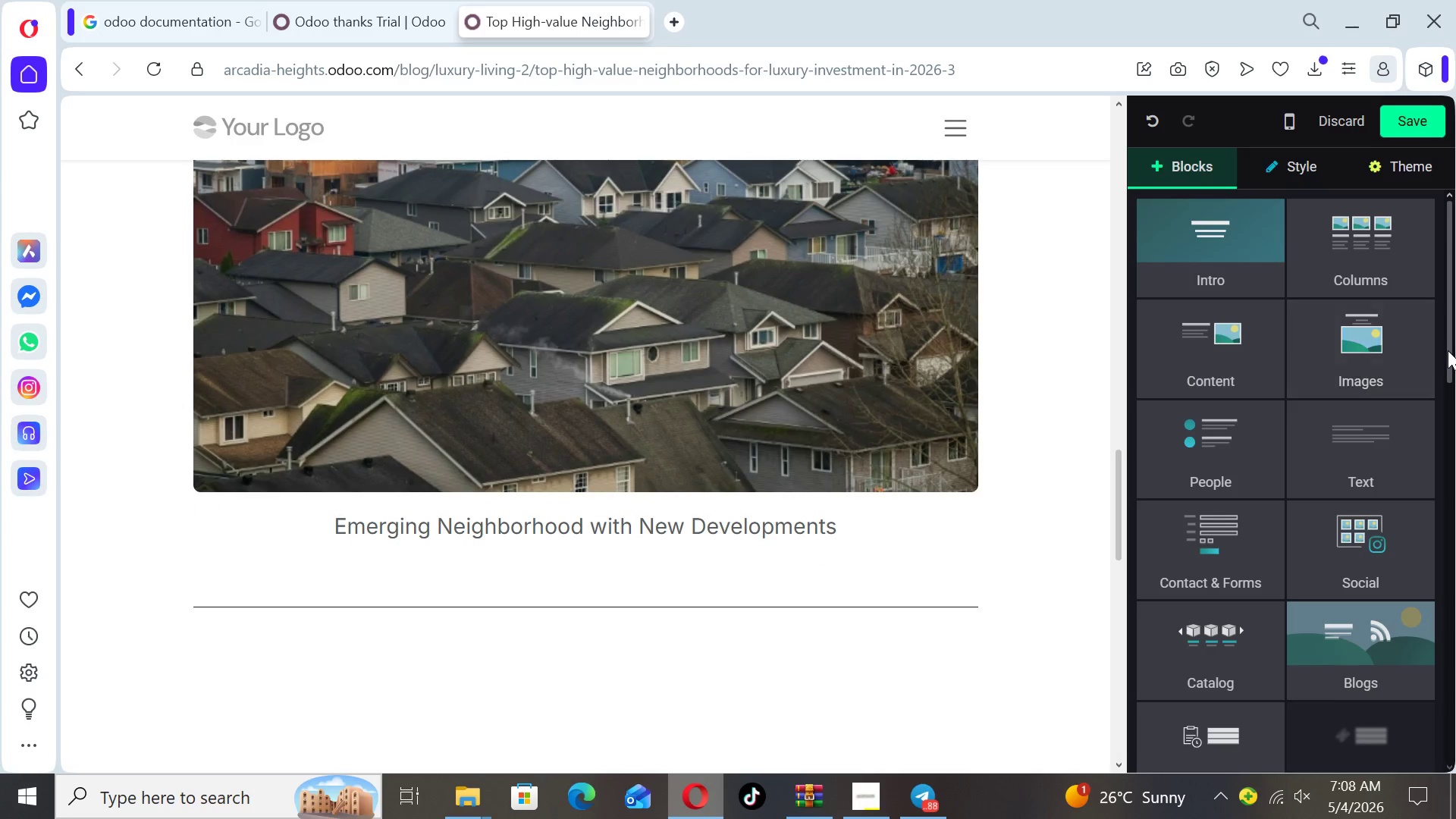 
left_click_drag(start_coordinate=[1448, 350], to_coordinate=[1448, 366])
 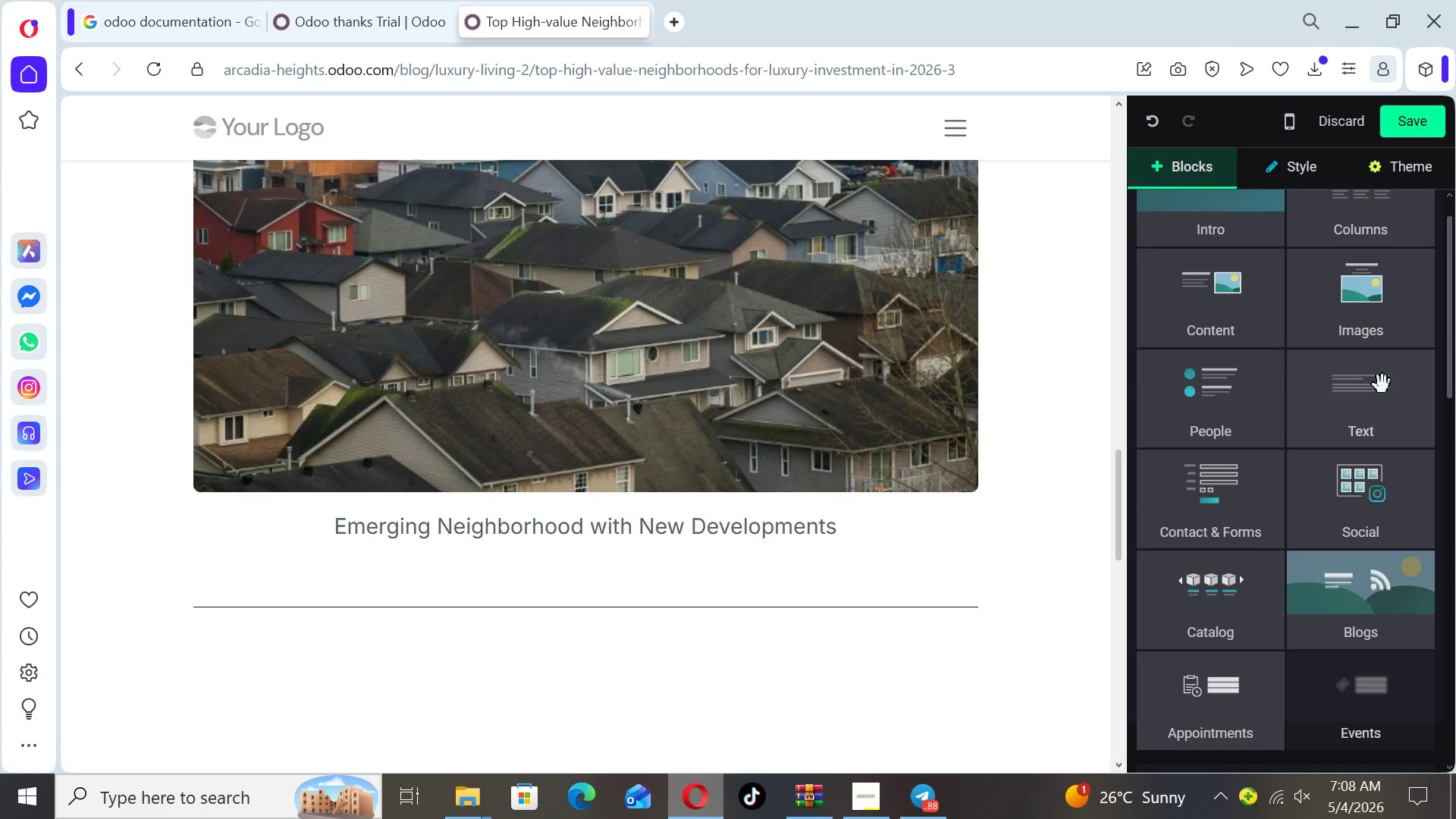 
left_click_drag(start_coordinate=[1382, 384], to_coordinate=[852, 682])
 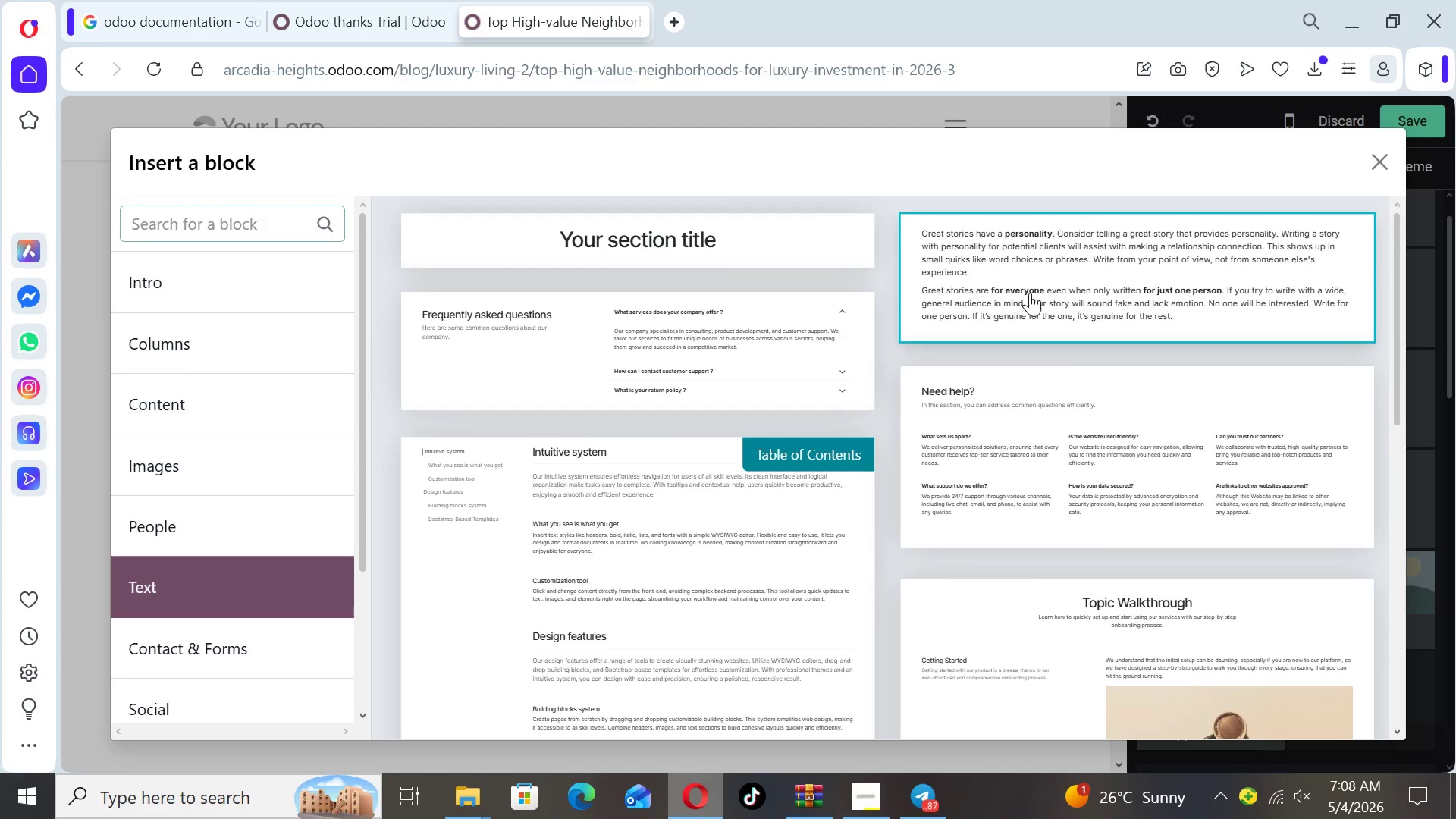 
left_click([1032, 275])
 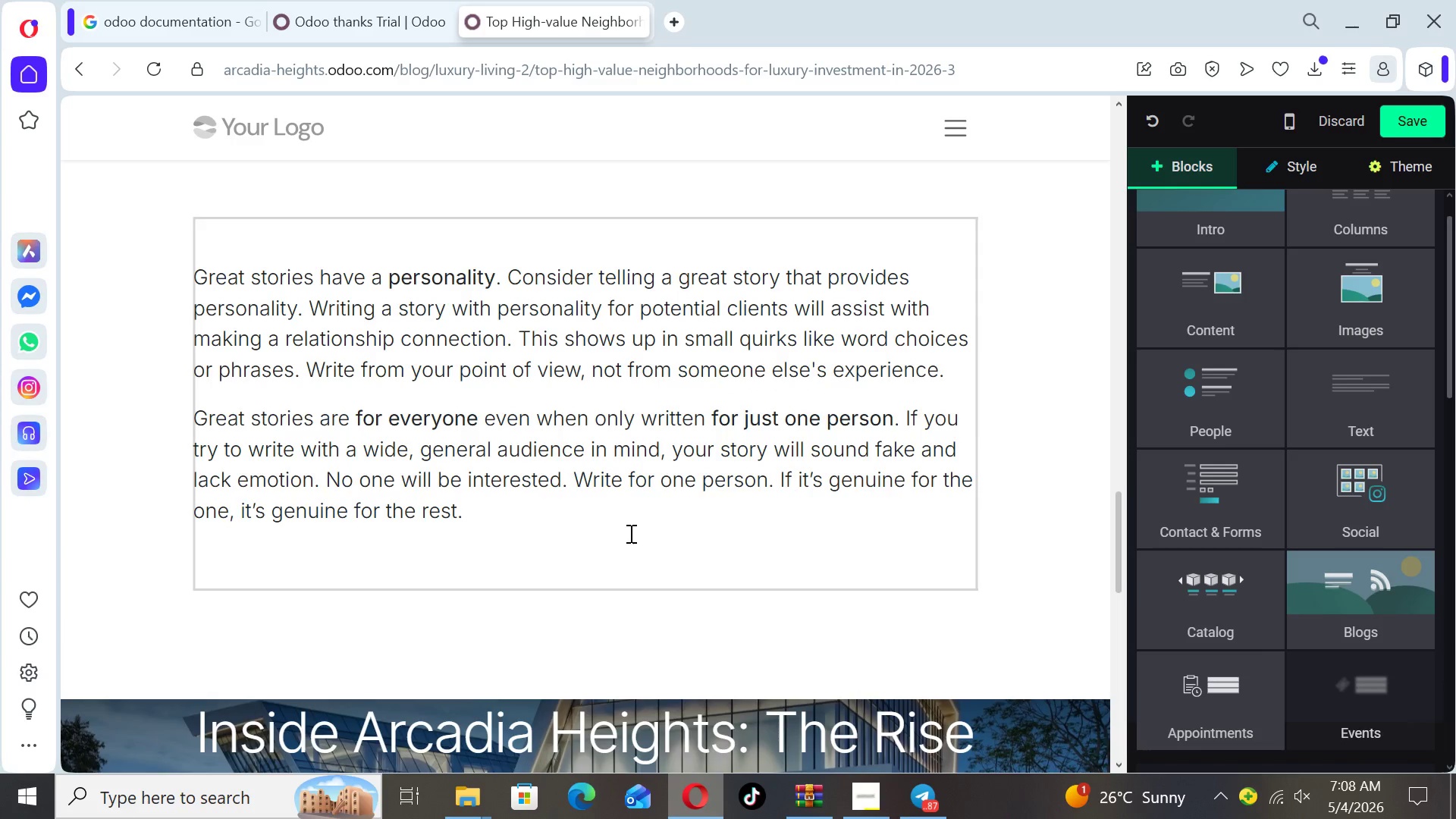 
left_click_drag(start_coordinate=[473, 520], to_coordinate=[192, 280])
 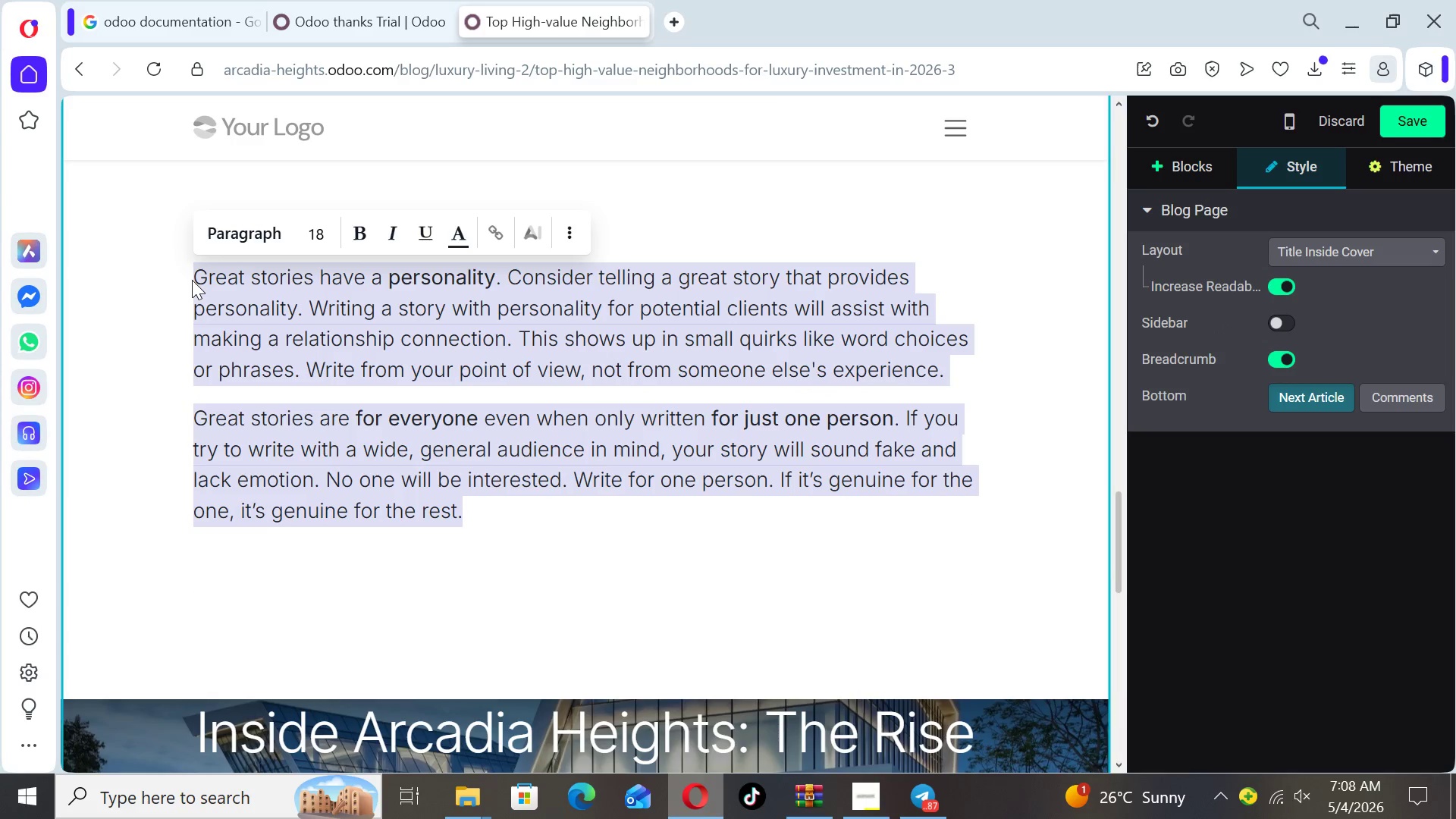 
type(Suba)
key(Backspace)
type(scribe To Our Newsletter F)
key(Backspace)
type(To Get More Updates)
 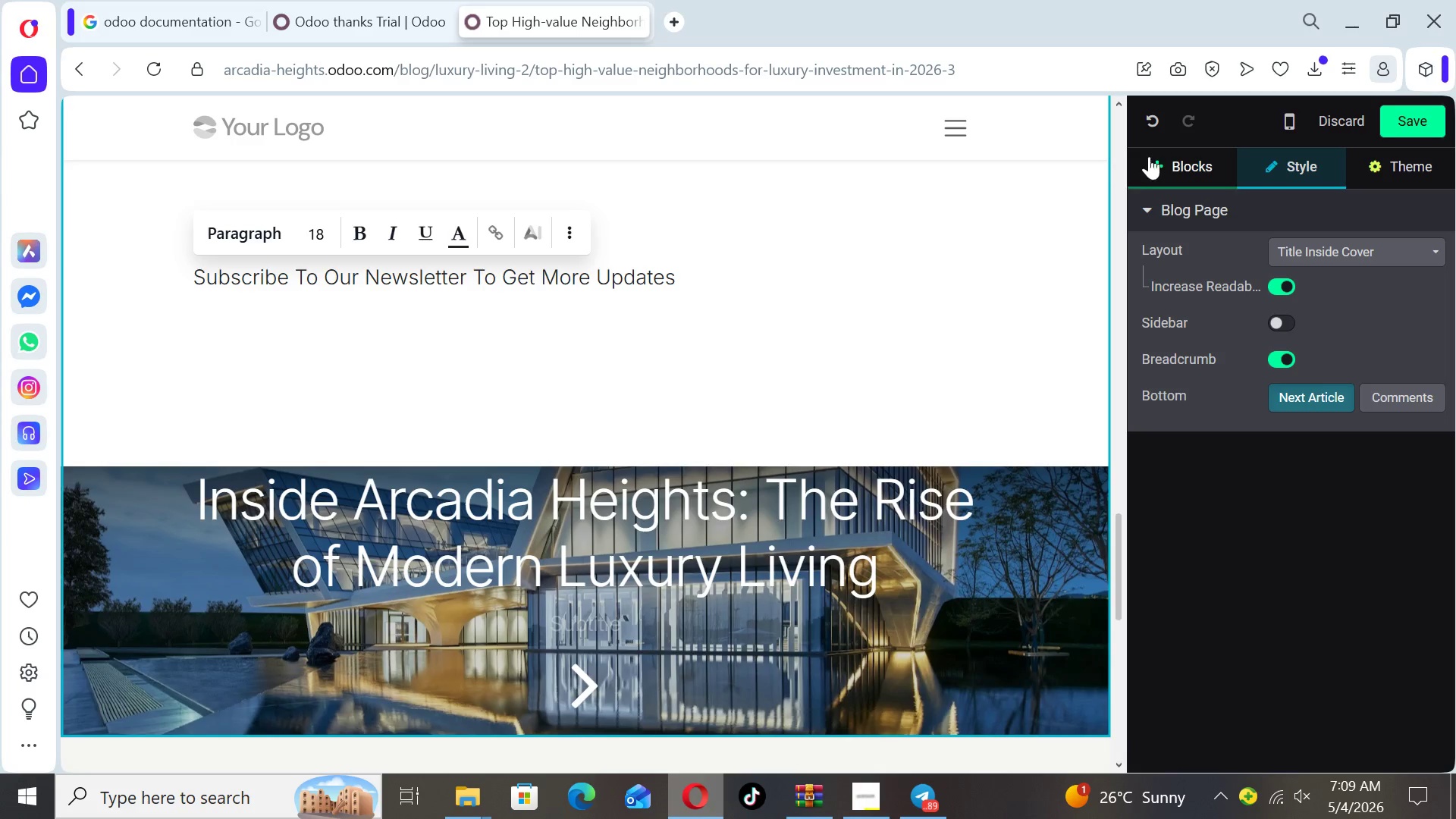 
left_click([1166, 174])
 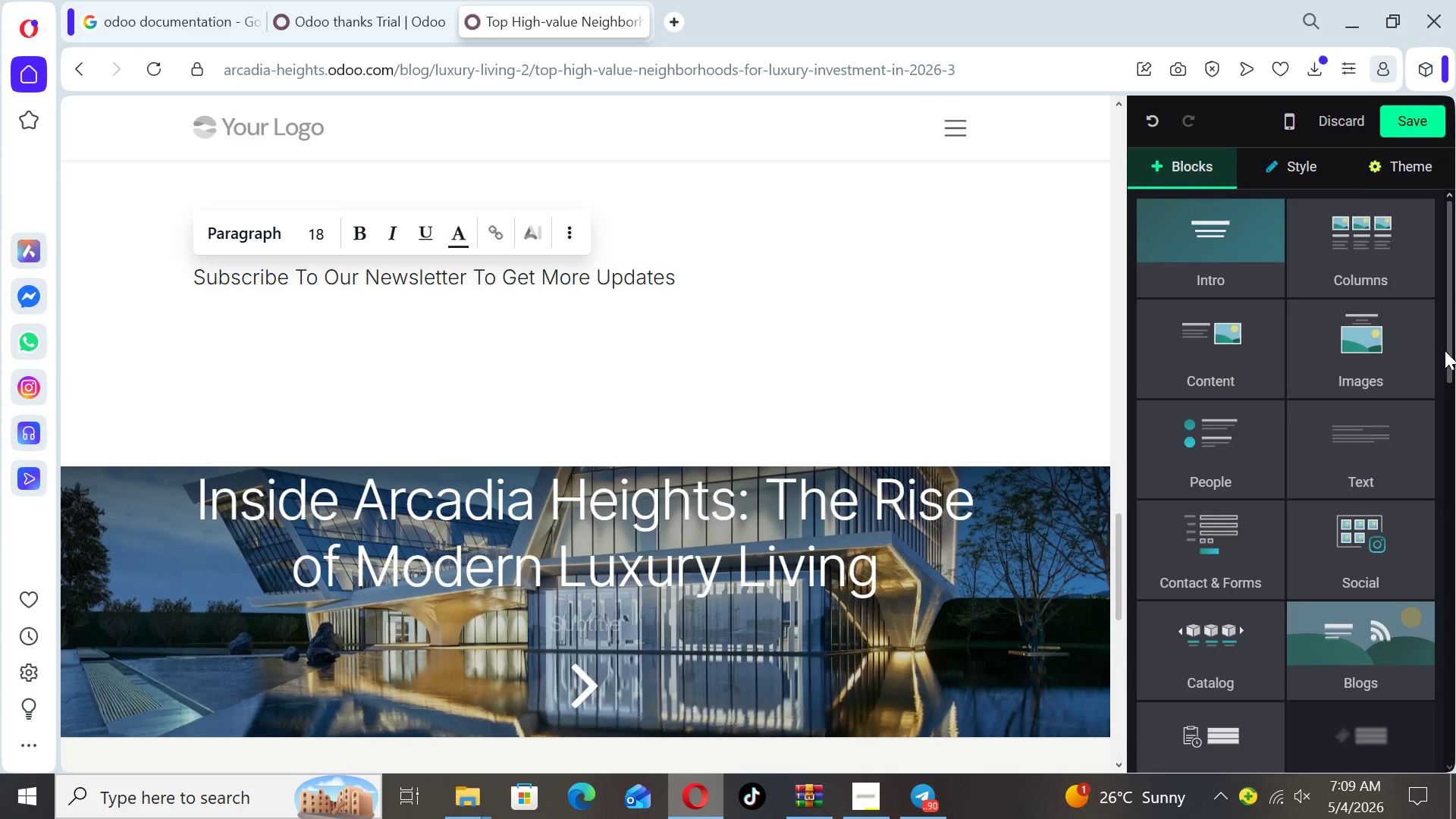 
left_click_drag(start_coordinate=[1451, 351], to_coordinate=[1448, 597])
 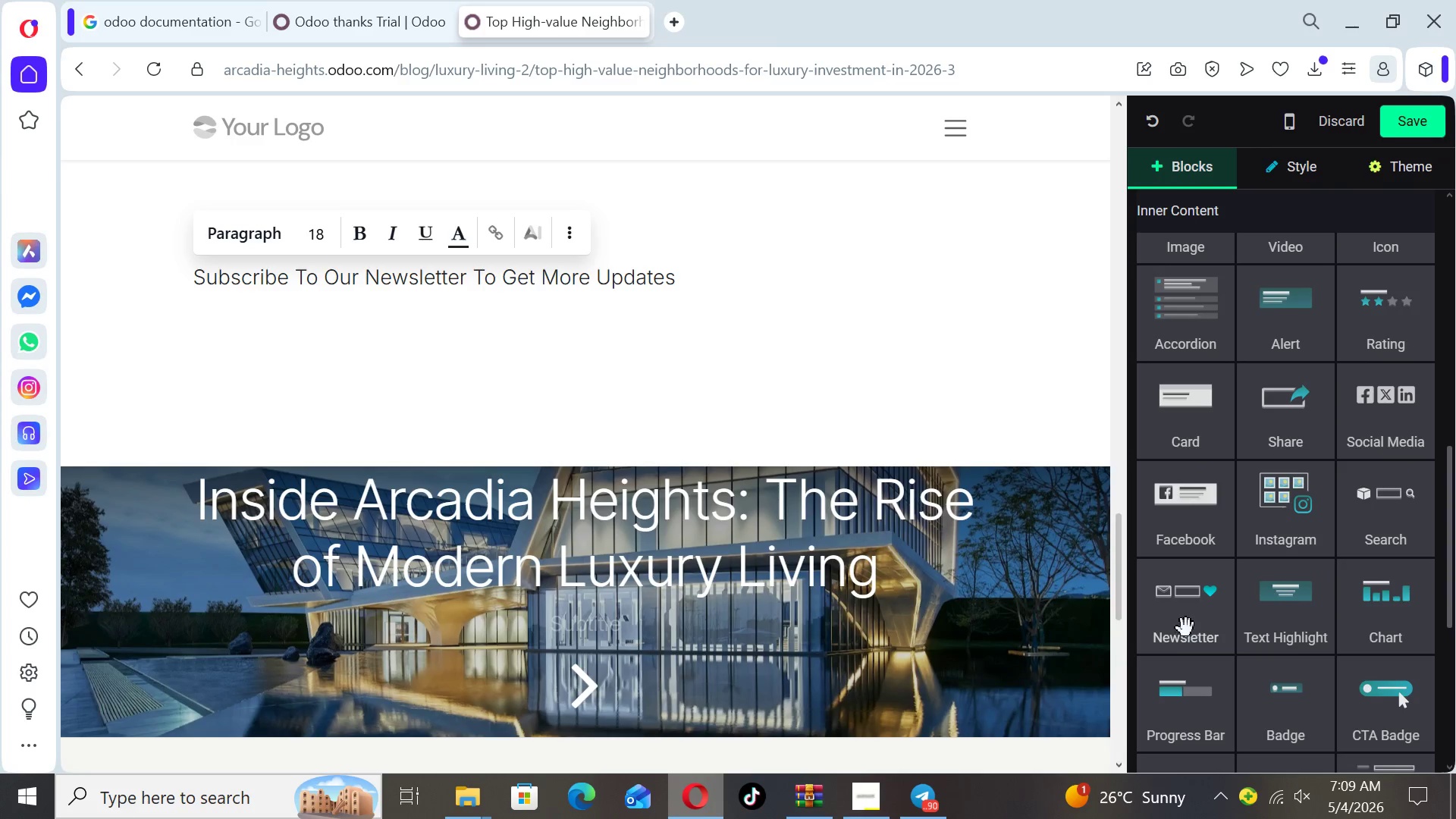 
left_click_drag(start_coordinate=[1186, 627], to_coordinate=[802, 338])
 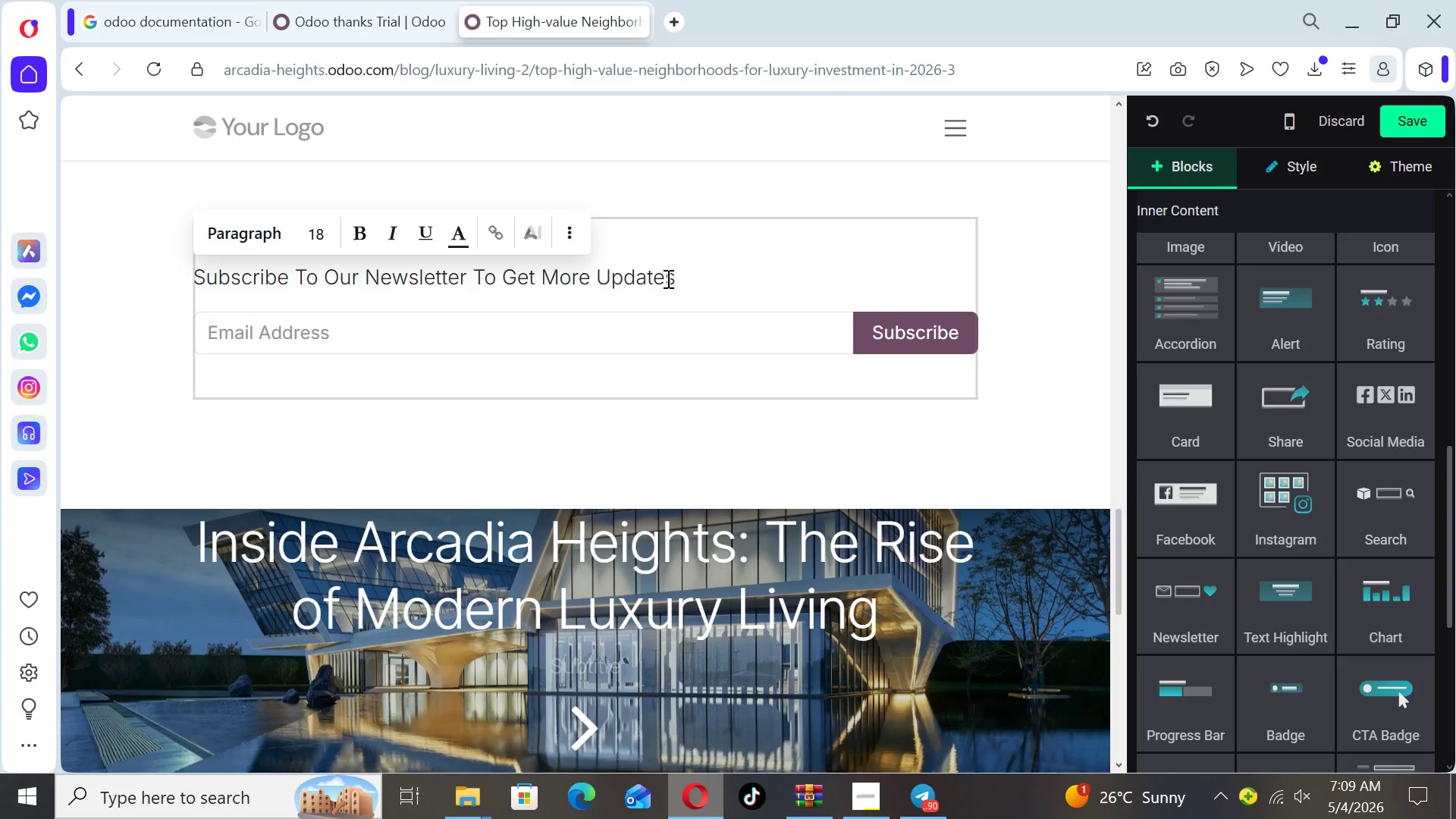 
left_click_drag(start_coordinate=[686, 273], to_coordinate=[197, 273])
 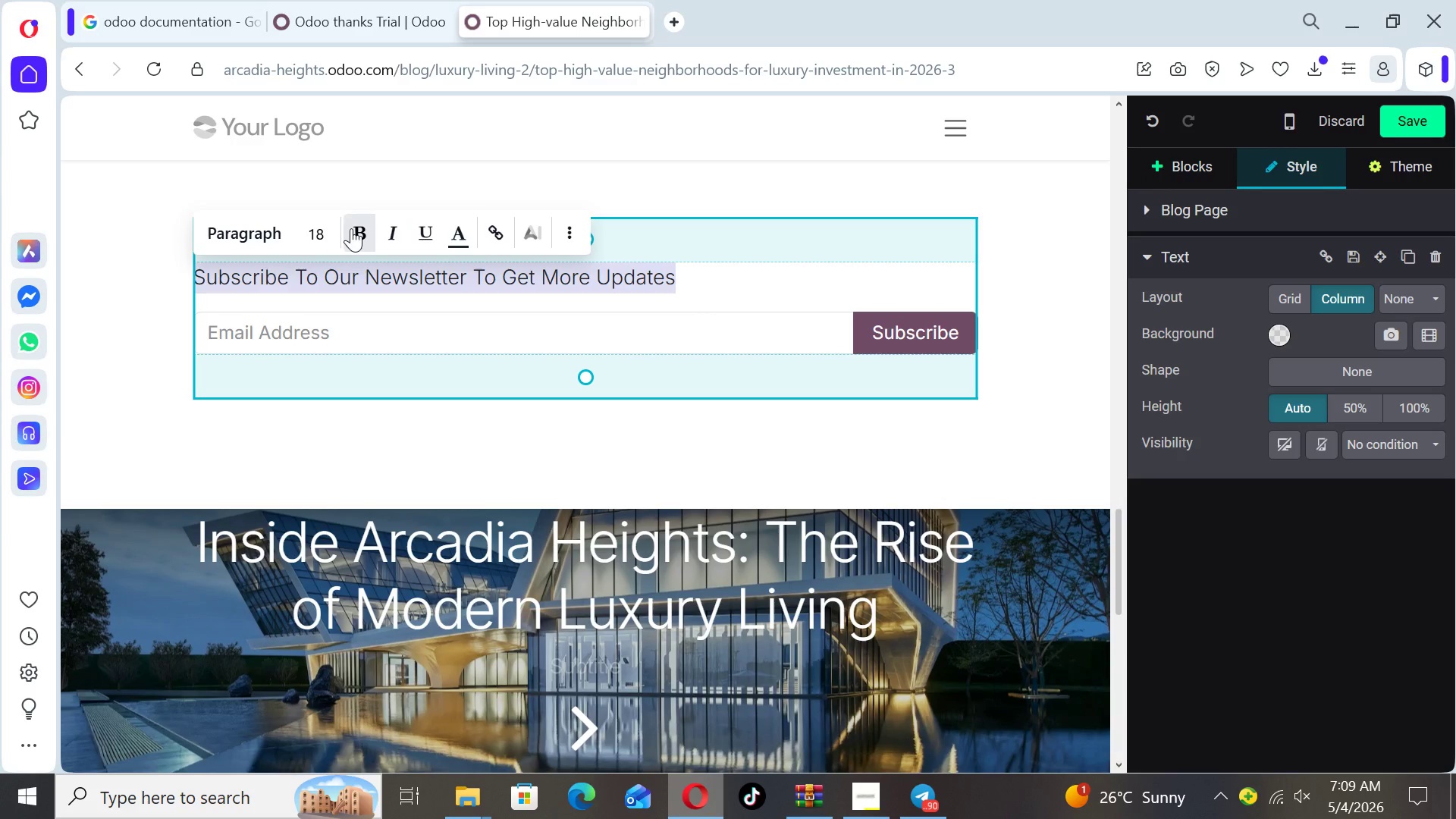 
left_click([351, 228])
 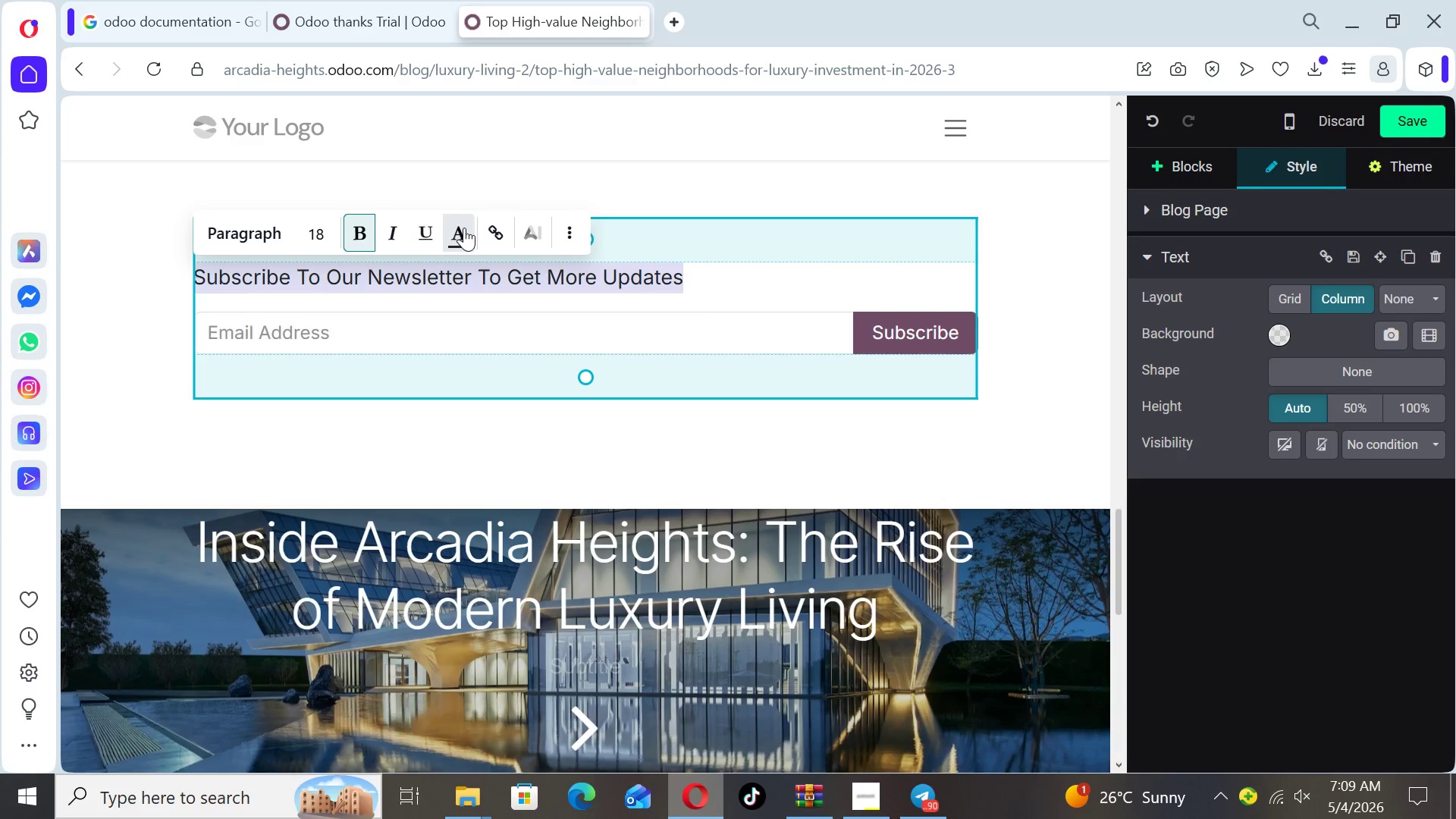 
left_click([464, 229])
 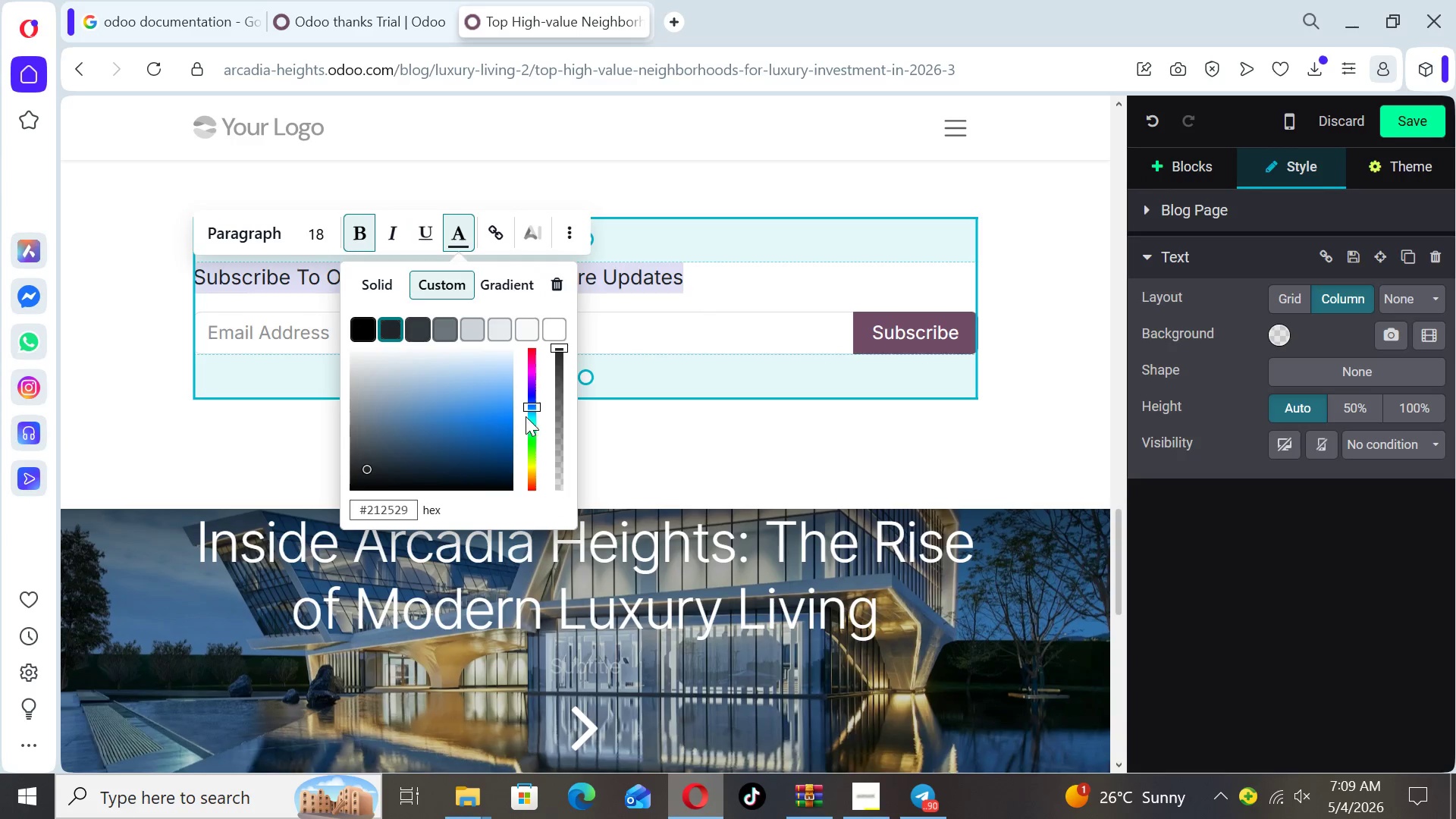 
left_click_drag(start_coordinate=[529, 405], to_coordinate=[529, 359])
 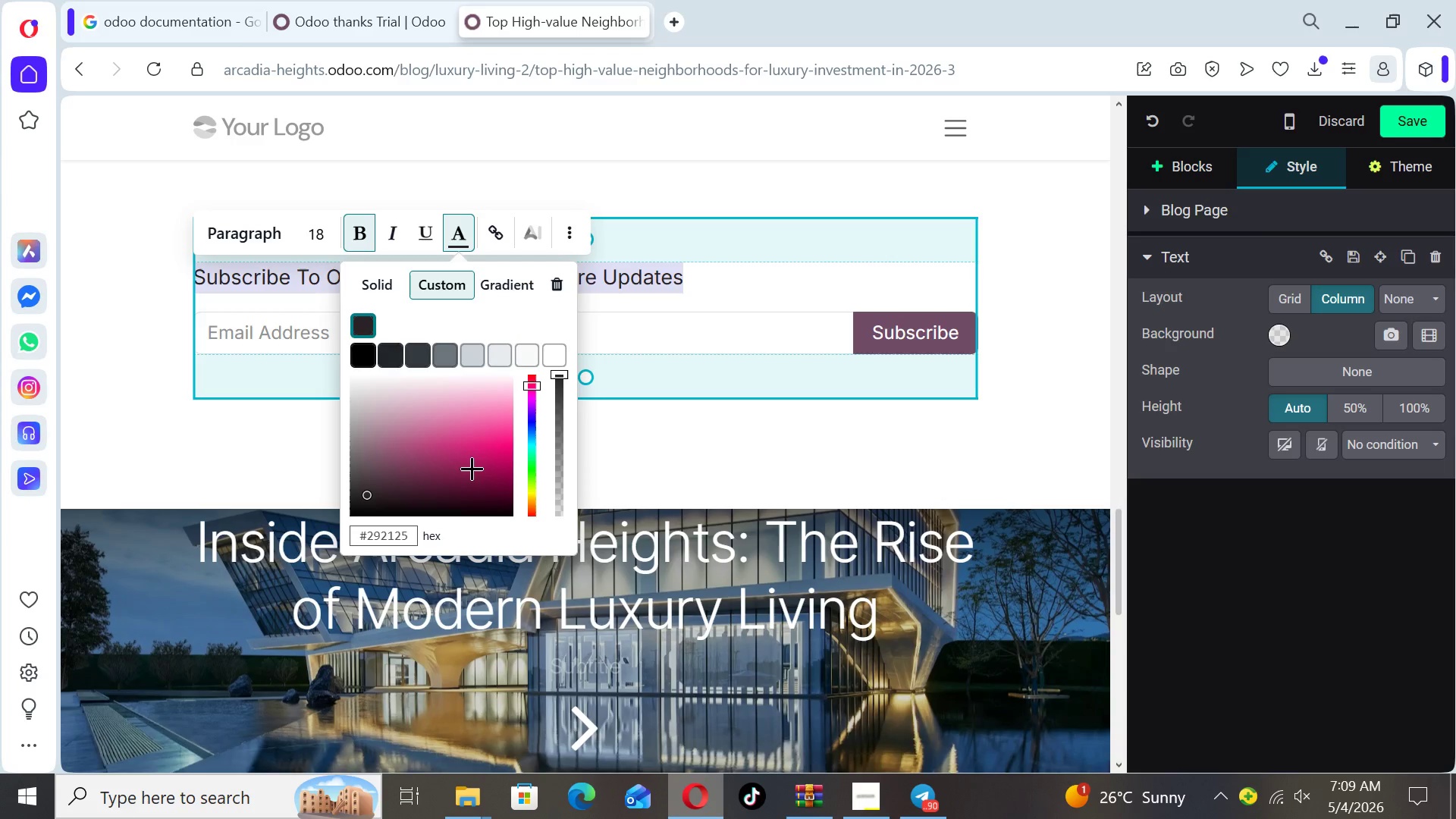 
left_click([472, 468])
 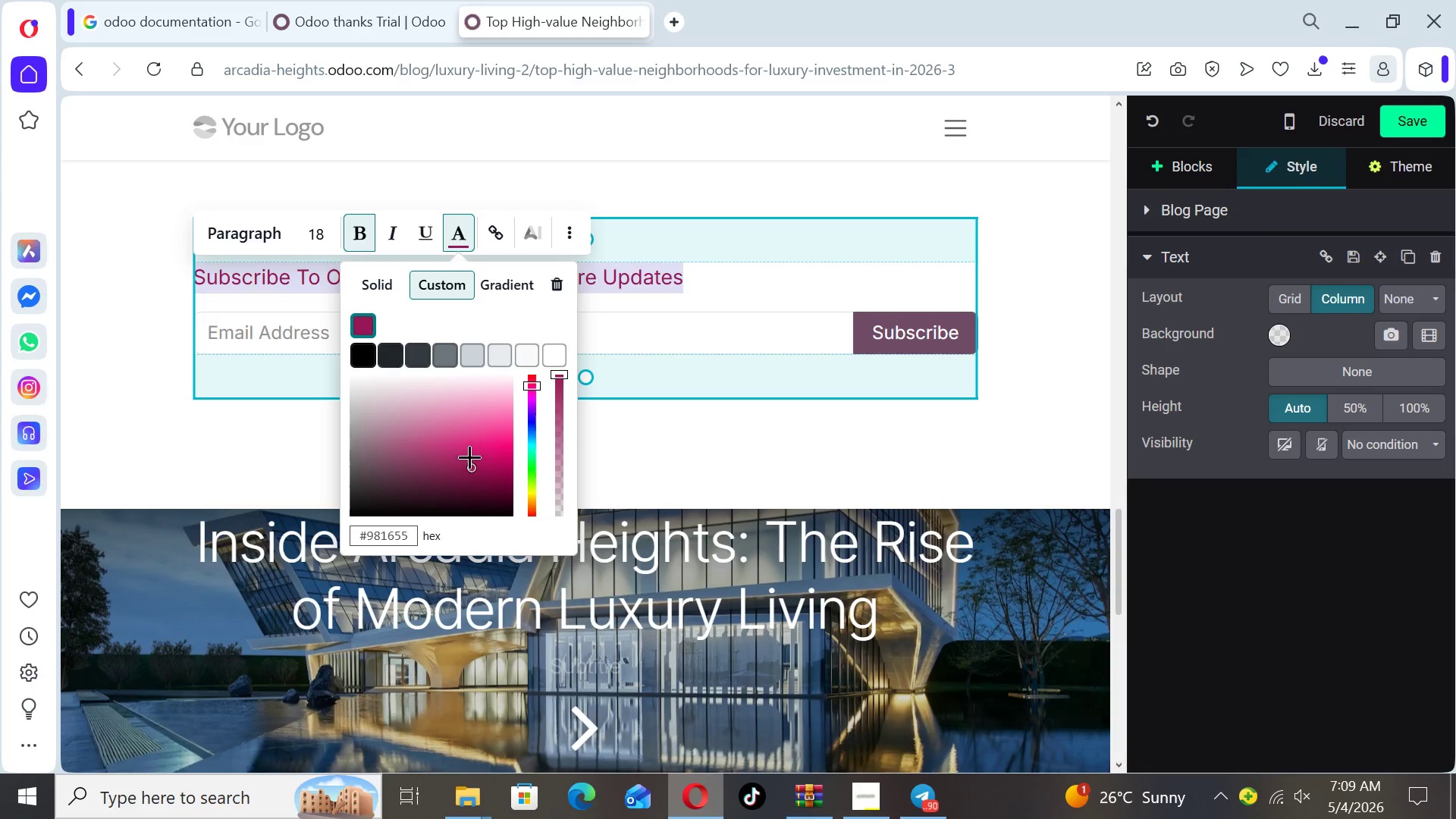 
left_click([464, 453])
 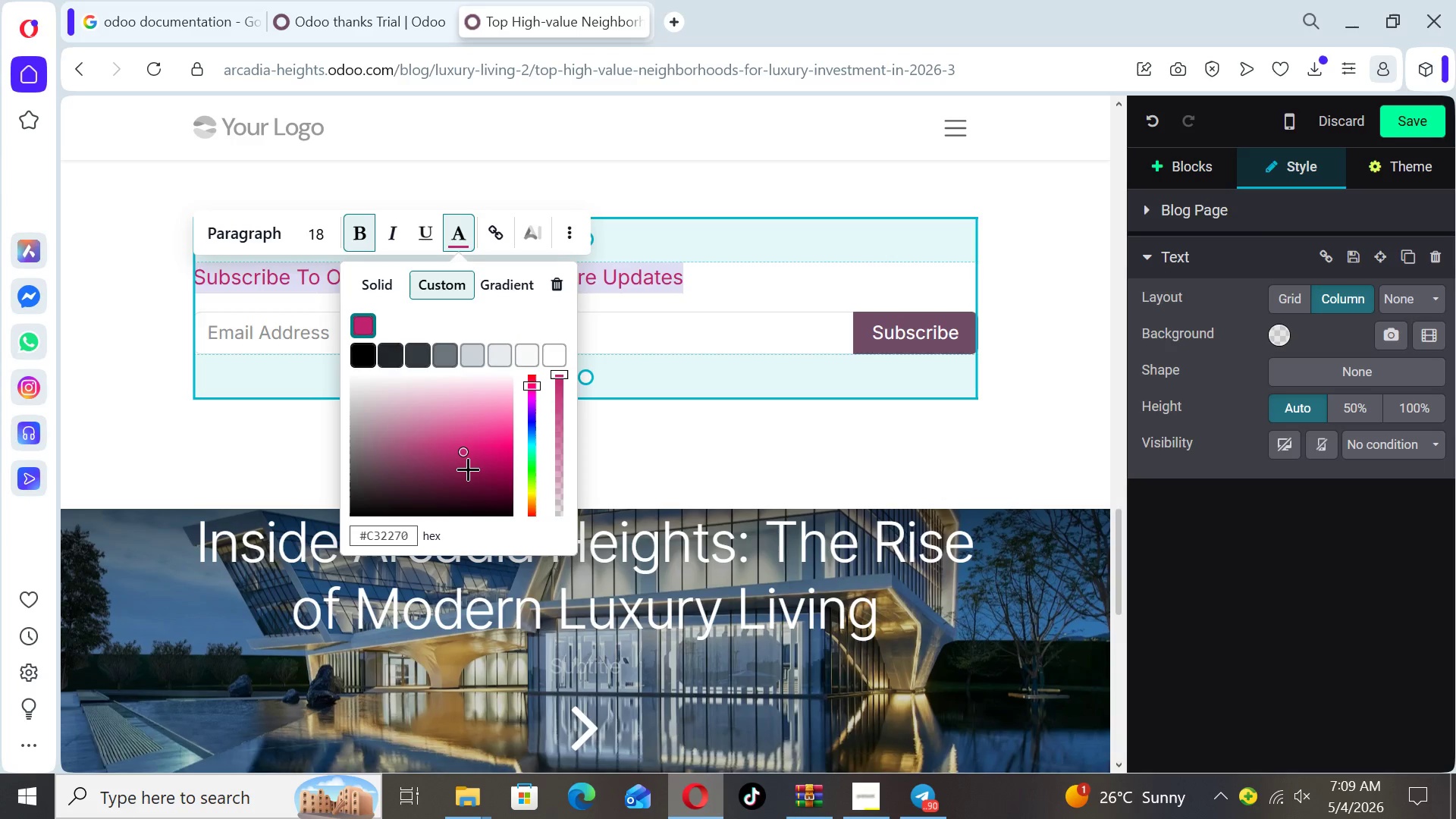 
left_click([468, 469])
 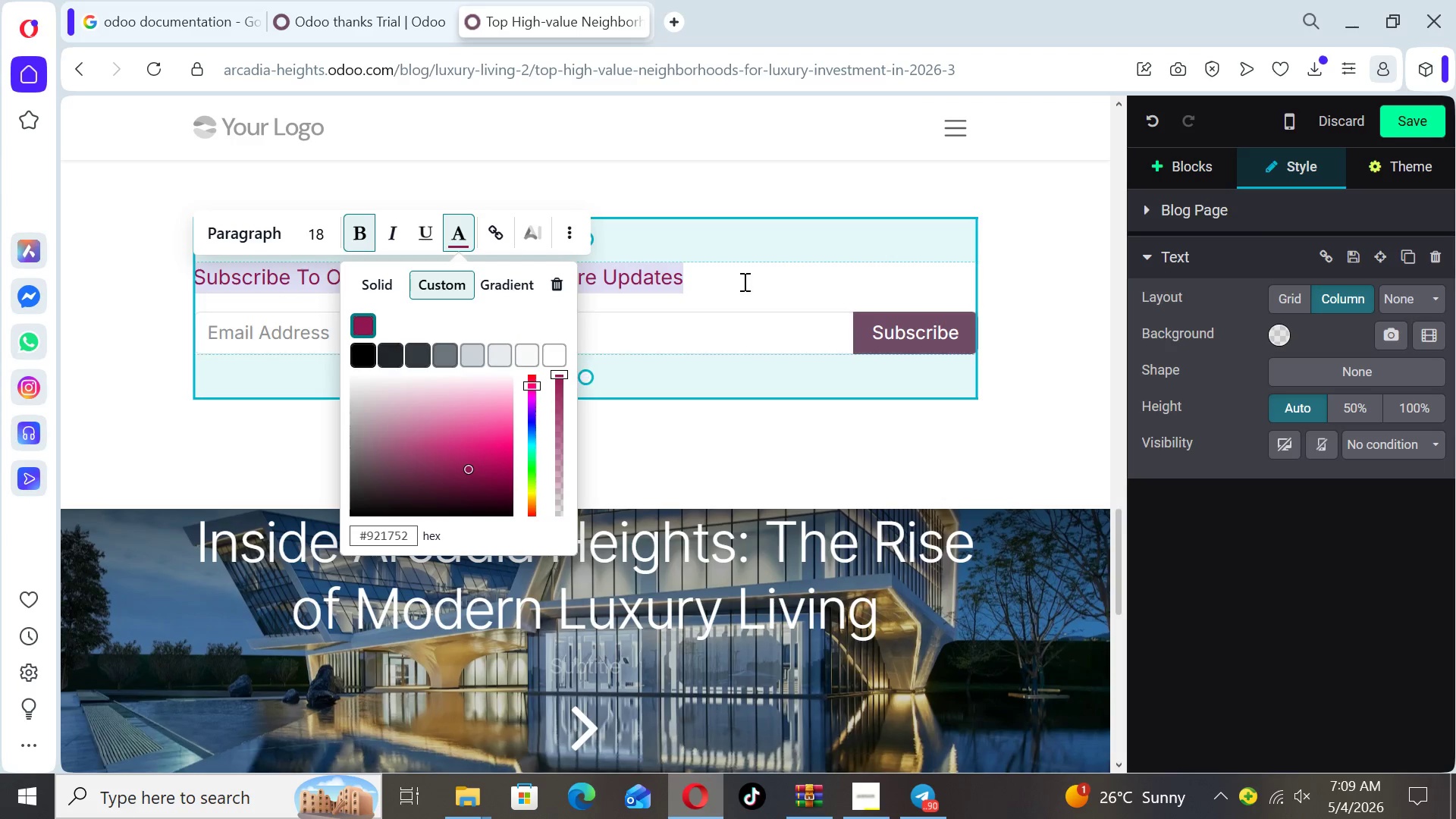 
left_click([765, 274])
 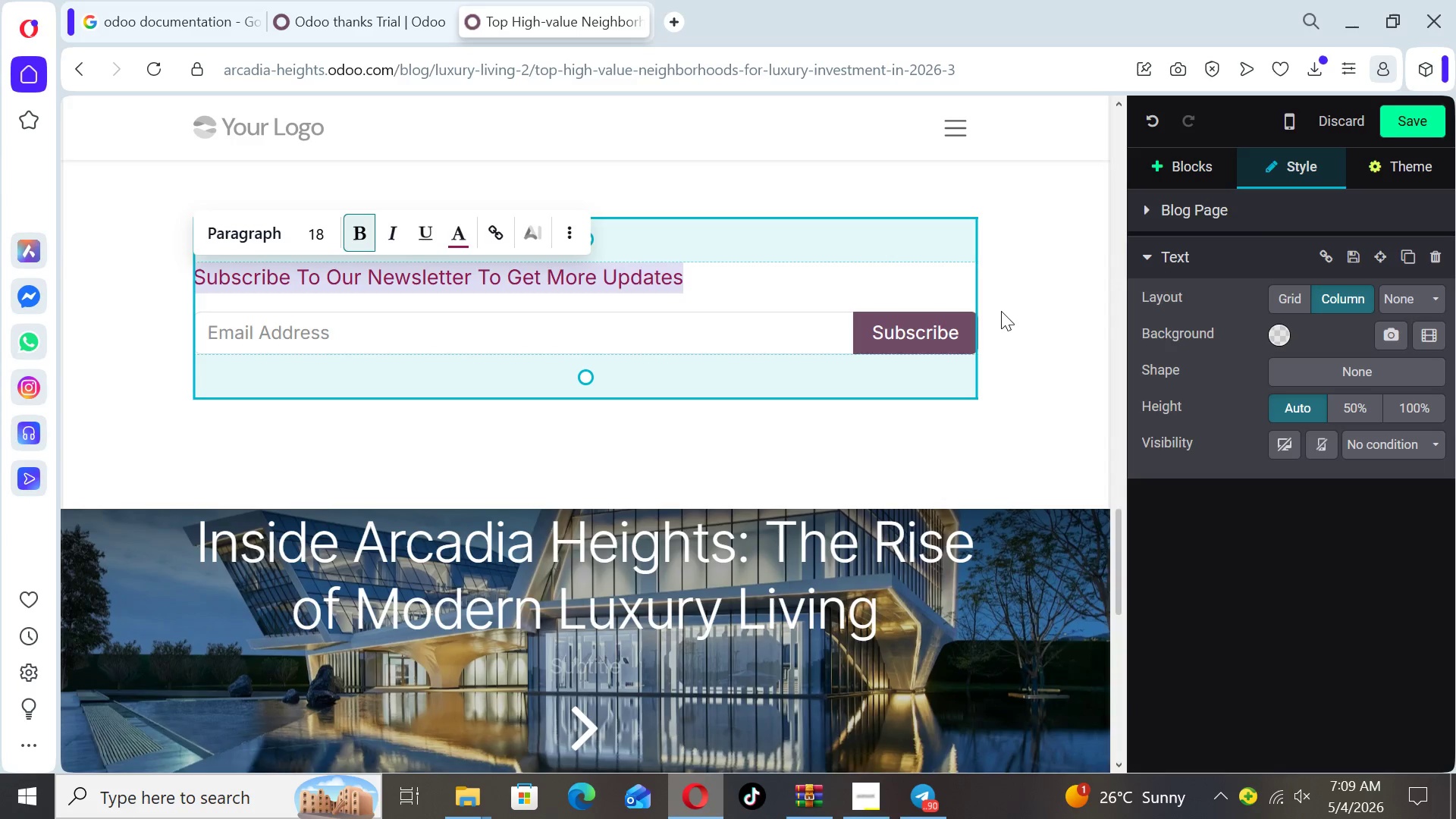 
left_click([1002, 311])
 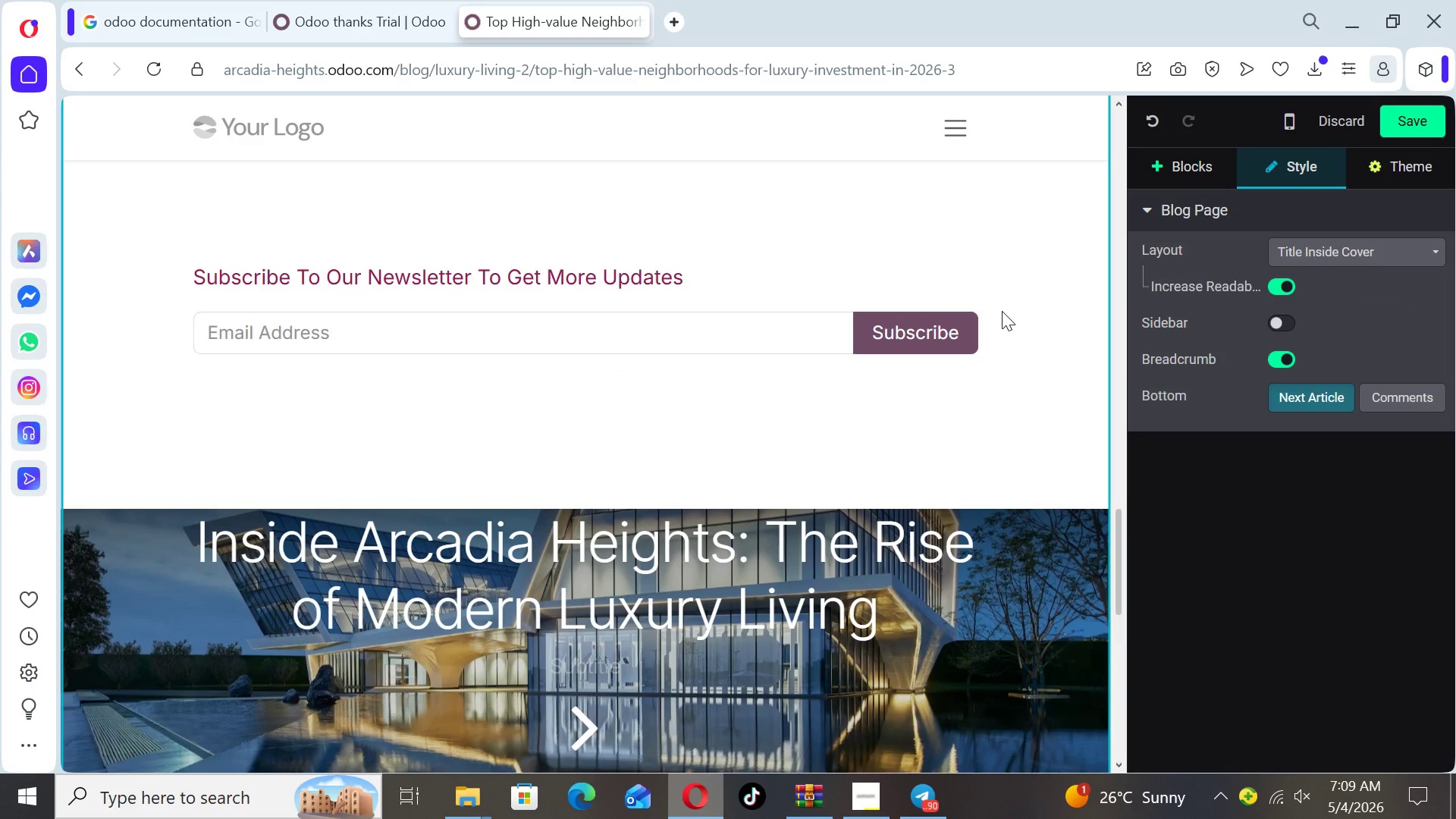 
key(ArrowUp)
 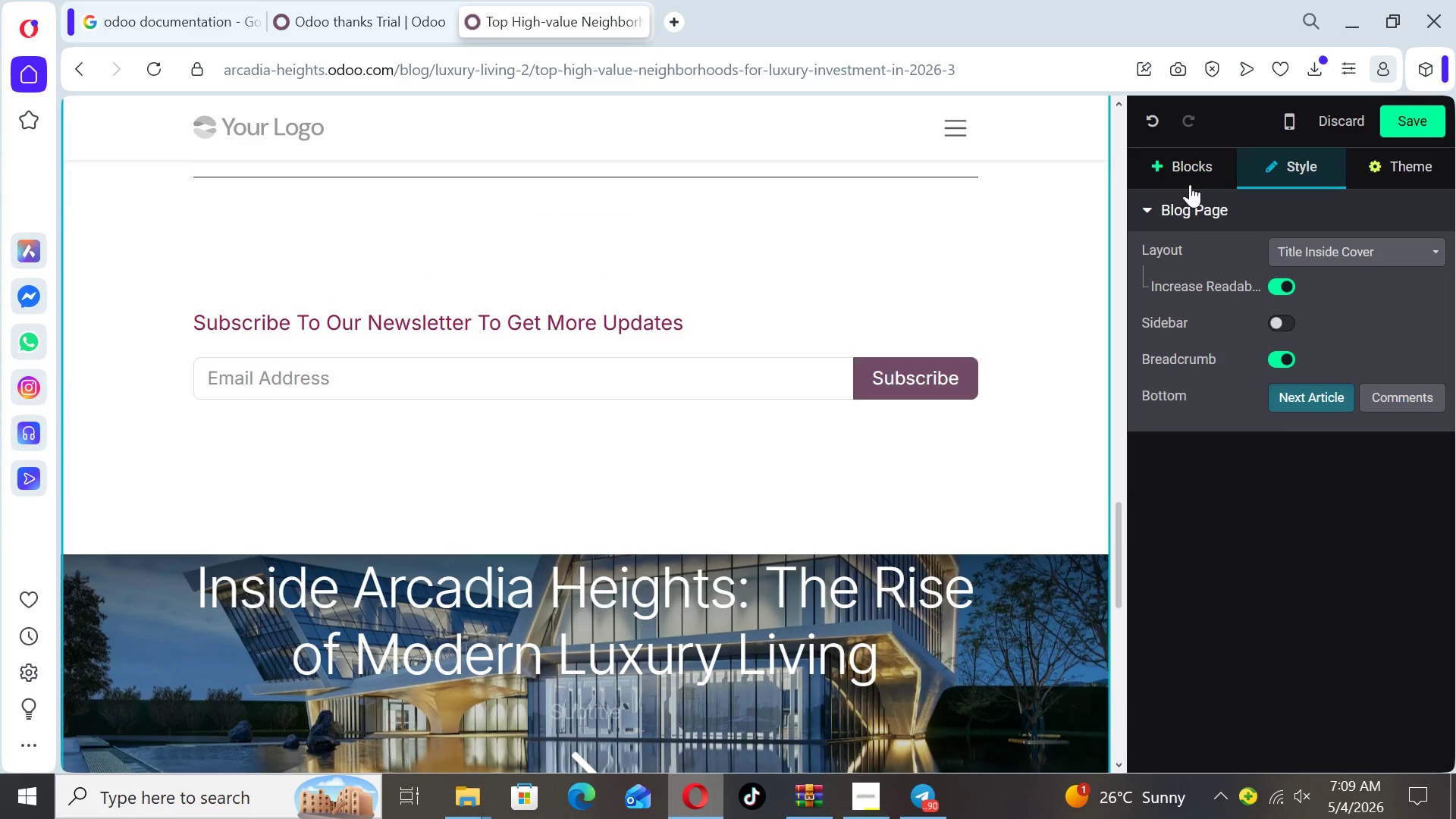 
left_click([1188, 170])
 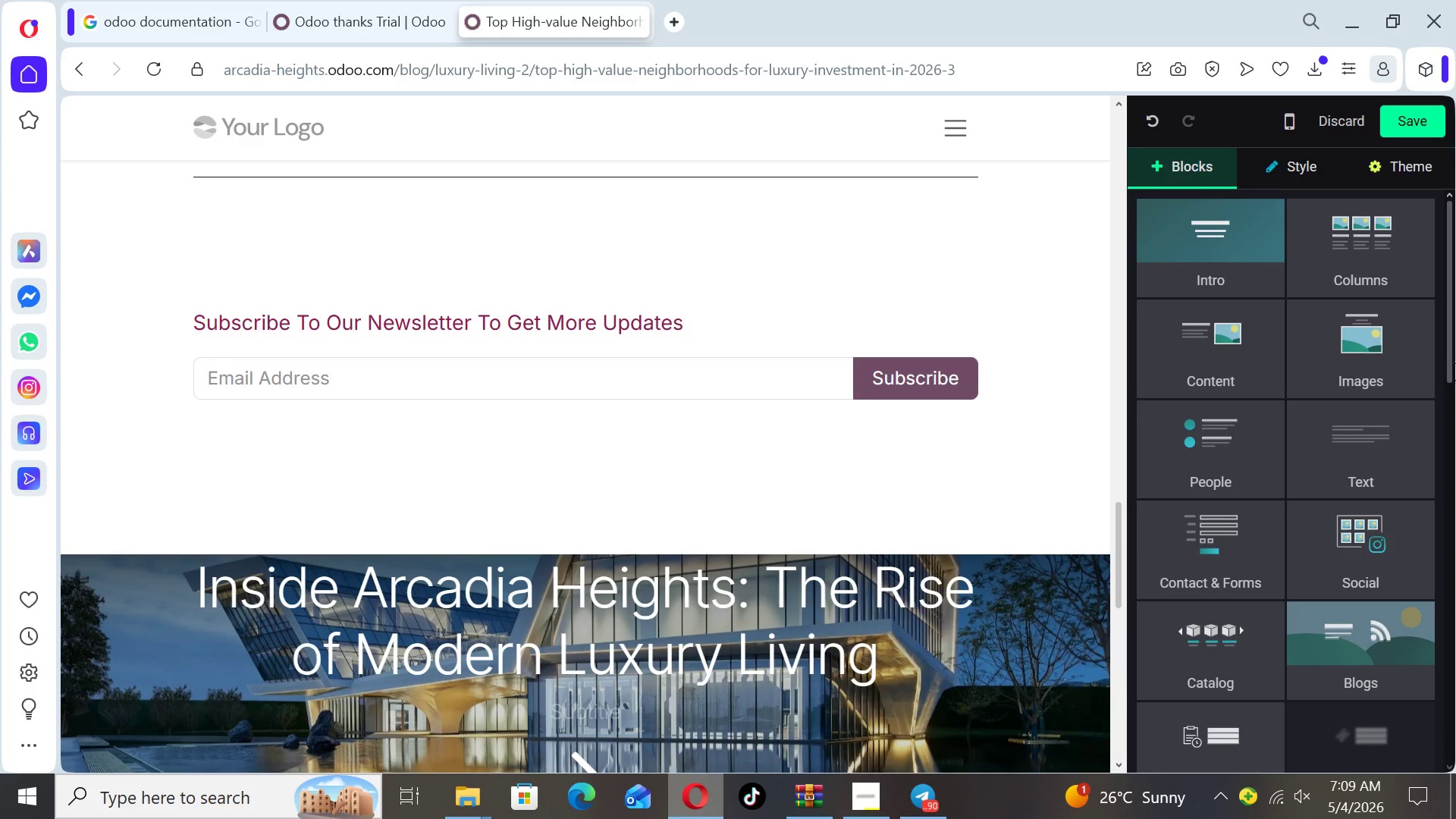 
left_click_drag(start_coordinate=[1442, 351], to_coordinate=[1451, 351])
 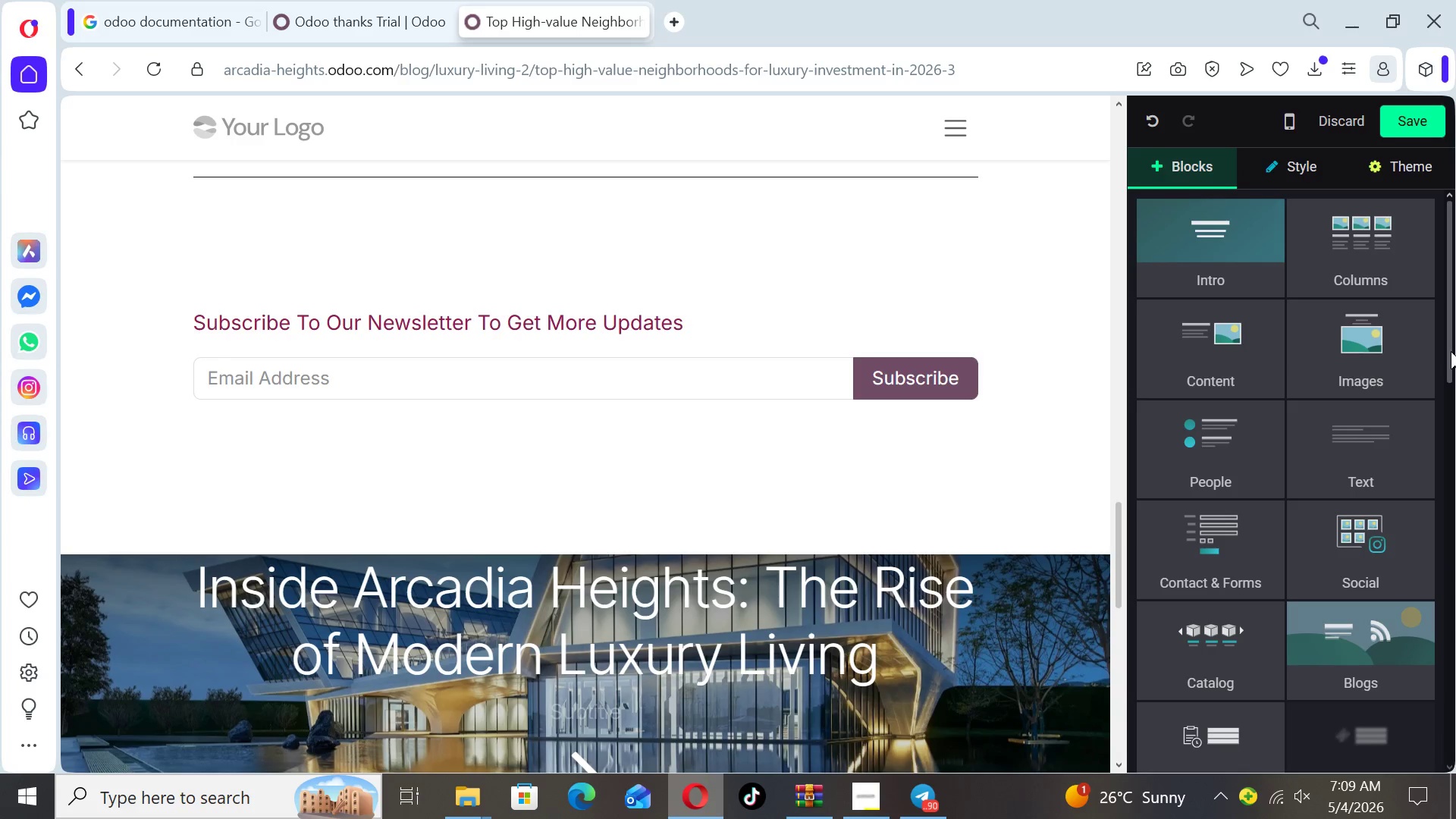 
left_click_drag(start_coordinate=[1451, 351], to_coordinate=[1455, 474])
 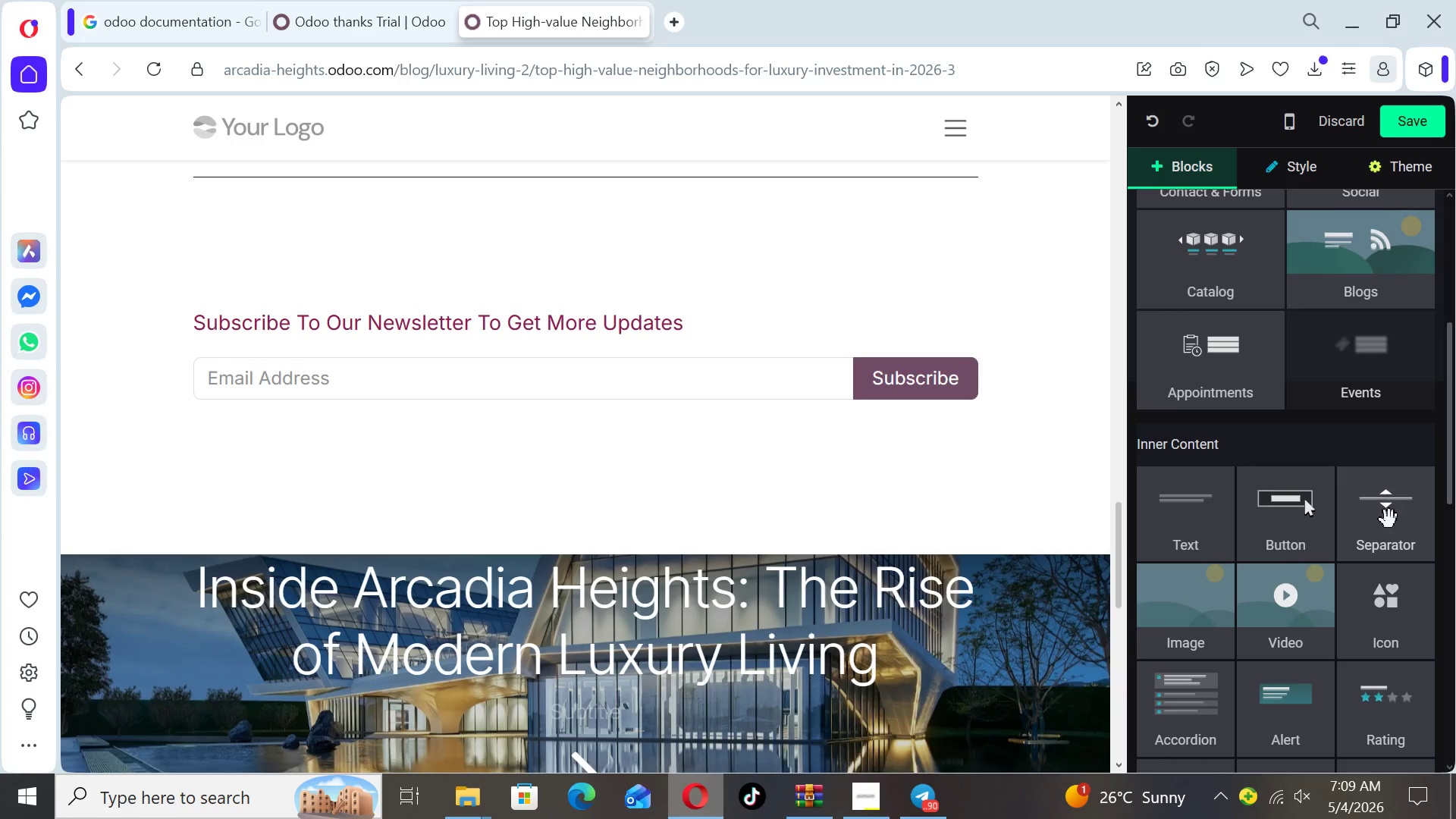 
left_click_drag(start_coordinate=[1389, 519], to_coordinate=[1008, 458])
 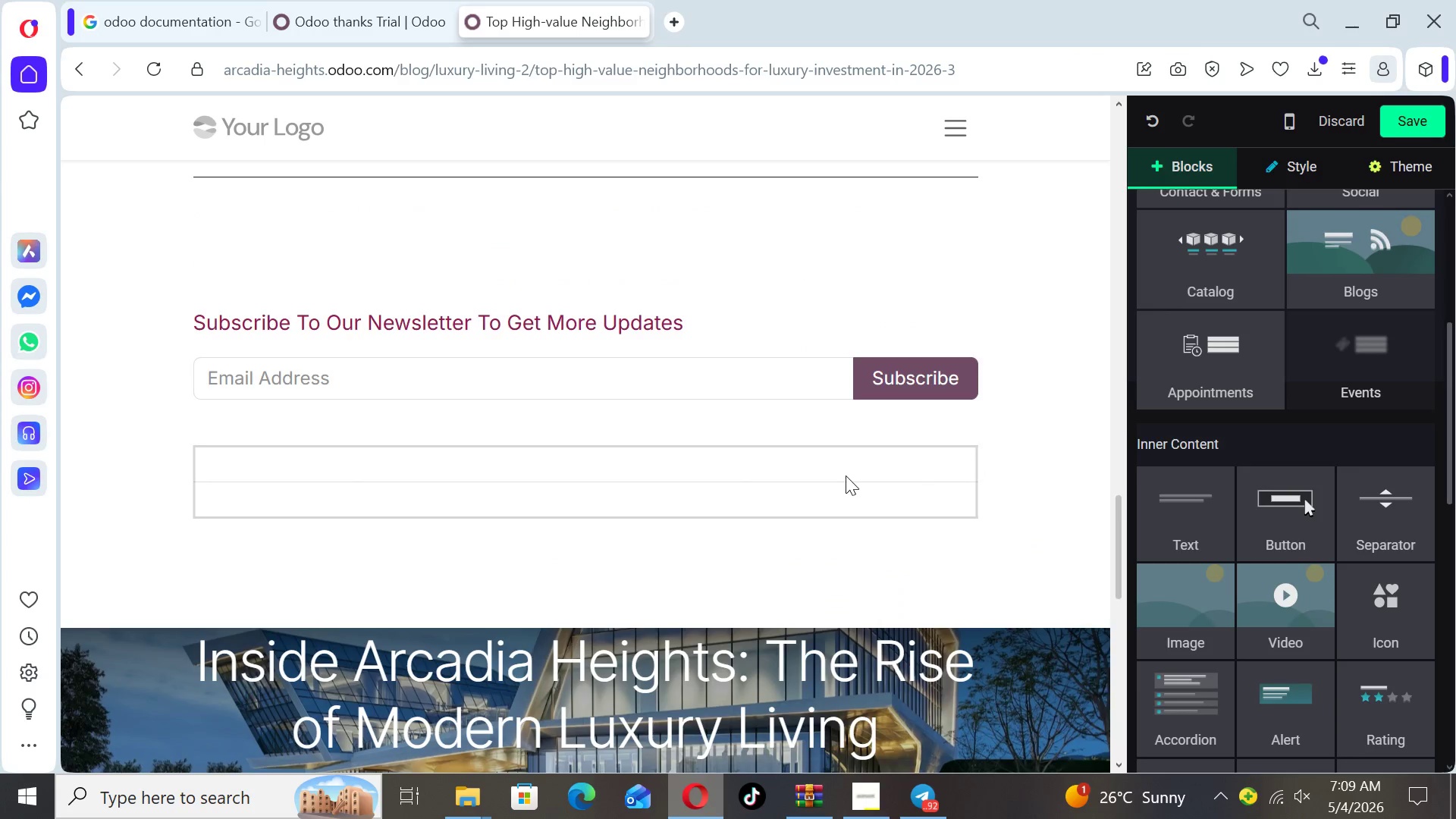 
left_click([846, 475])
 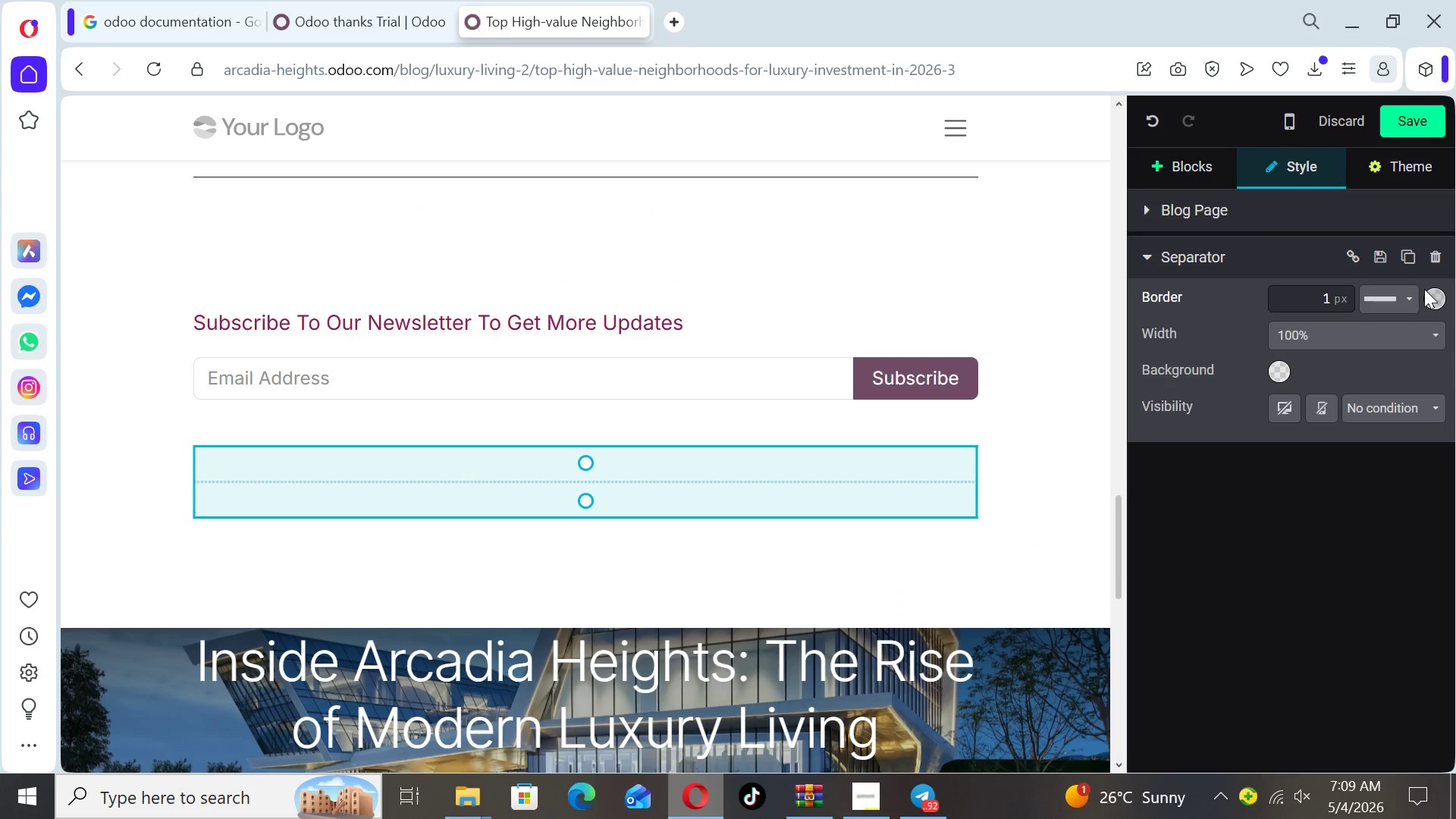 
left_click([1432, 294])
 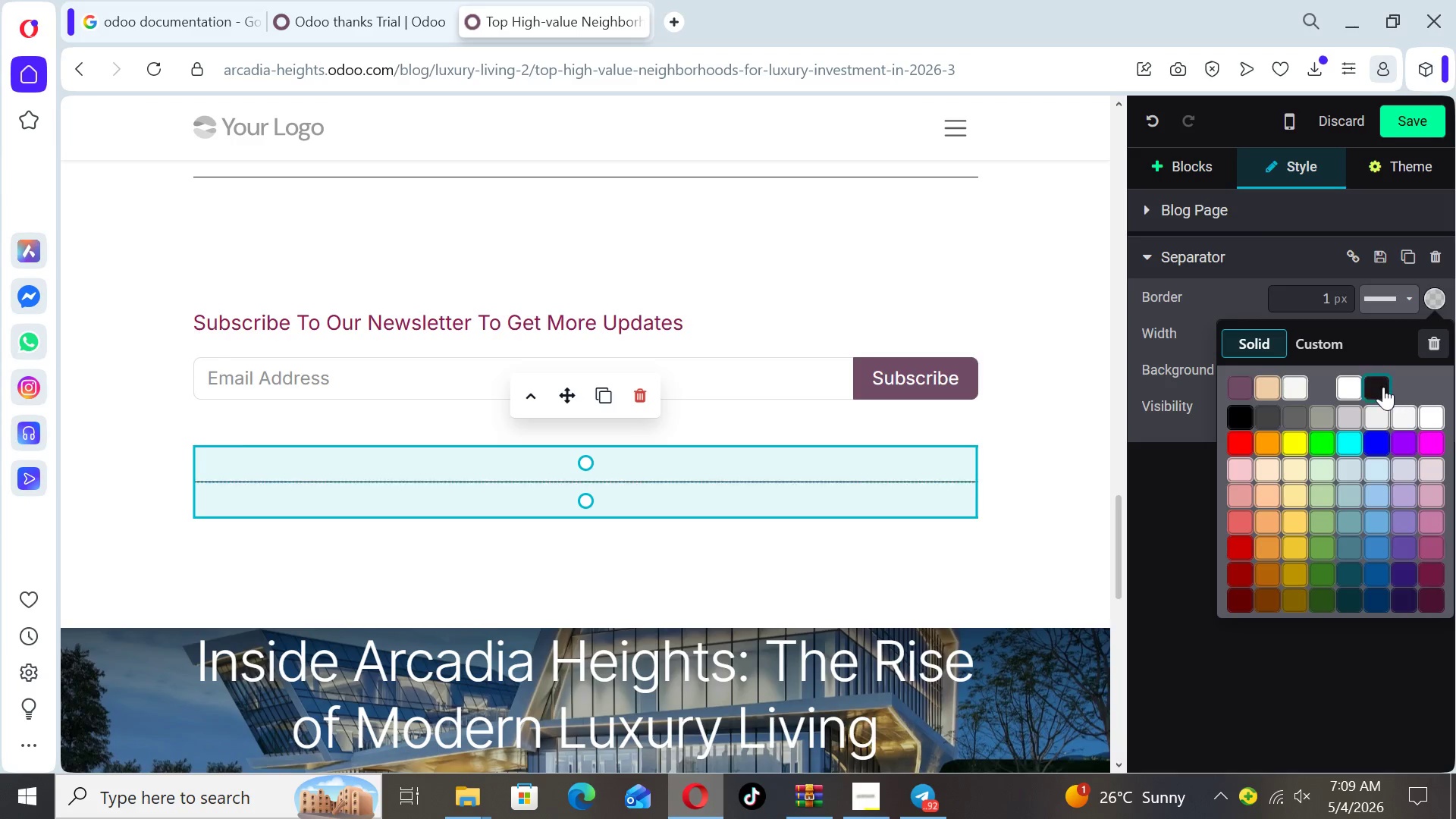 
left_click([1379, 387])
 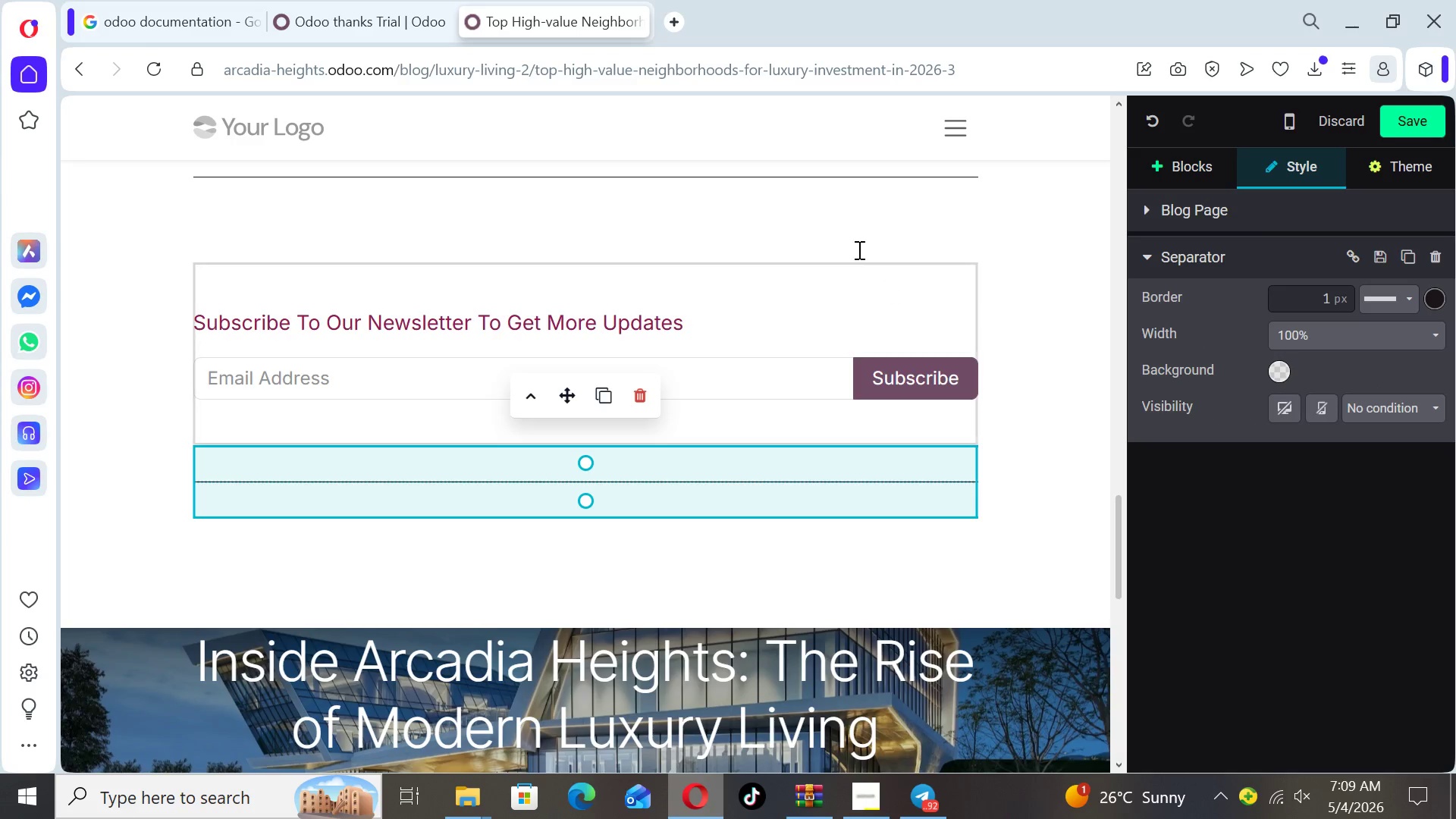 
left_click([848, 241])
 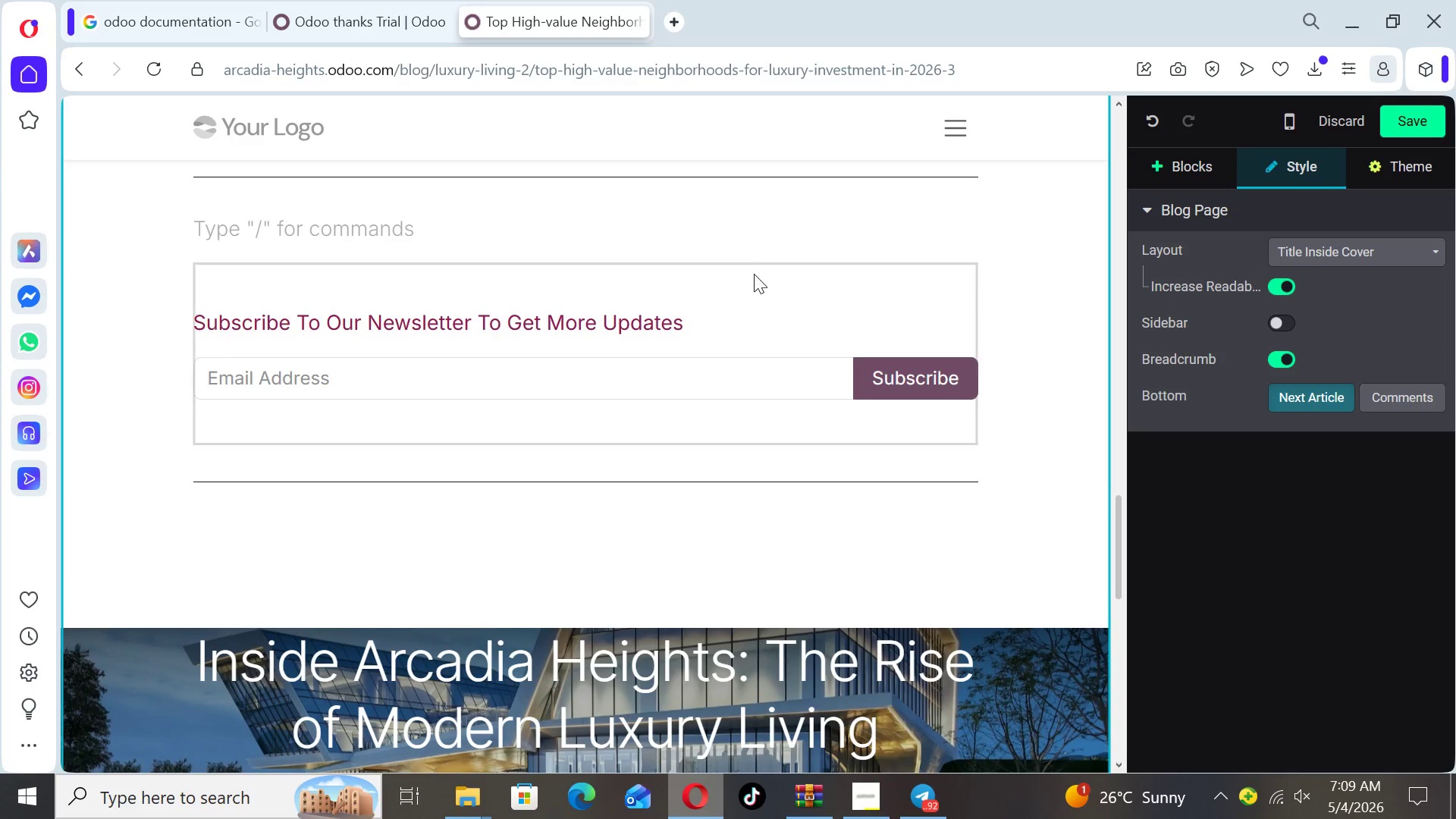 
left_click([754, 275])
 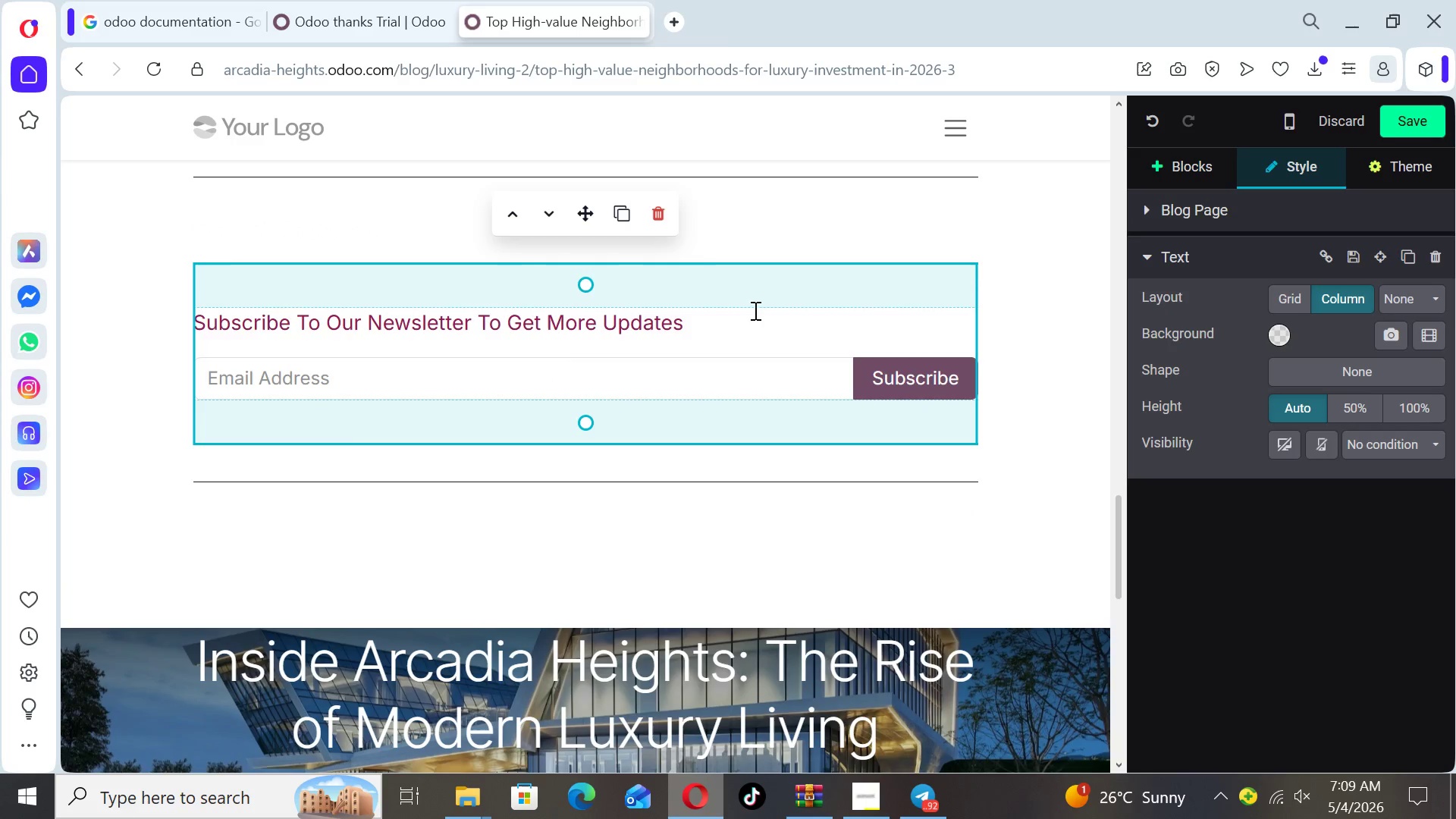 
left_click_drag(start_coordinate=[753, 298], to_coordinate=[748, 258])
 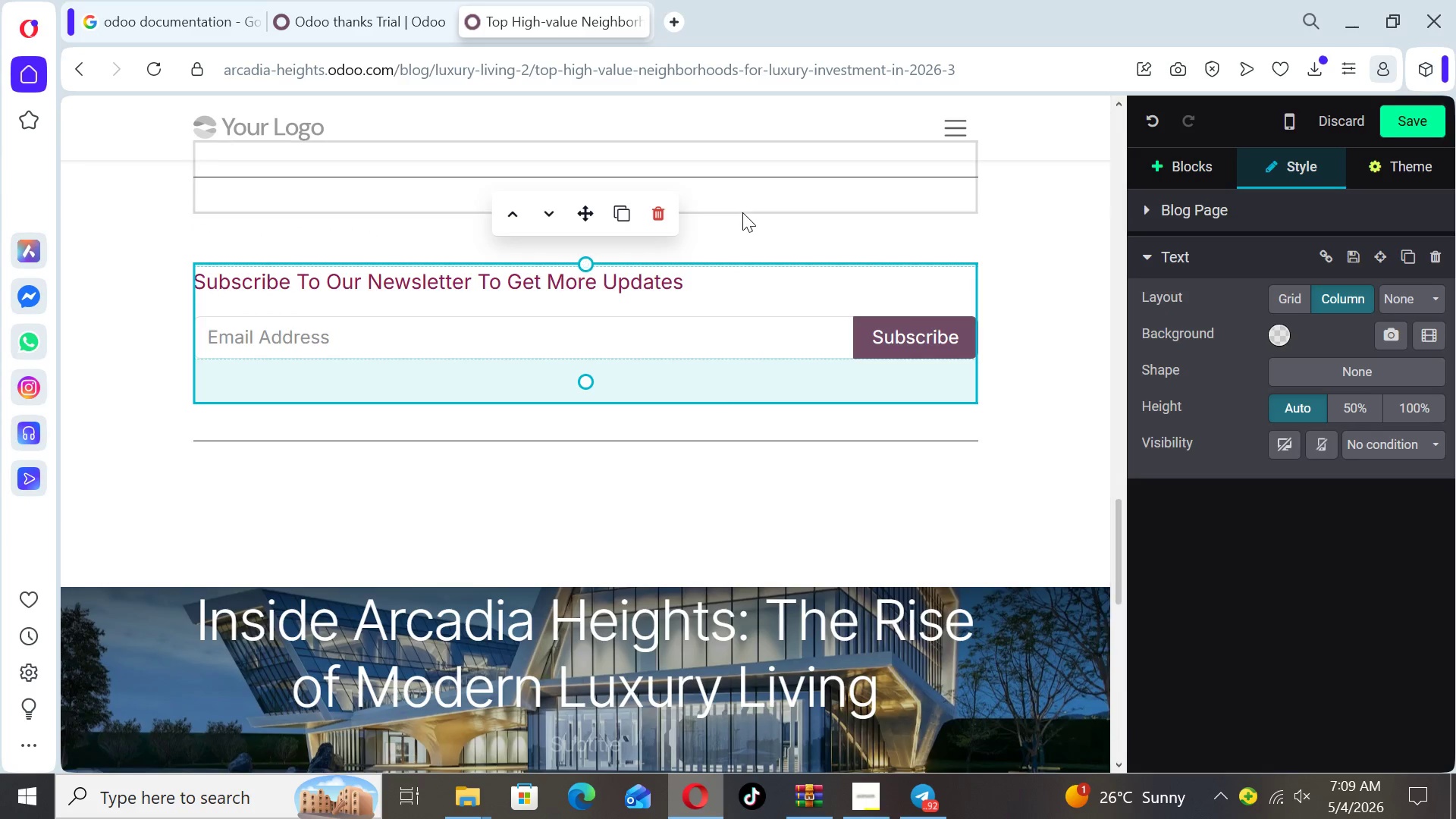 
left_click([742, 212])
 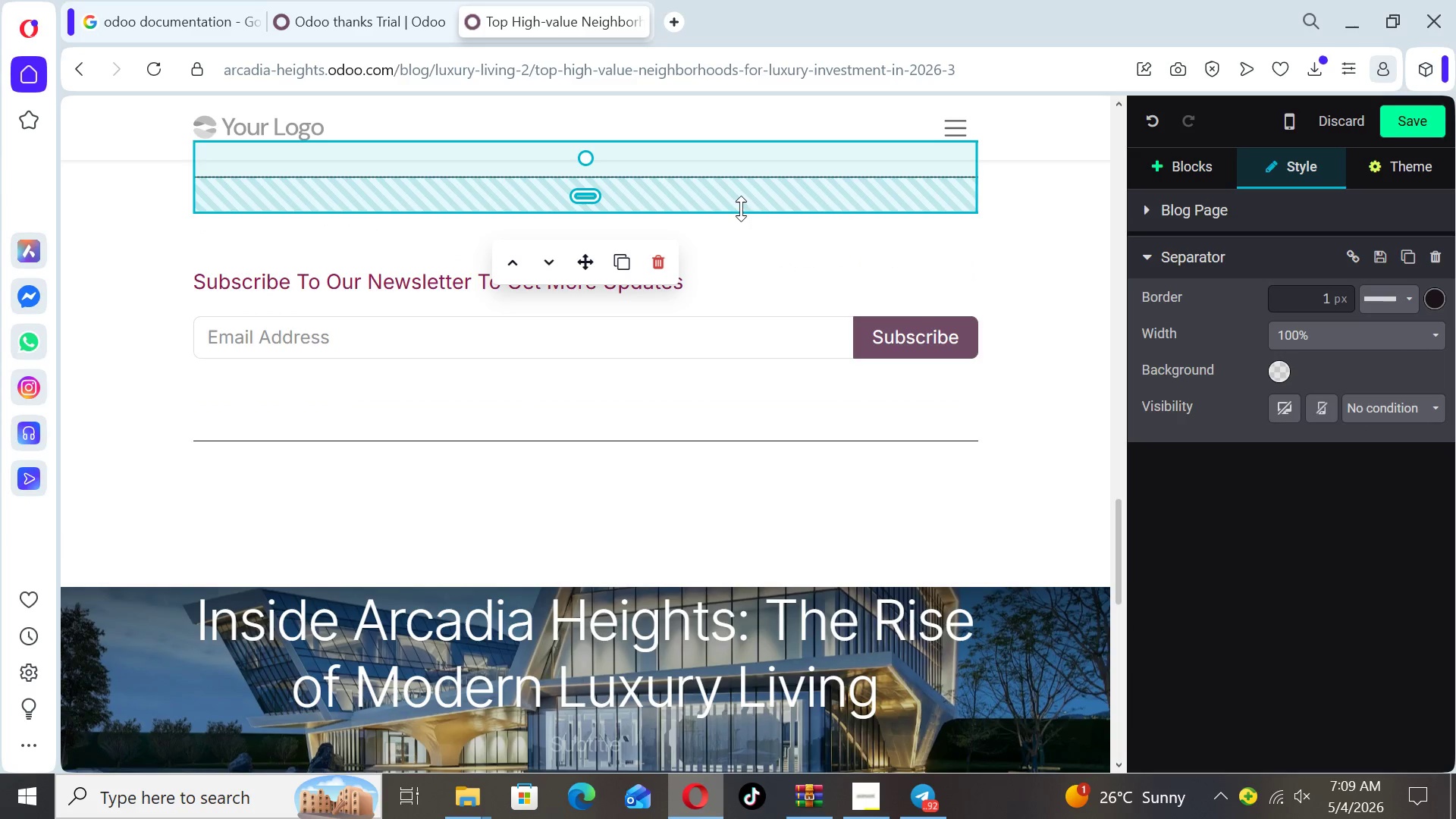 
left_click_drag(start_coordinate=[741, 208], to_coordinate=[737, 180])
 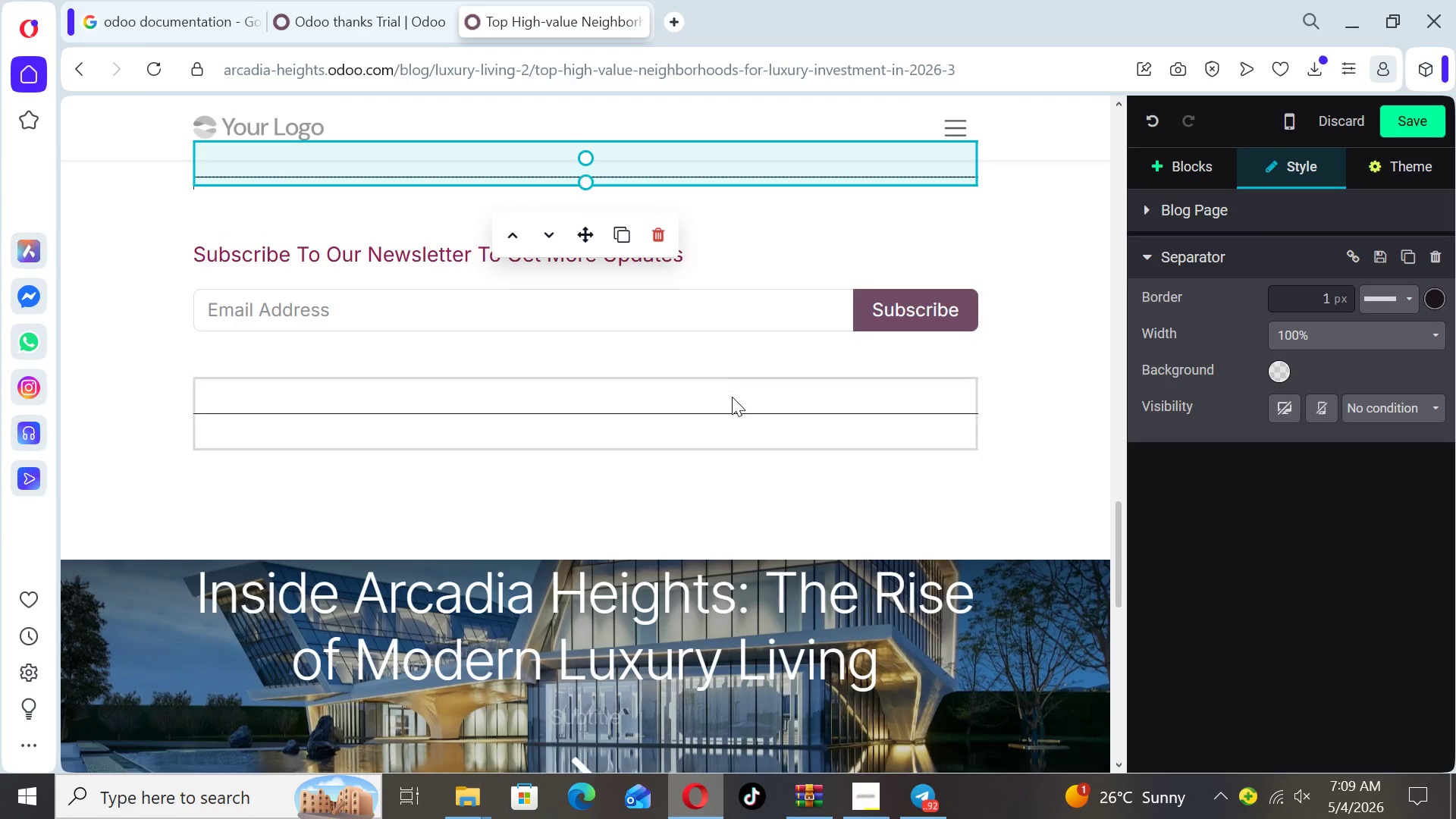 
left_click([732, 398])
 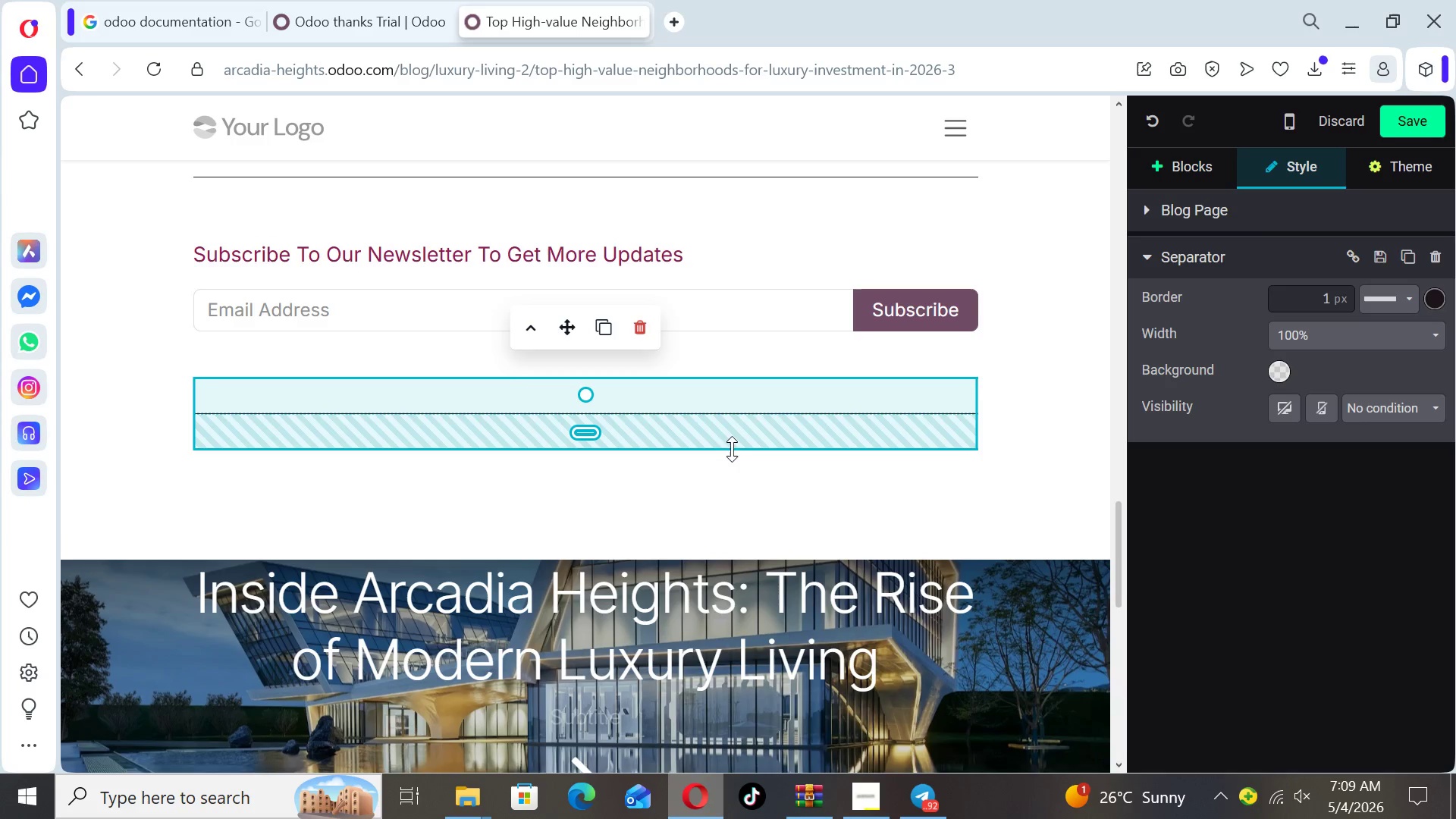 
left_click_drag(start_coordinate=[732, 450], to_coordinate=[730, 425])
 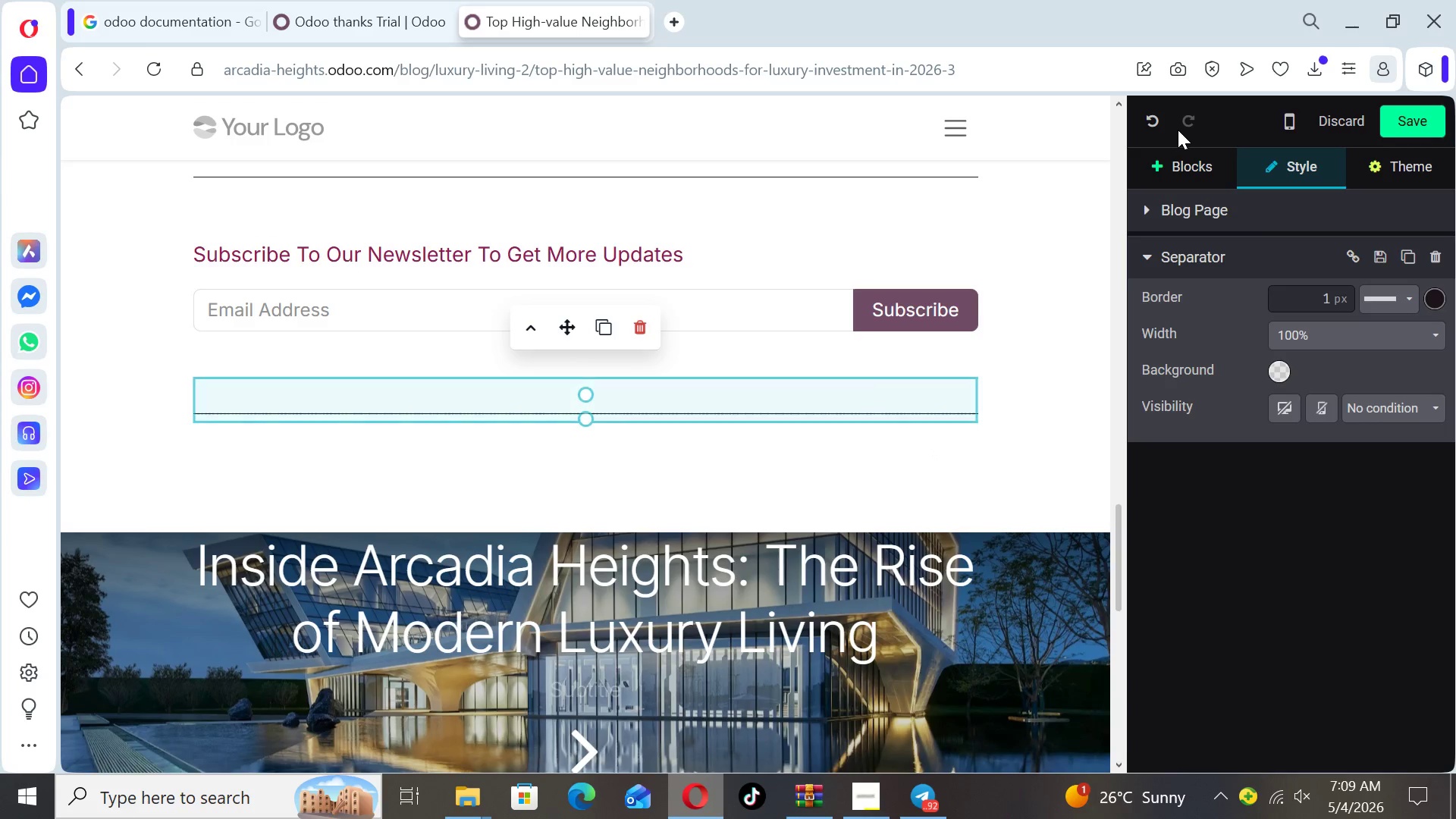 
left_click([1185, 164])
 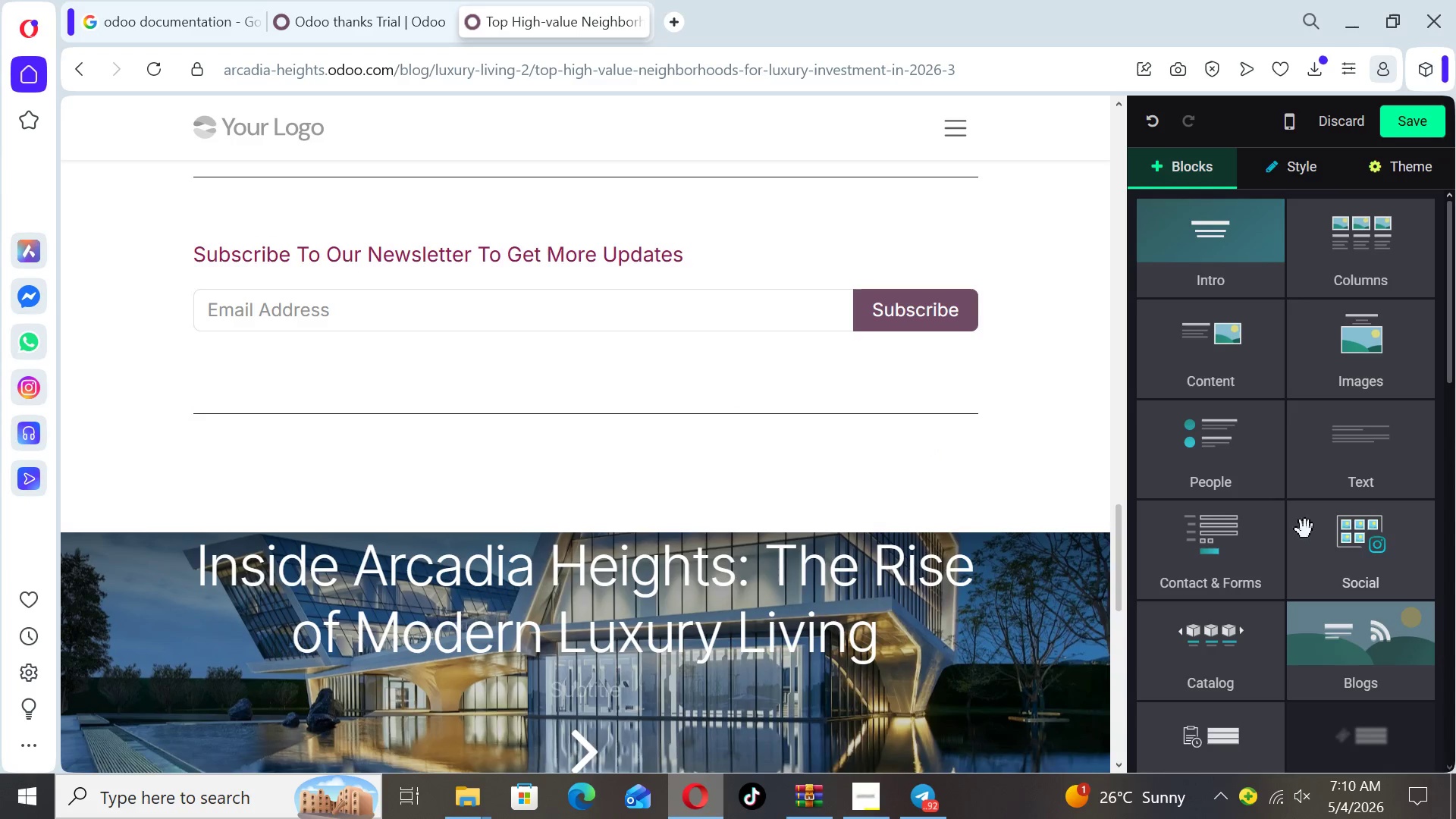 
left_click([1240, 587])
 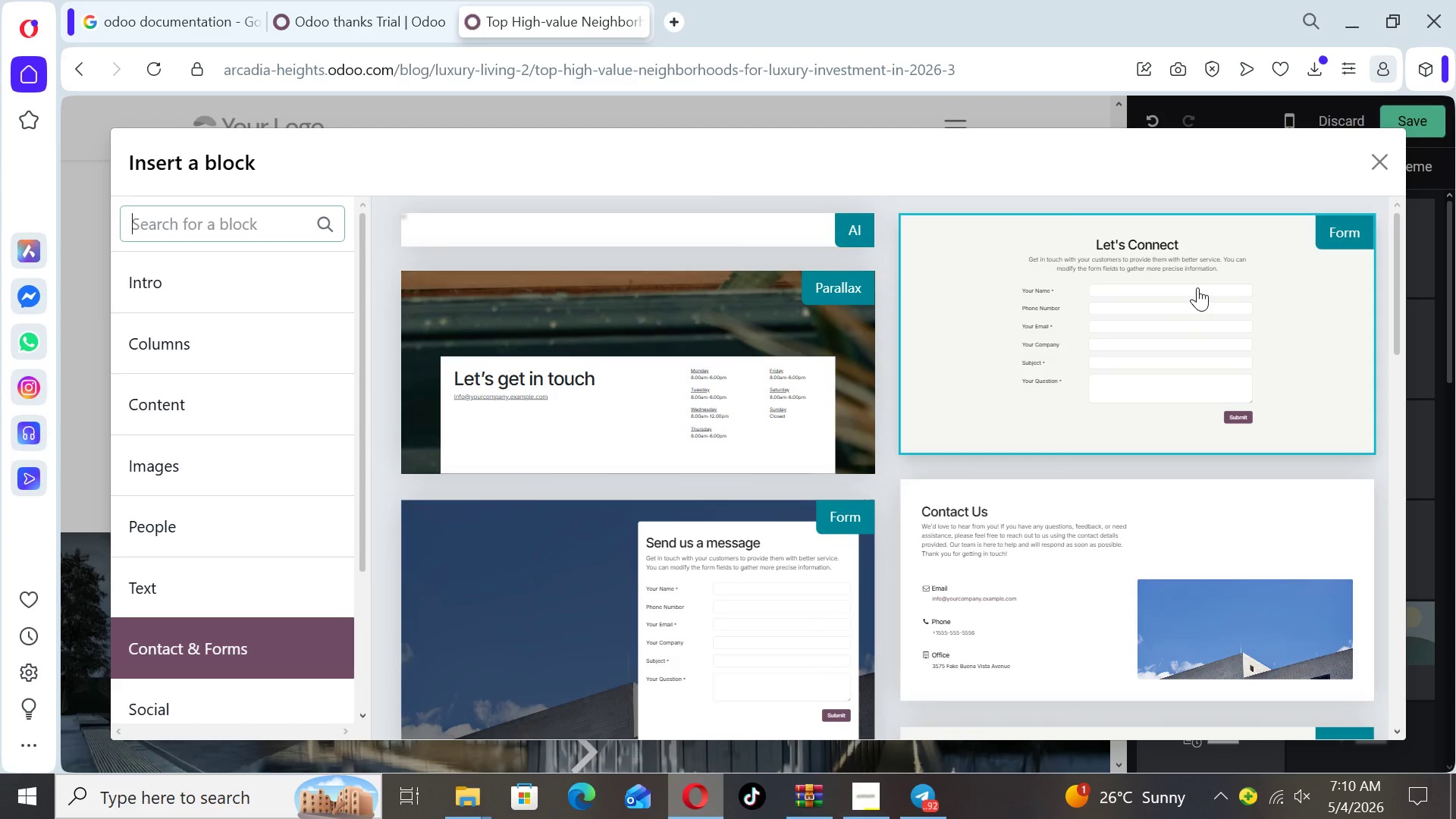 
left_click([1197, 289])
 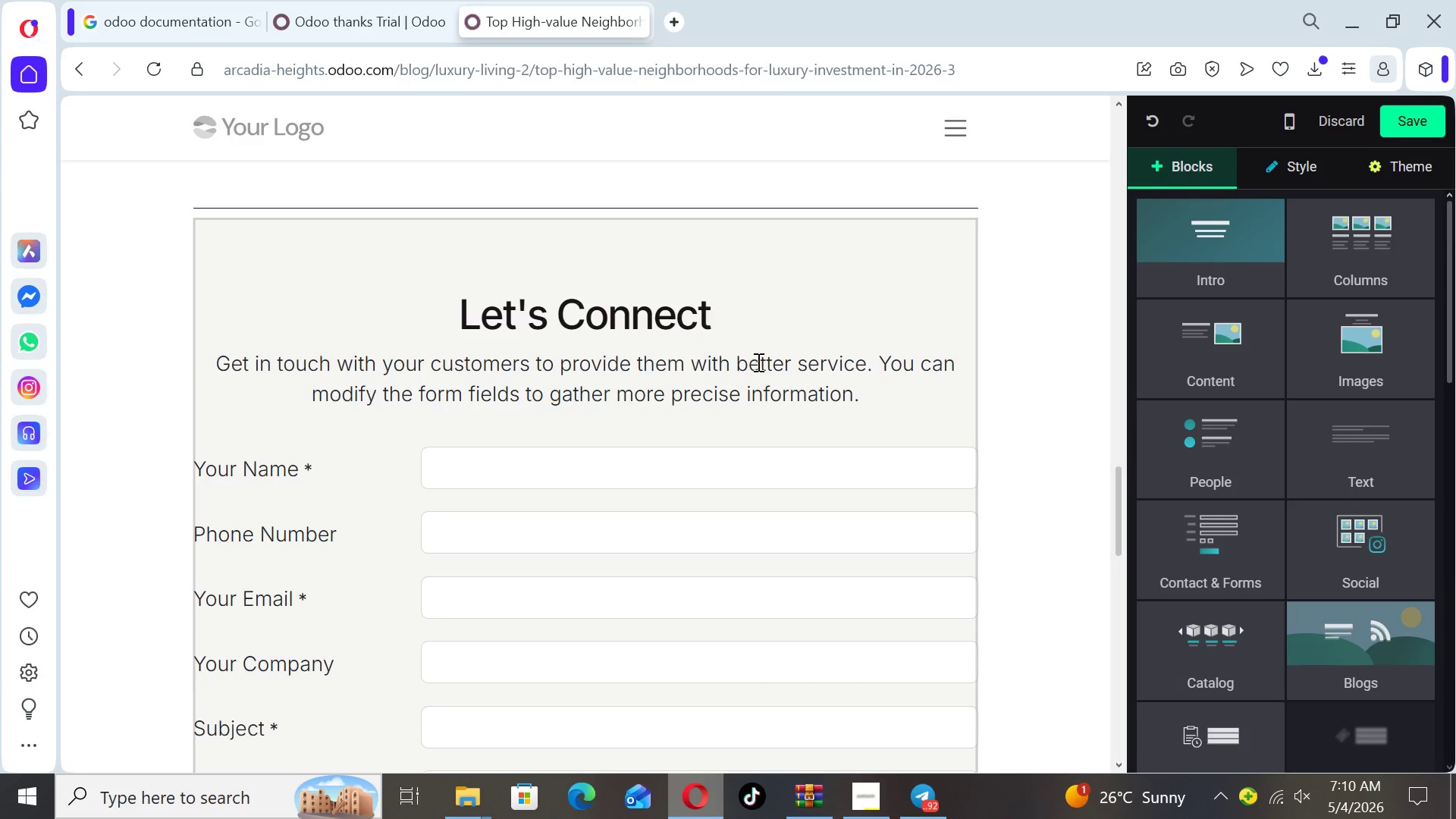 
left_click([849, 399])
 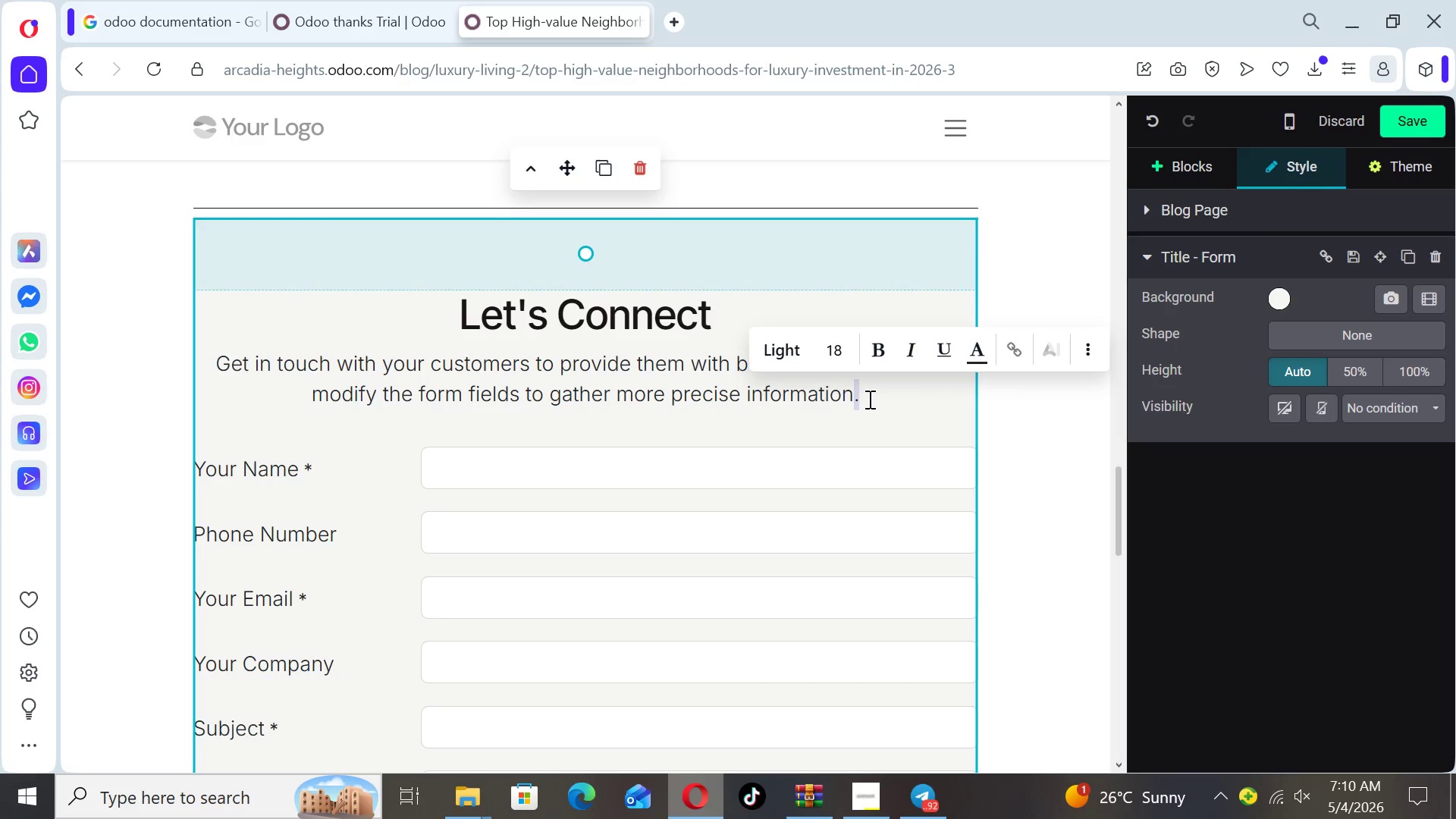 
left_click_drag(start_coordinate=[868, 399], to_coordinate=[535, 384])
 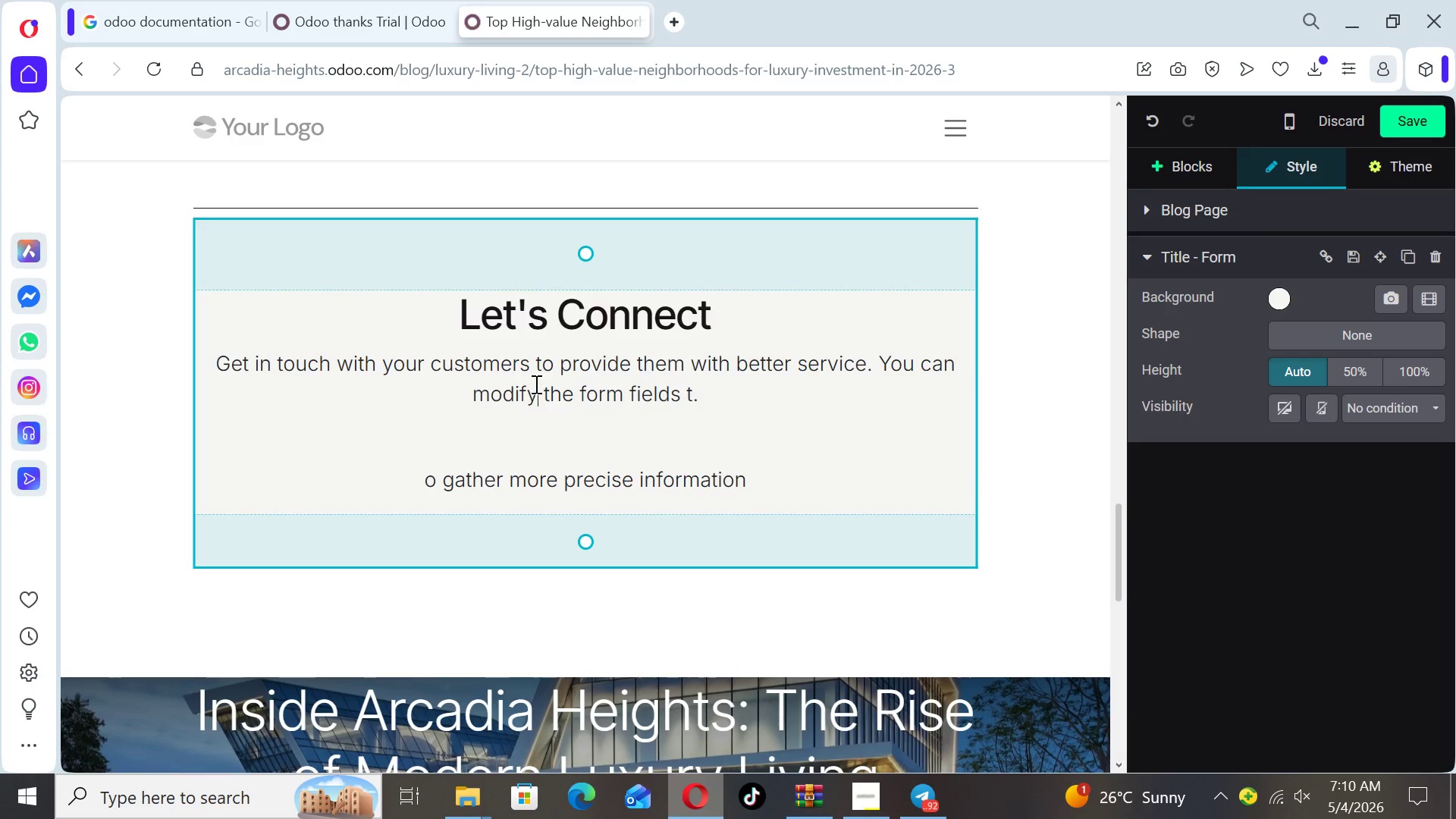 
left_click([535, 384])
 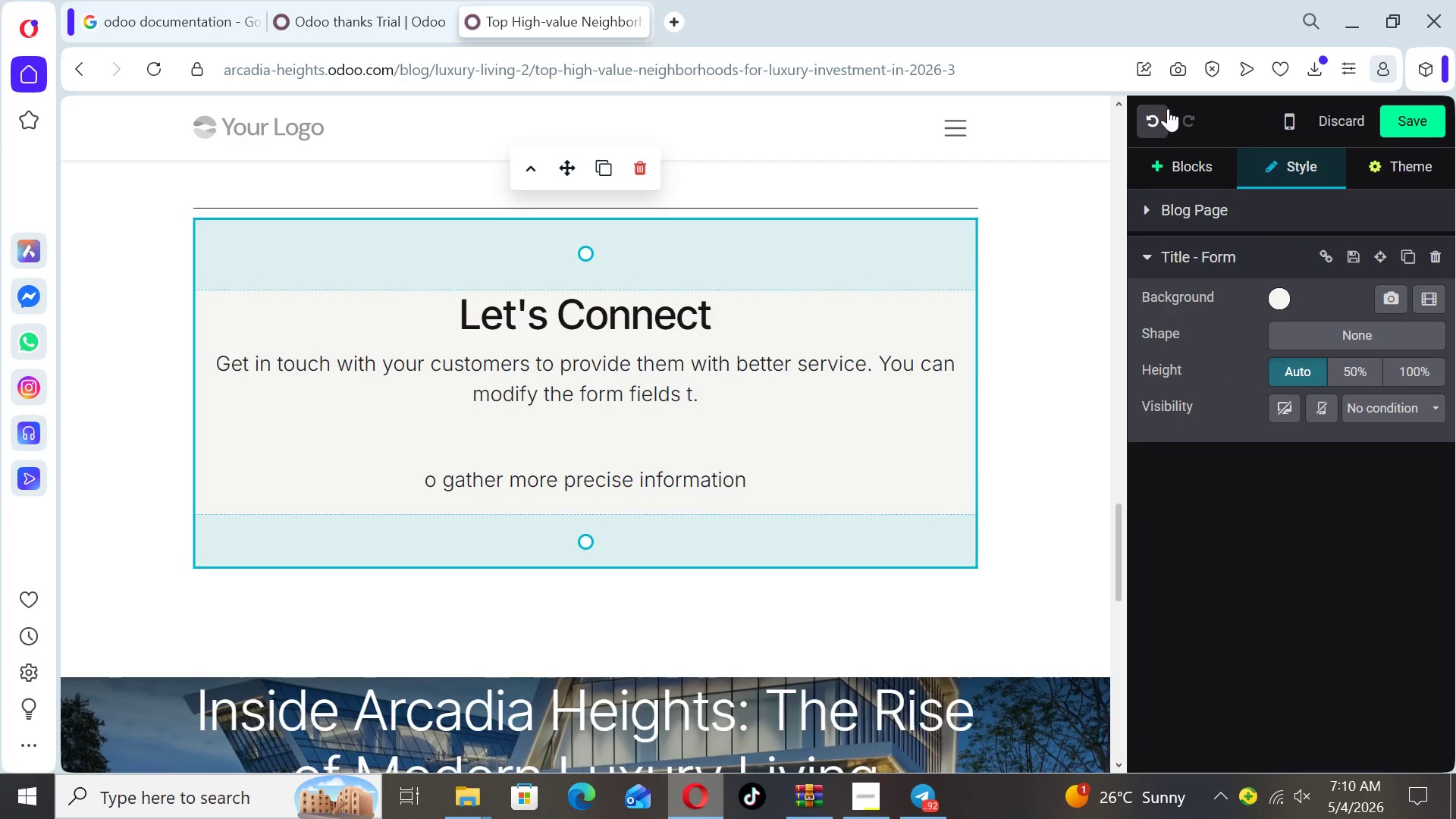 
left_click([1142, 115])
 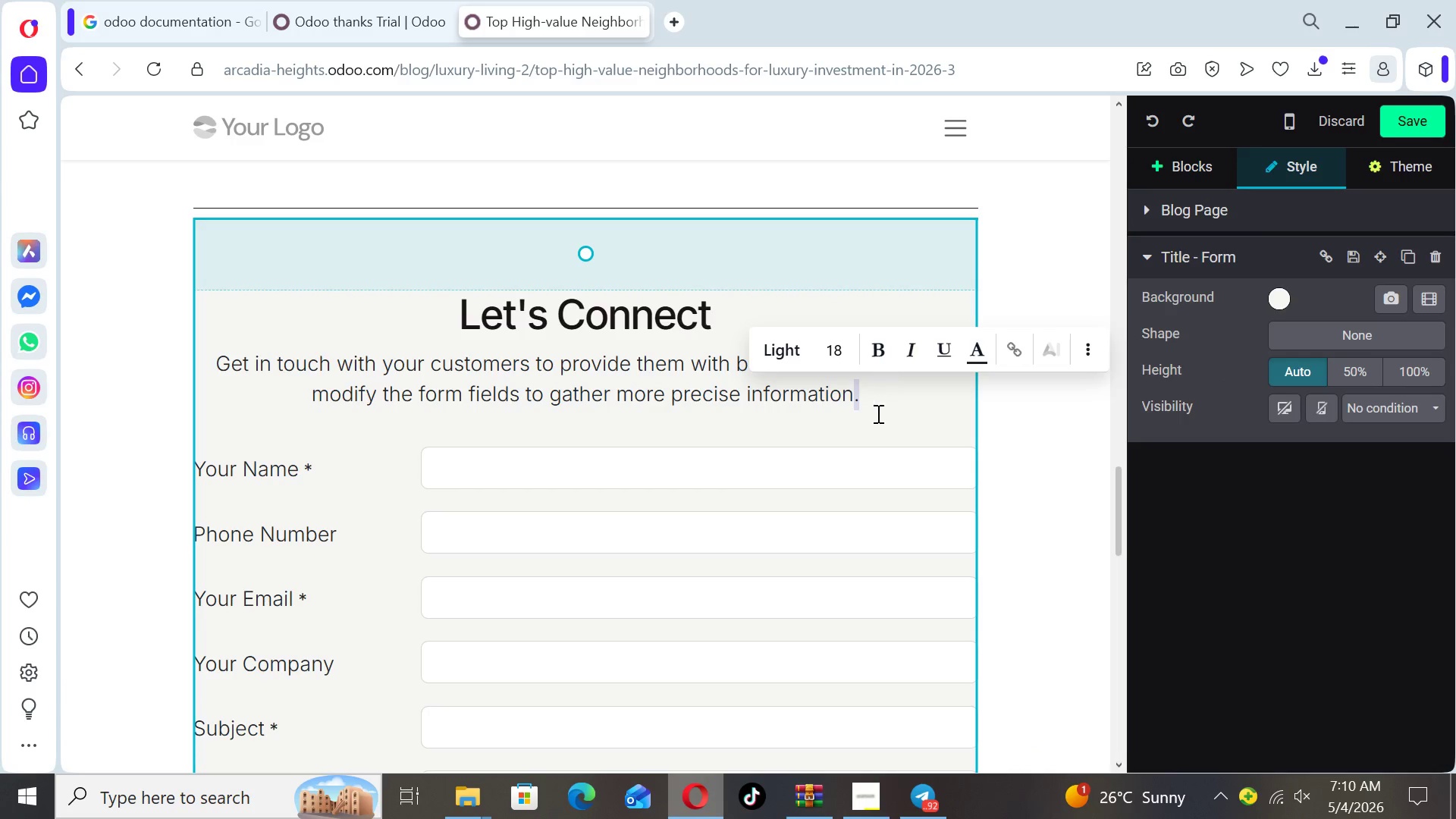 
left_click([876, 416])
 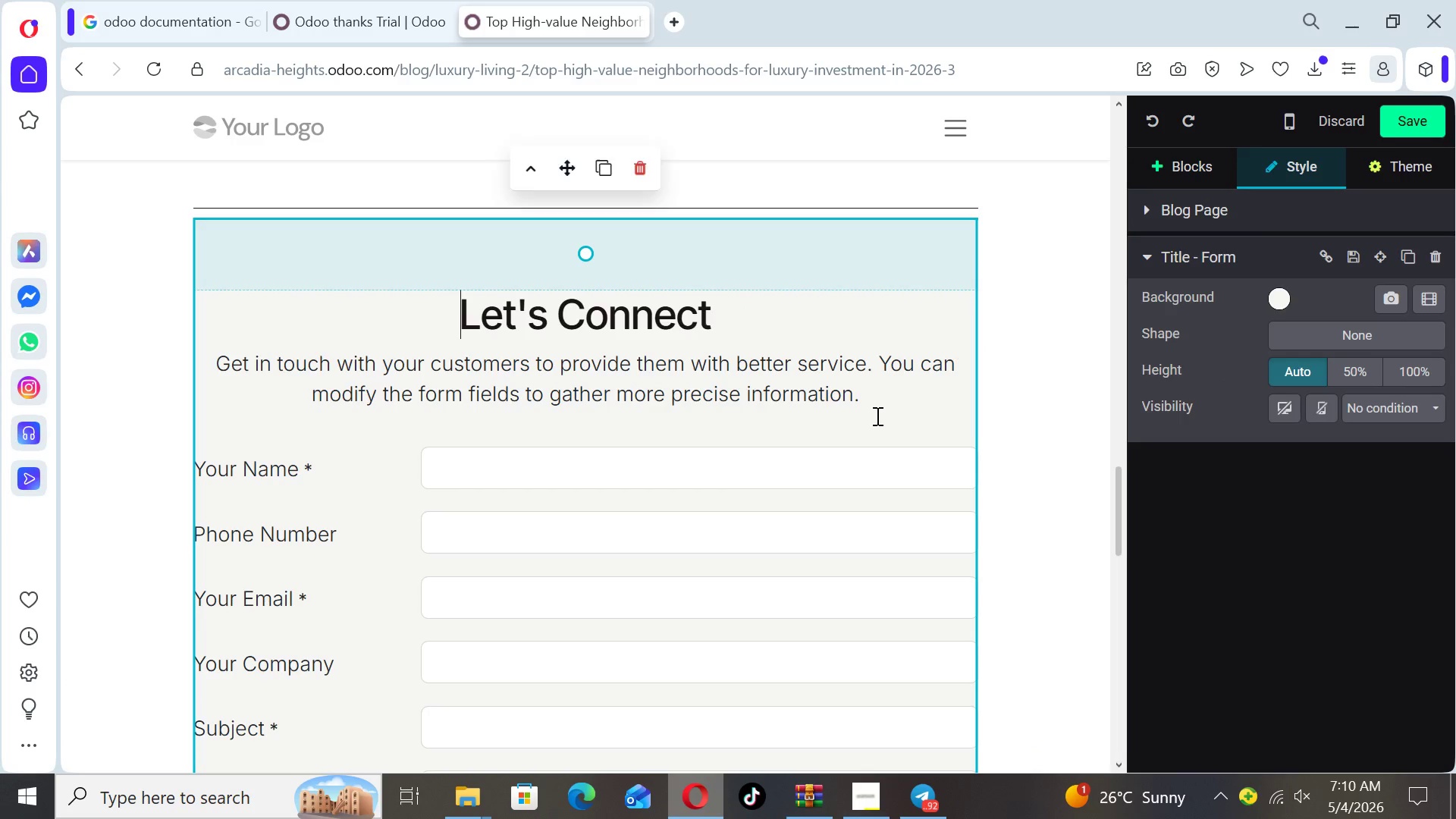 
left_click_drag(start_coordinate=[876, 416], to_coordinate=[883, 395])
 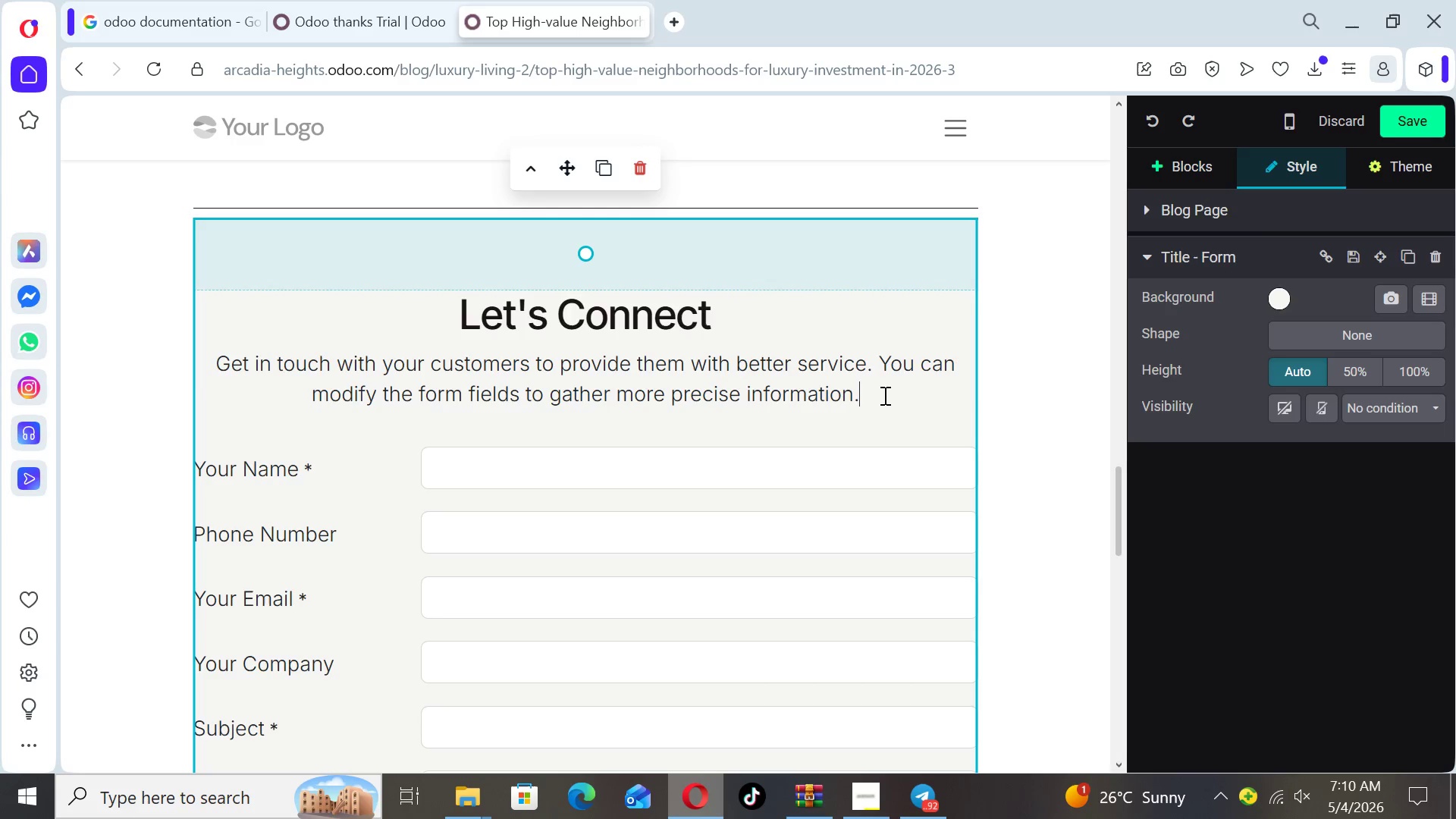 
left_click_drag(start_coordinate=[883, 395], to_coordinate=[256, 346])
 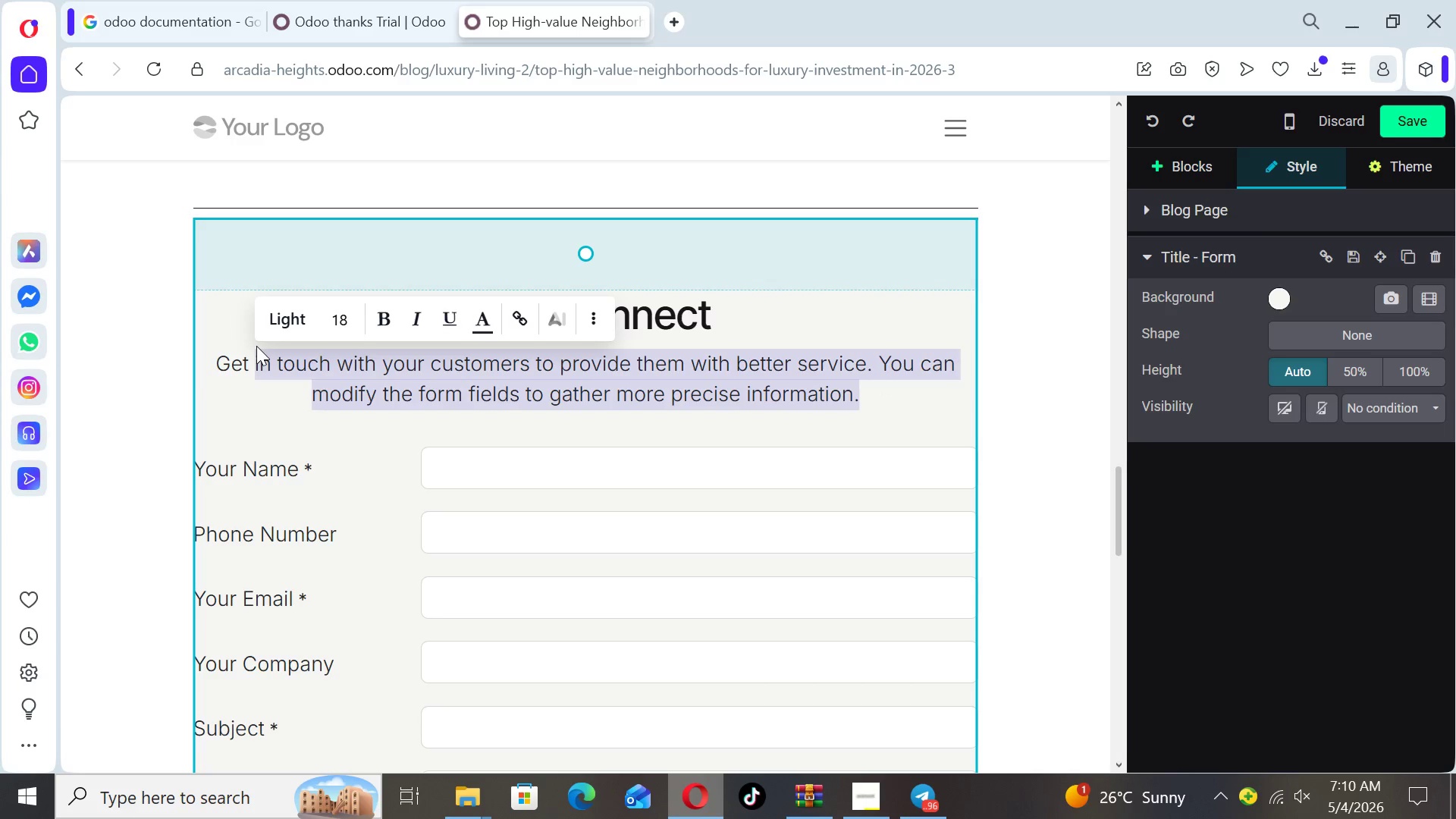 
key(Backspace)
 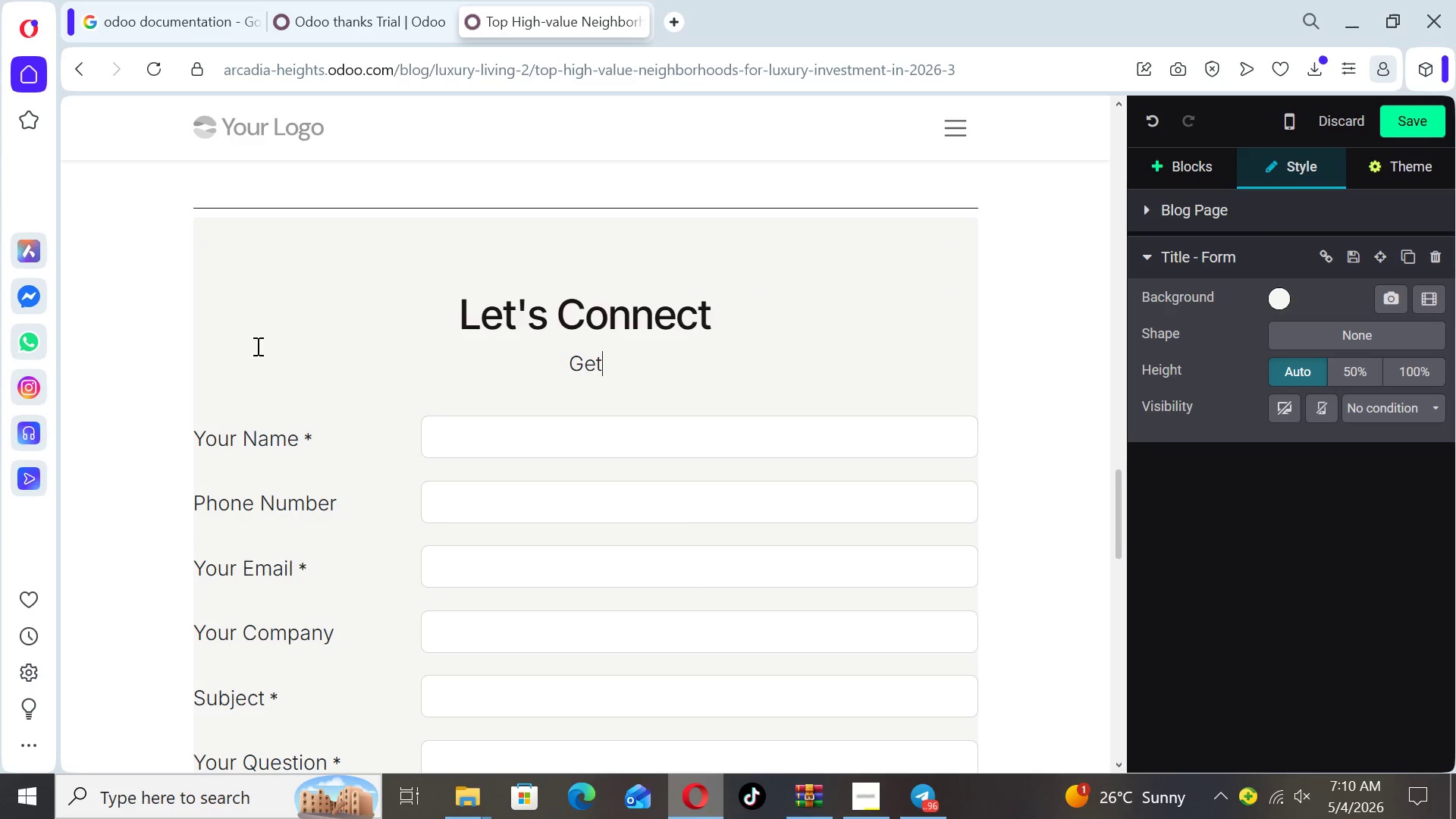 
key(Backspace)
 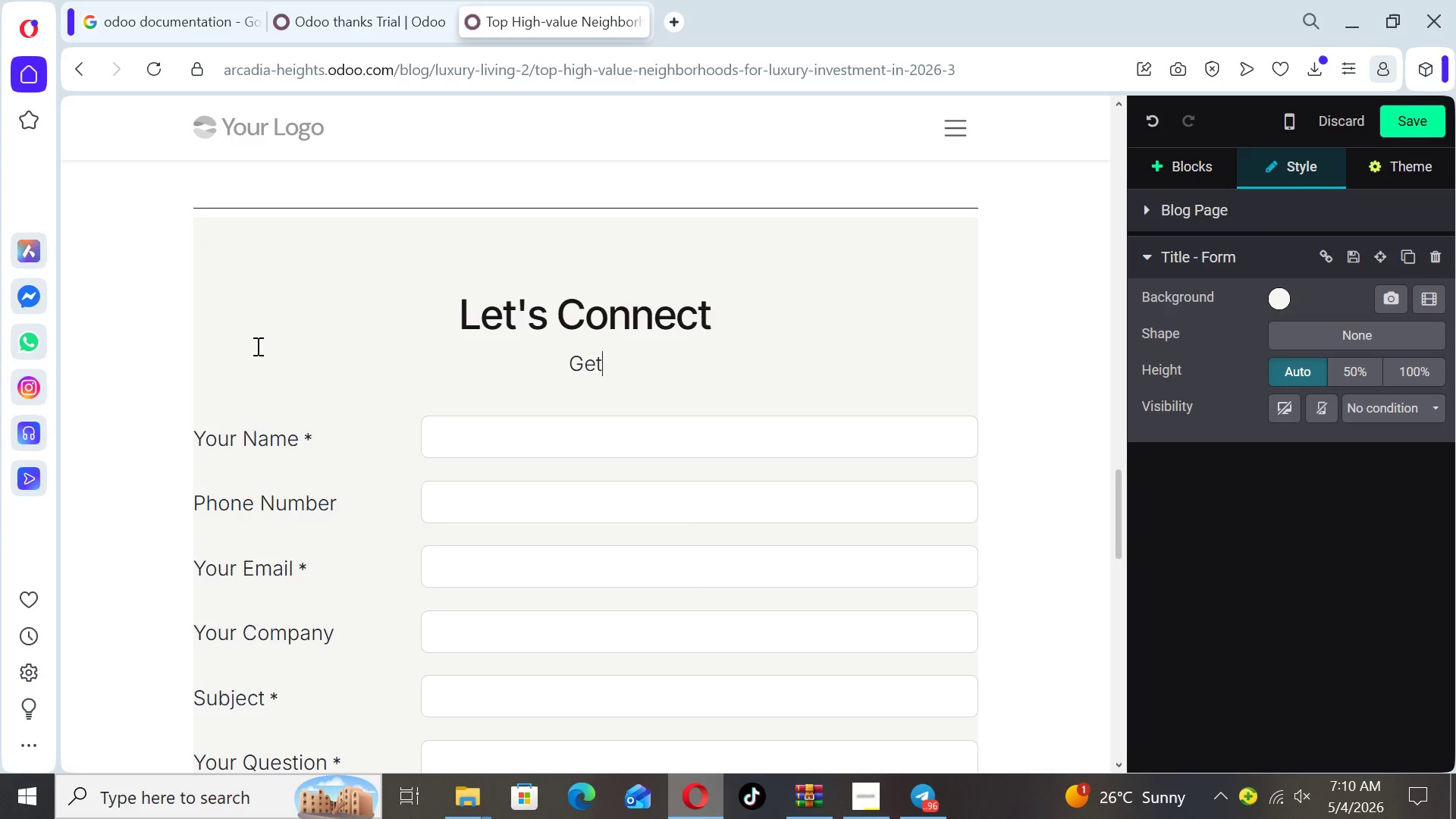 
key(Backspace)
 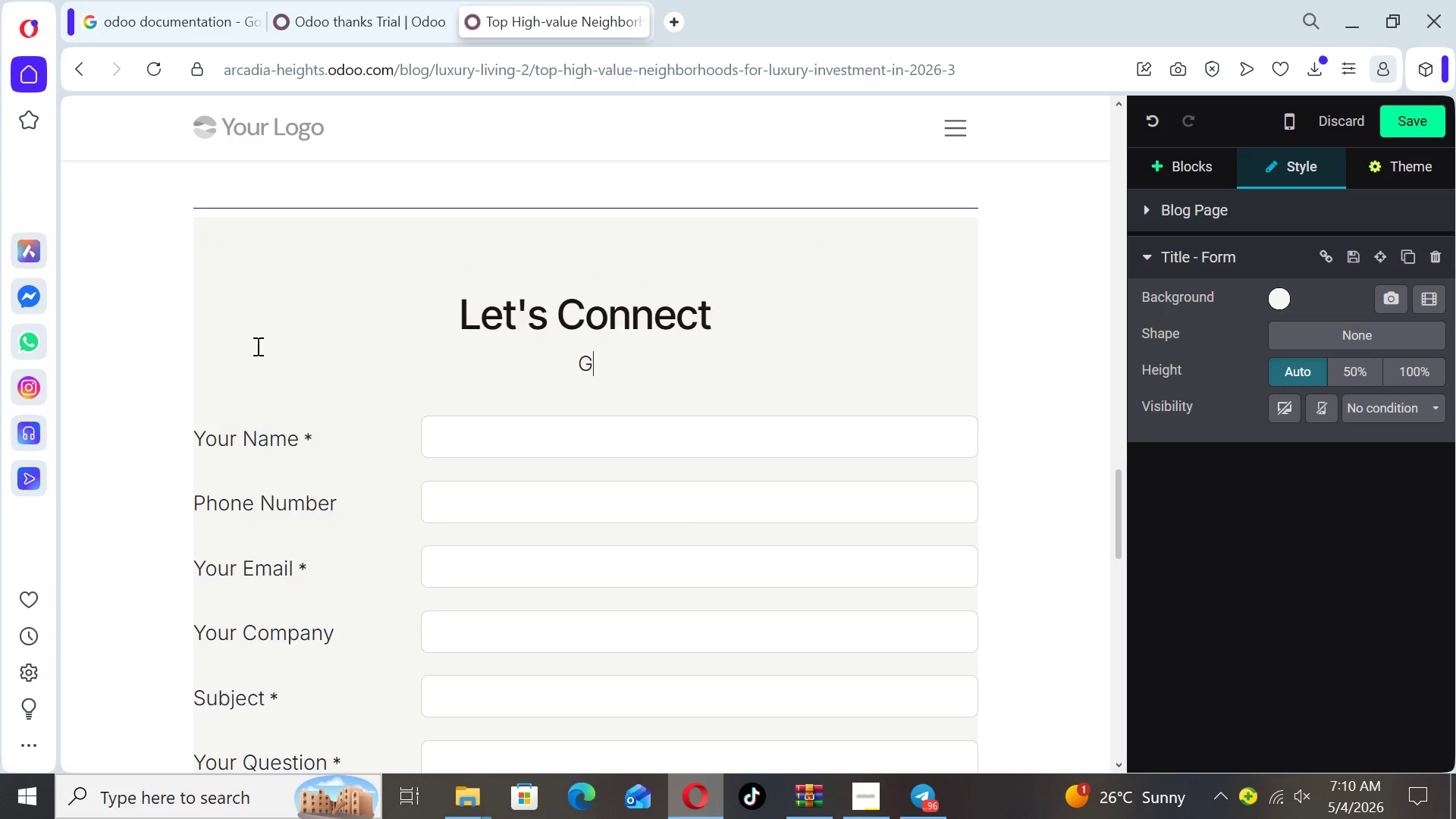 
key(Backspace)
 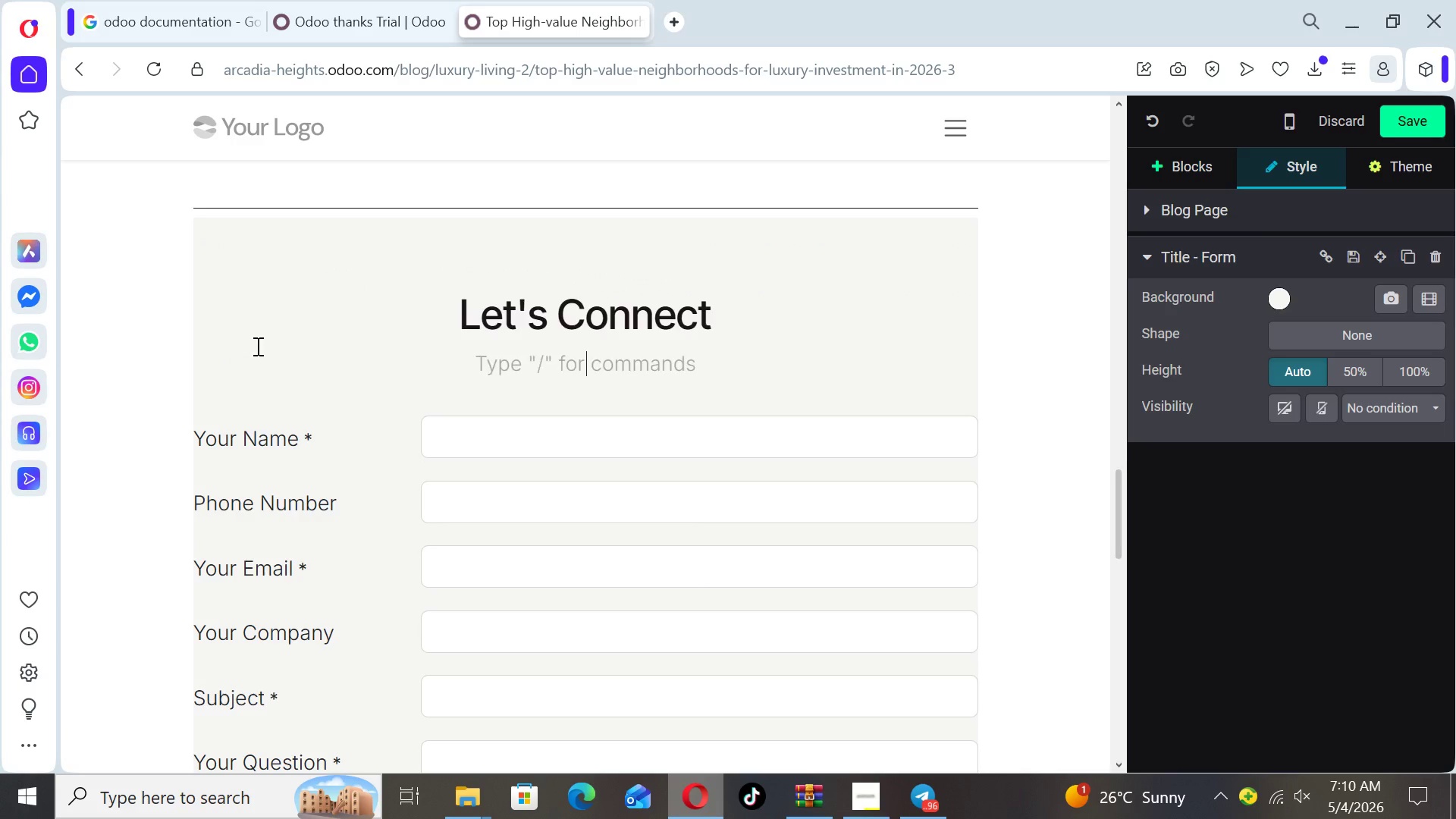 
key(Backspace)
 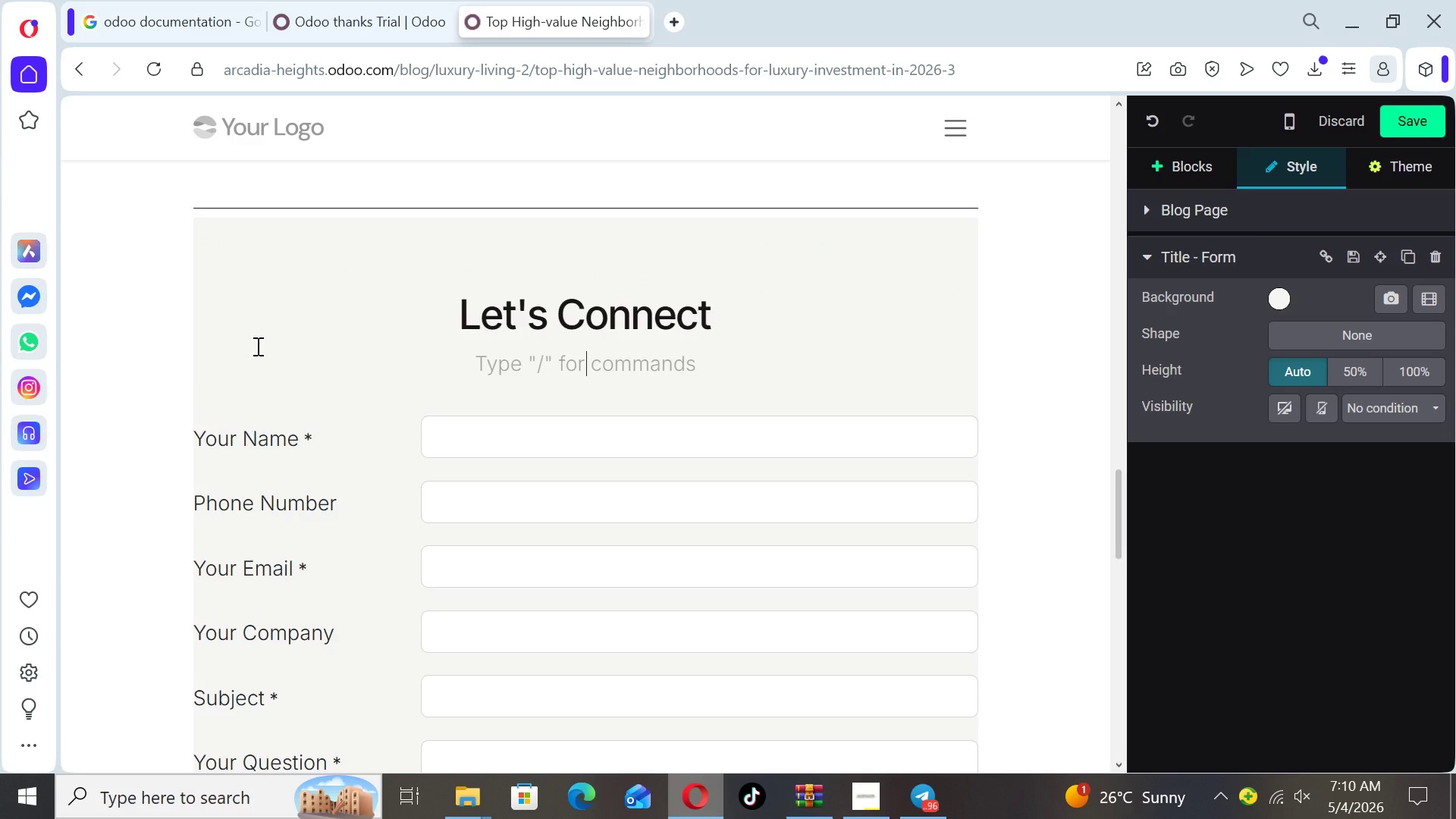 
key(Backspace)
 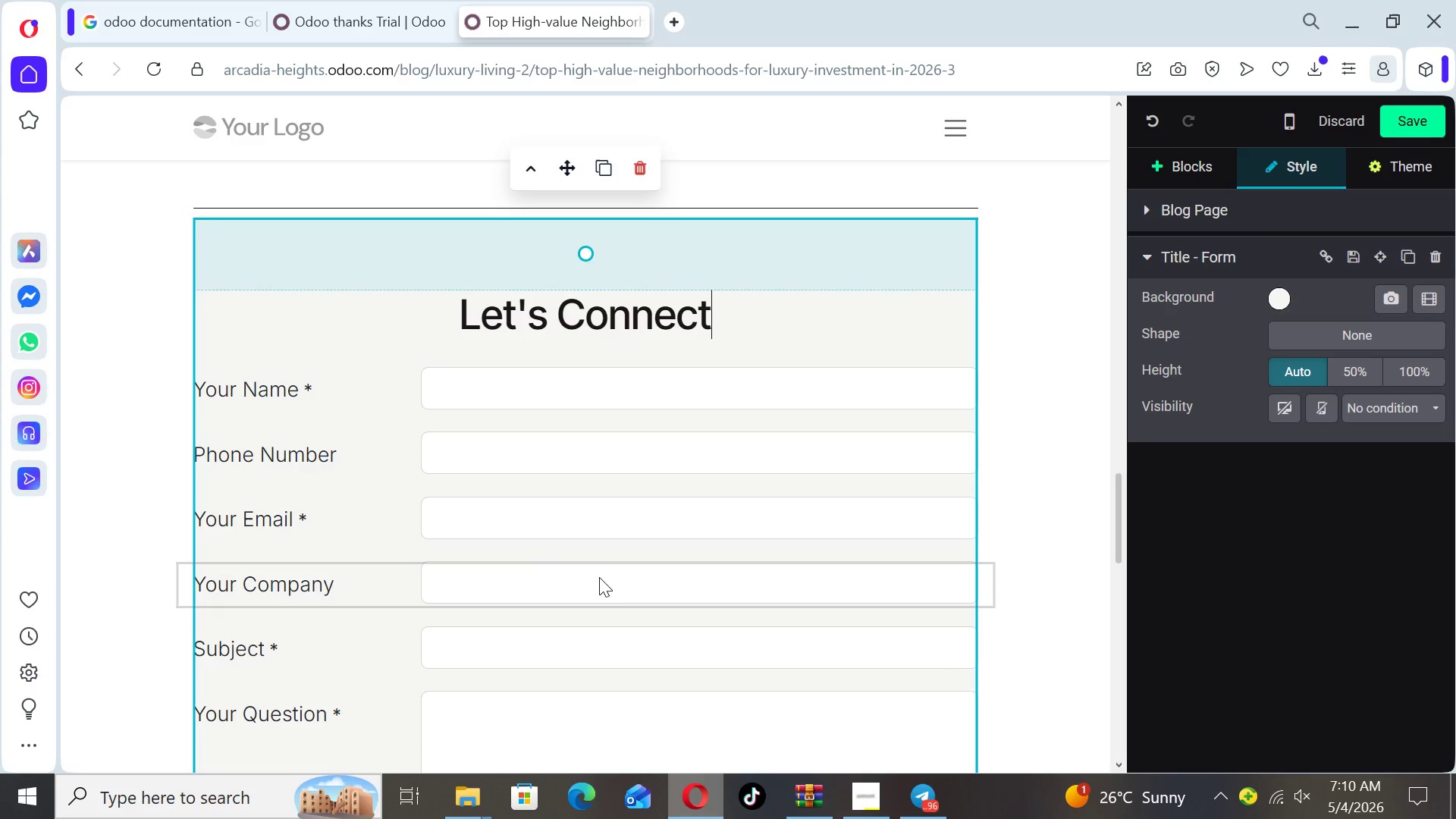 
left_click([598, 578])
 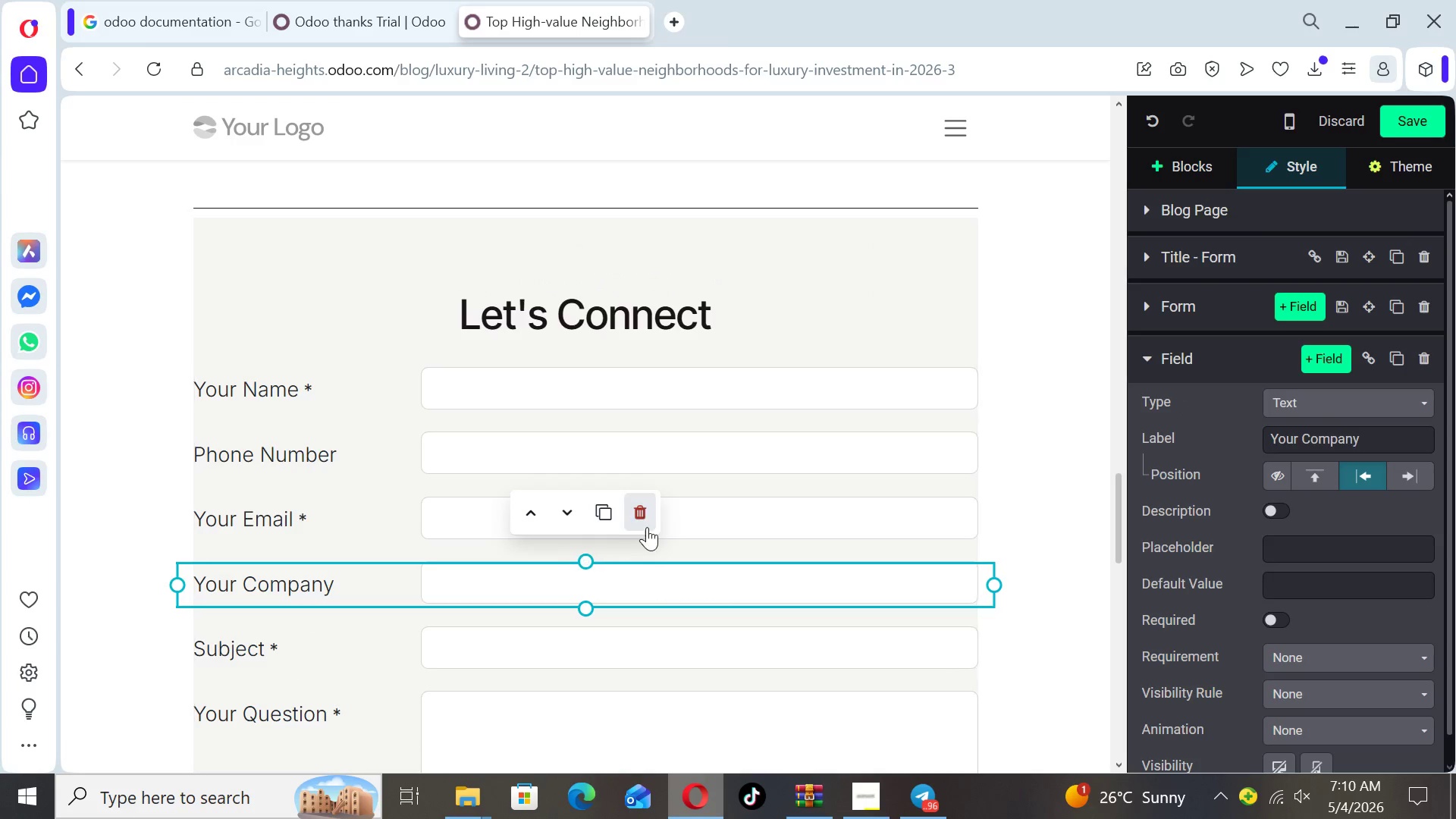 
left_click([648, 527])
 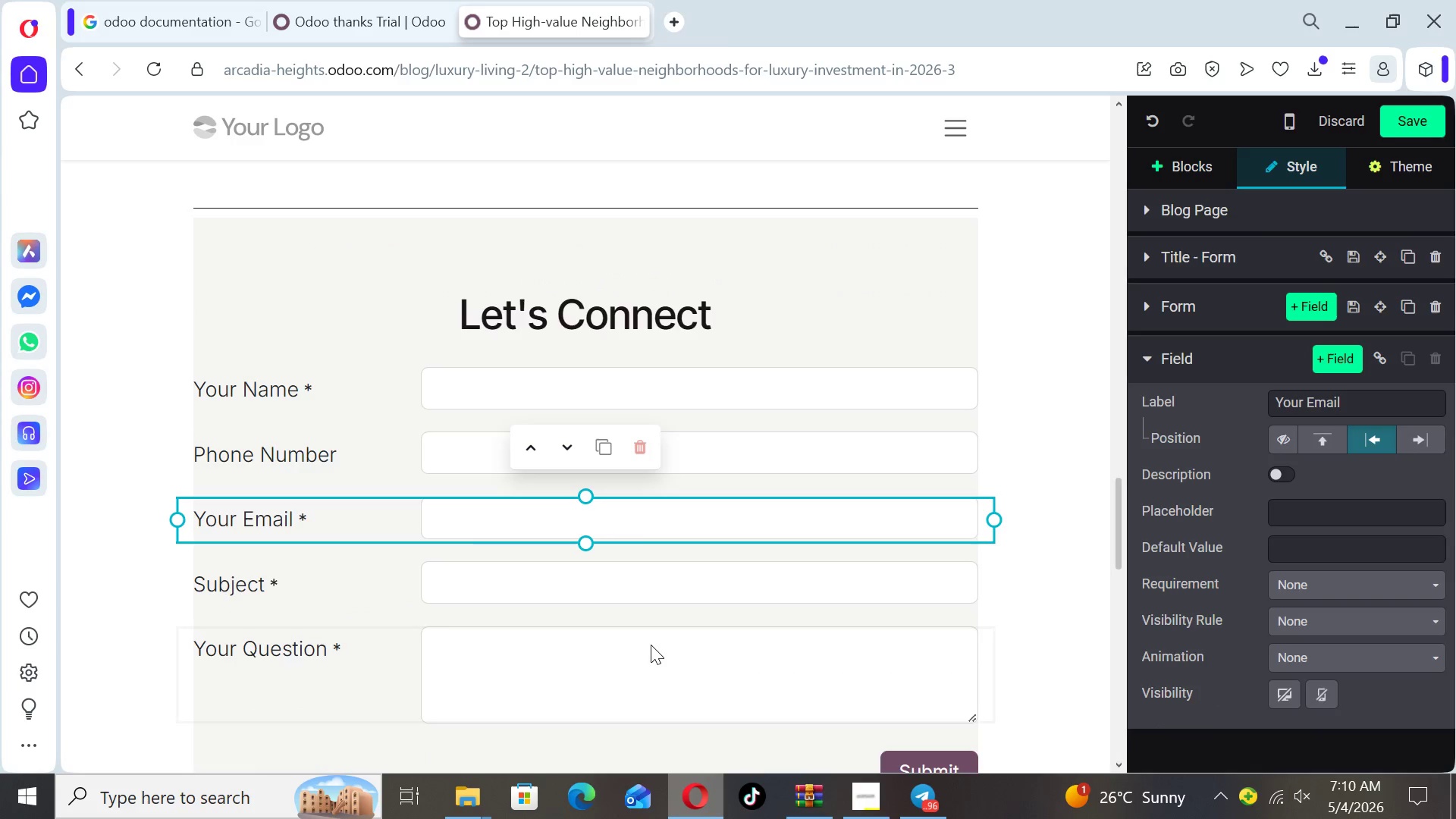 
left_click([651, 655])
 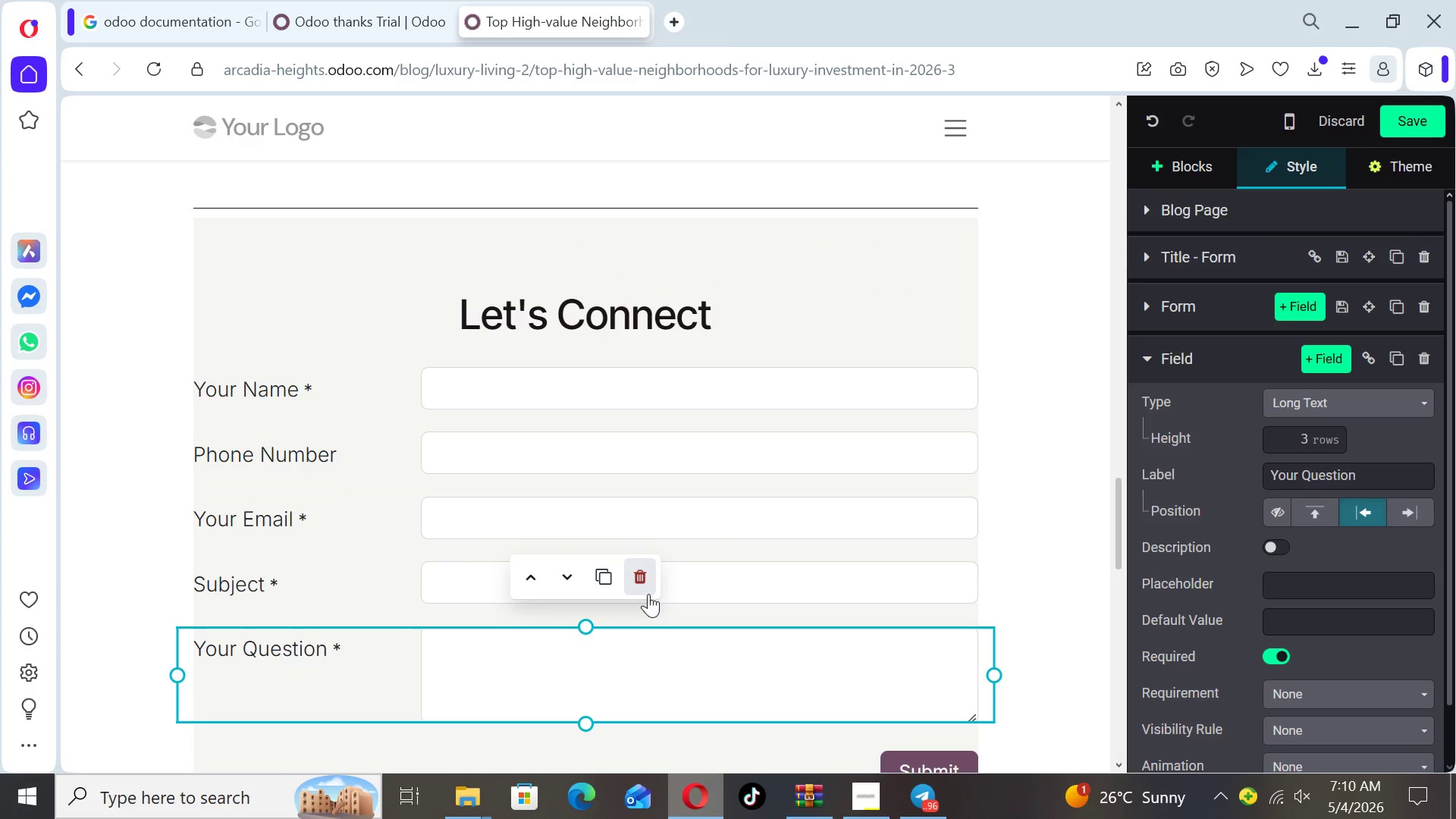 
left_click([645, 591])
 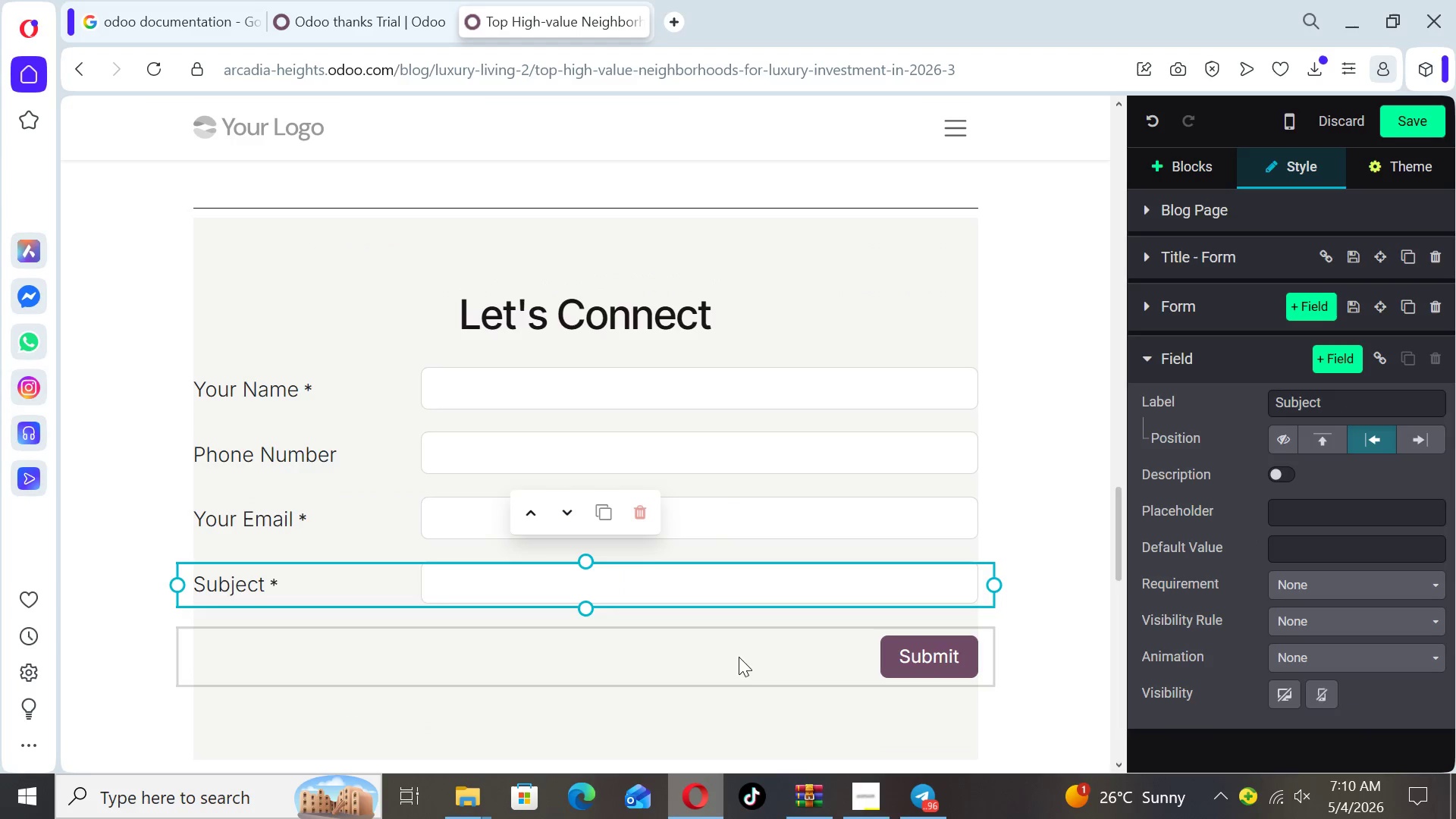 
left_click([746, 664])
 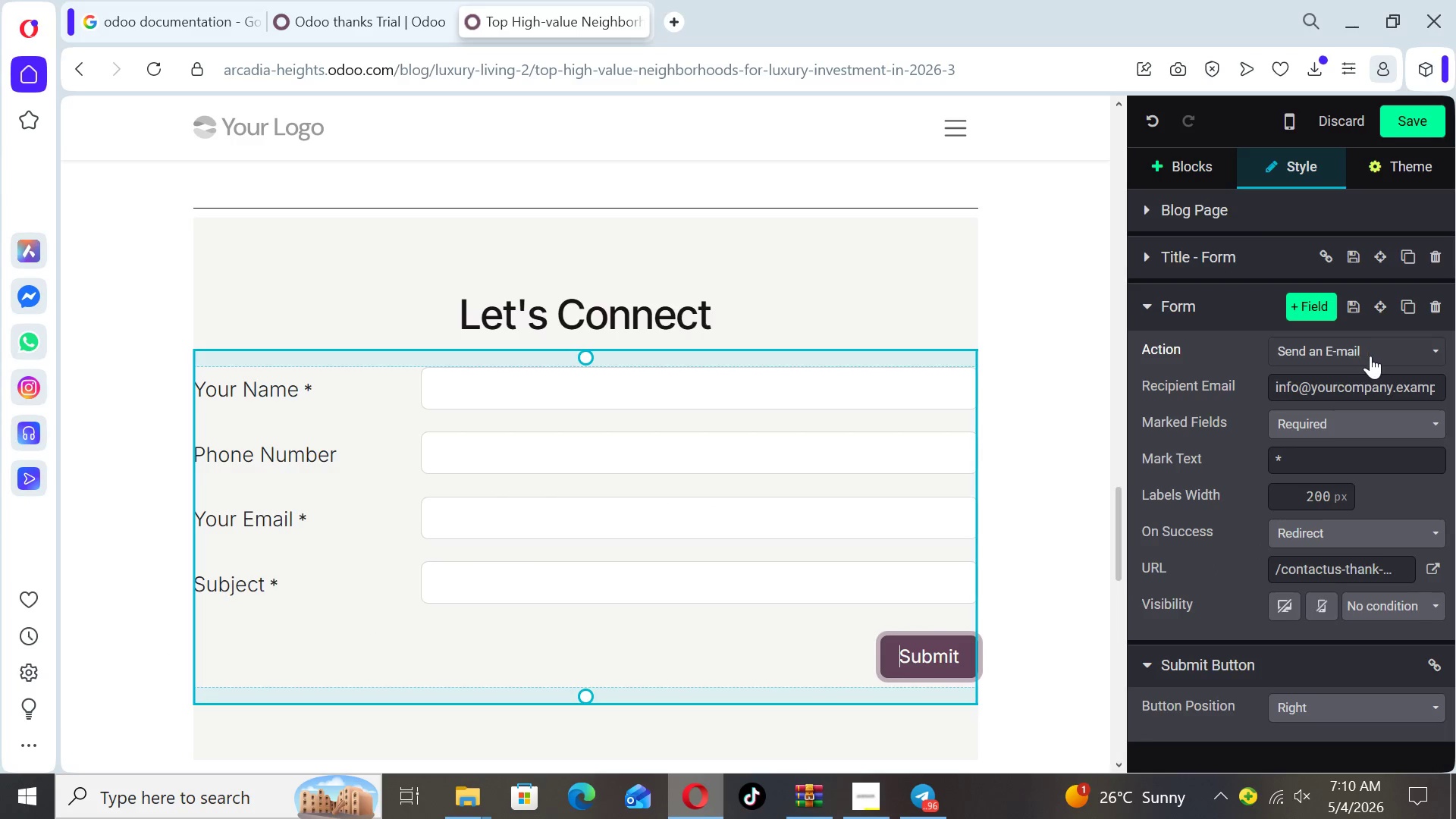 
left_click([1375, 356])
 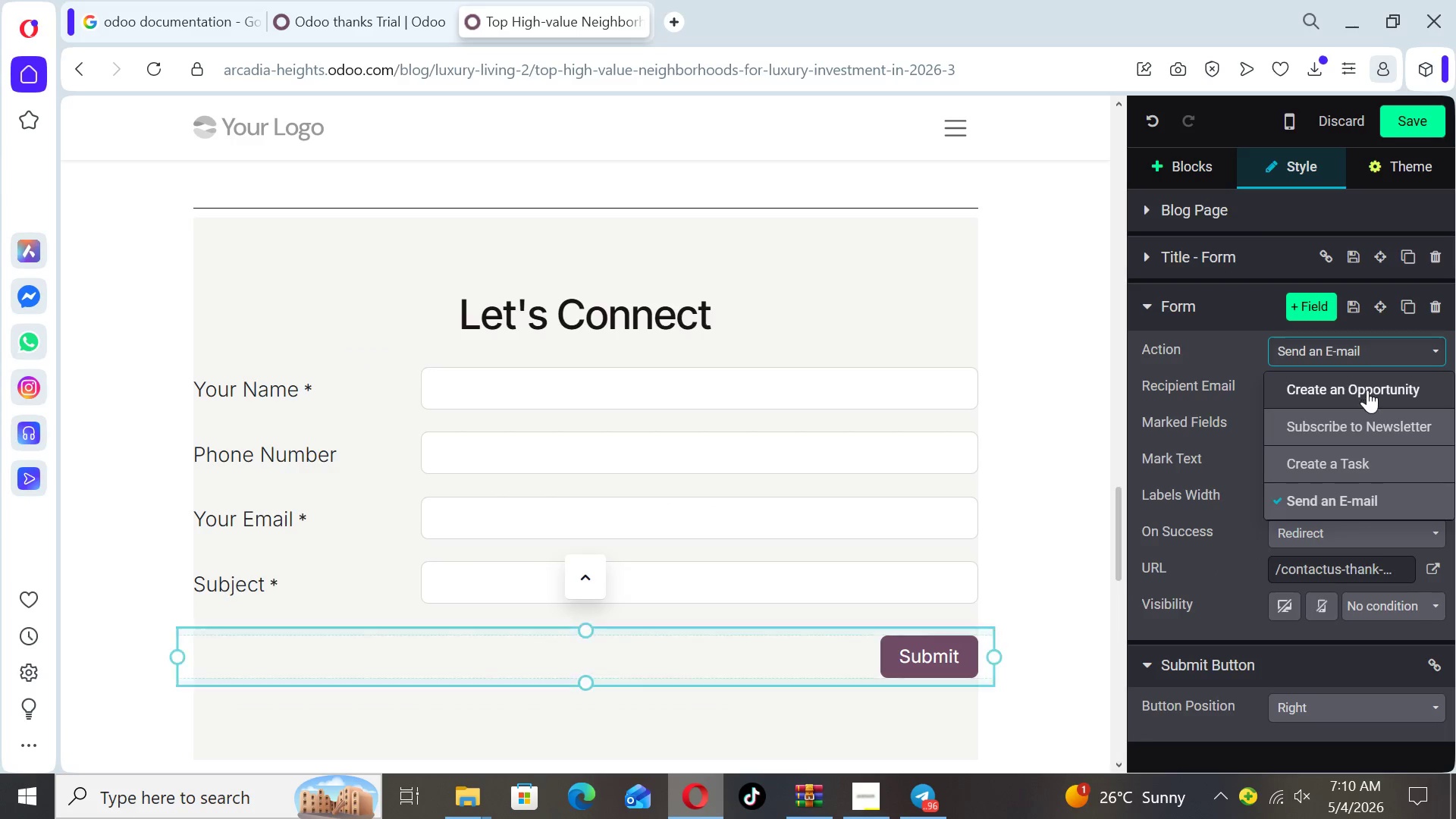 
left_click([1367, 390])
 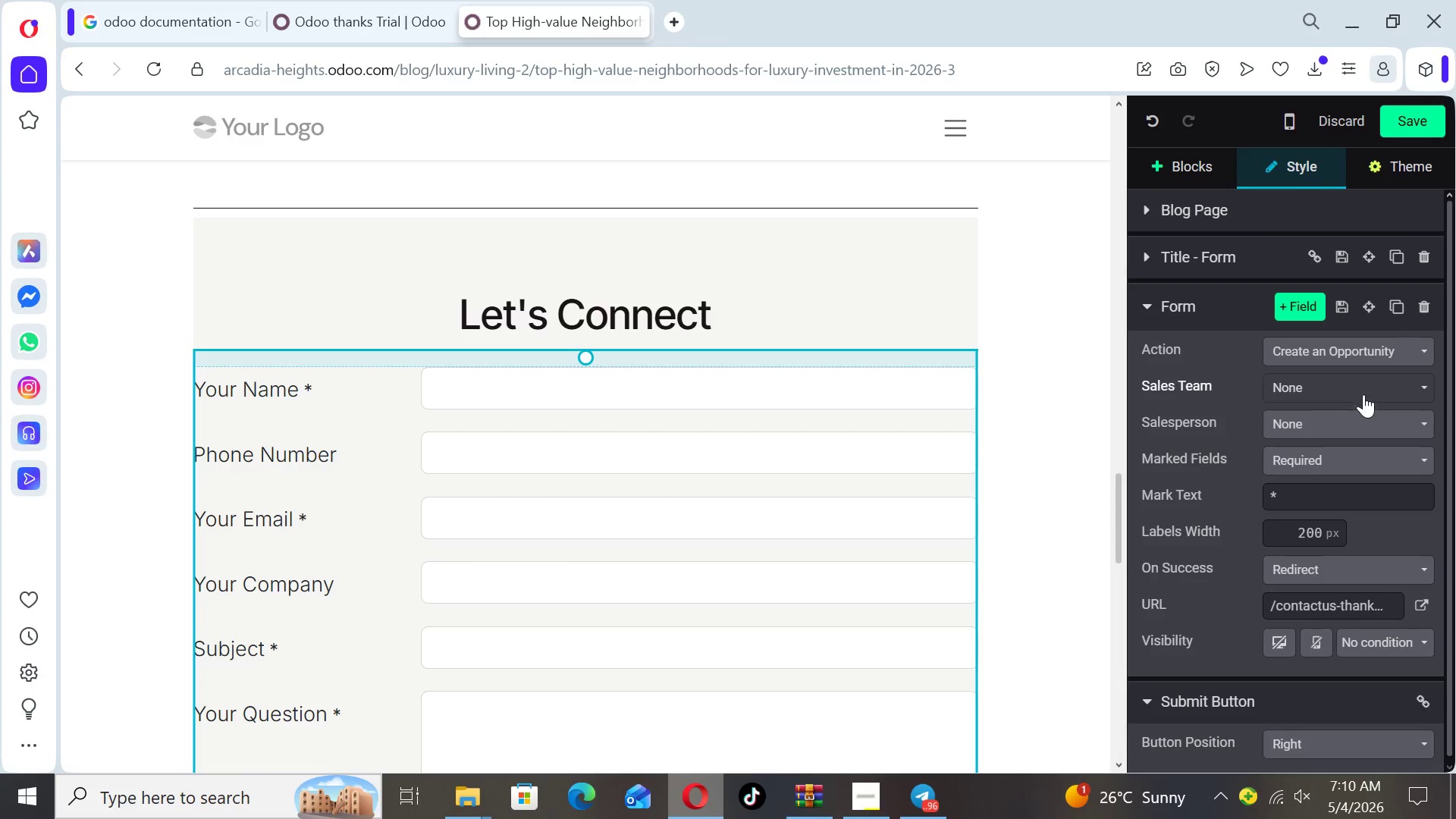 
left_click([1362, 385])
 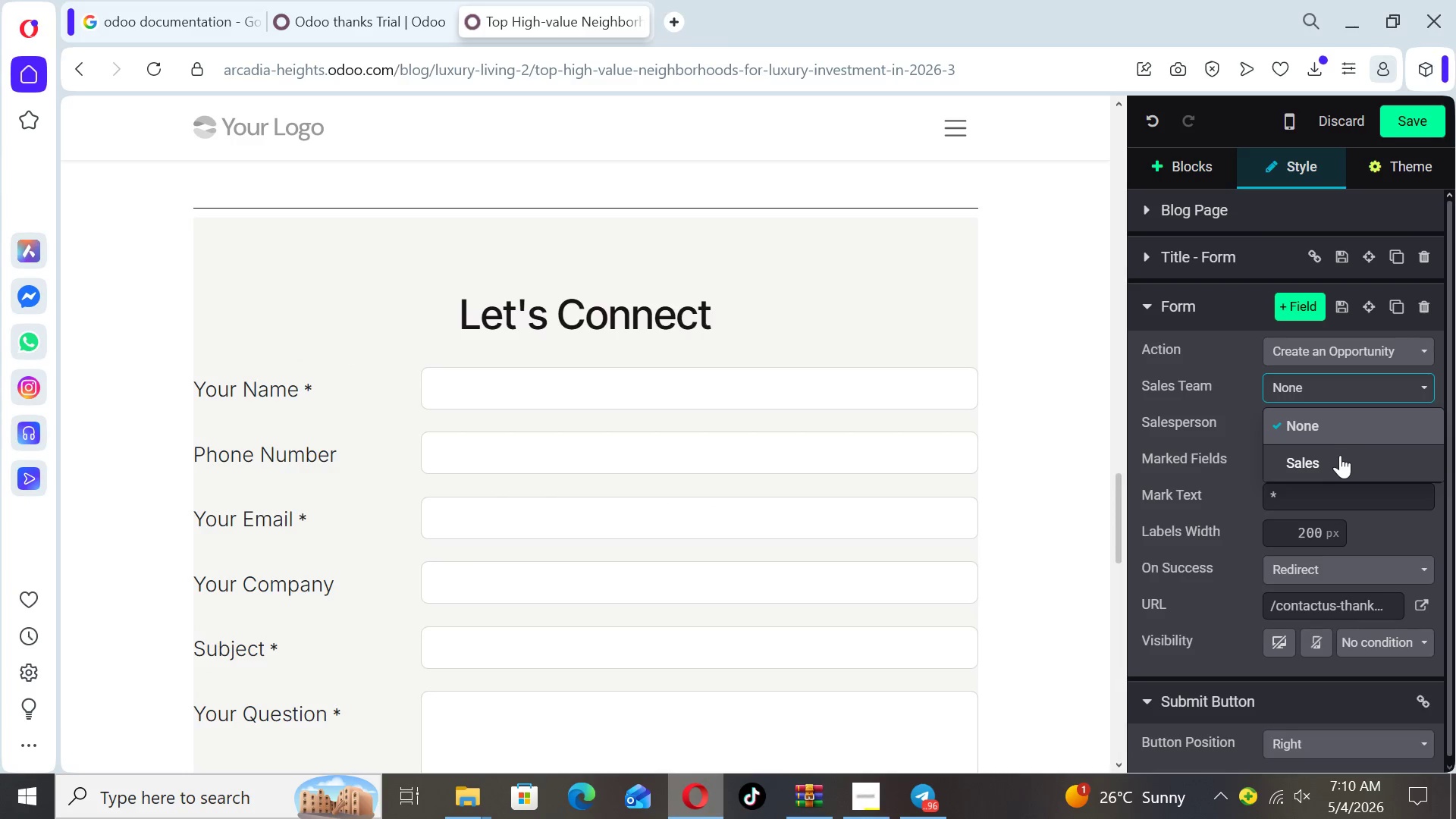 
left_click([1340, 456])
 